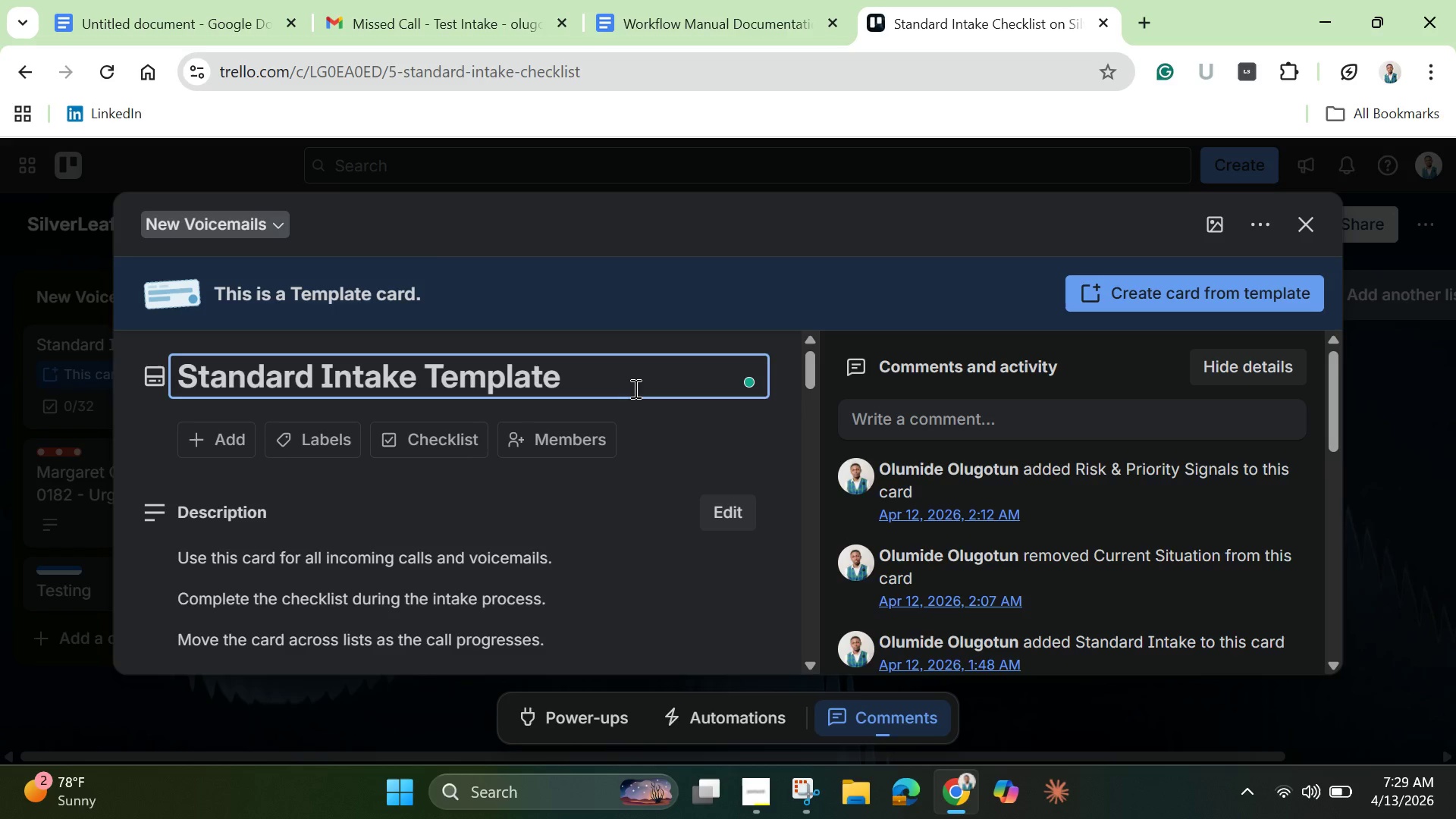 
key(Enter)
 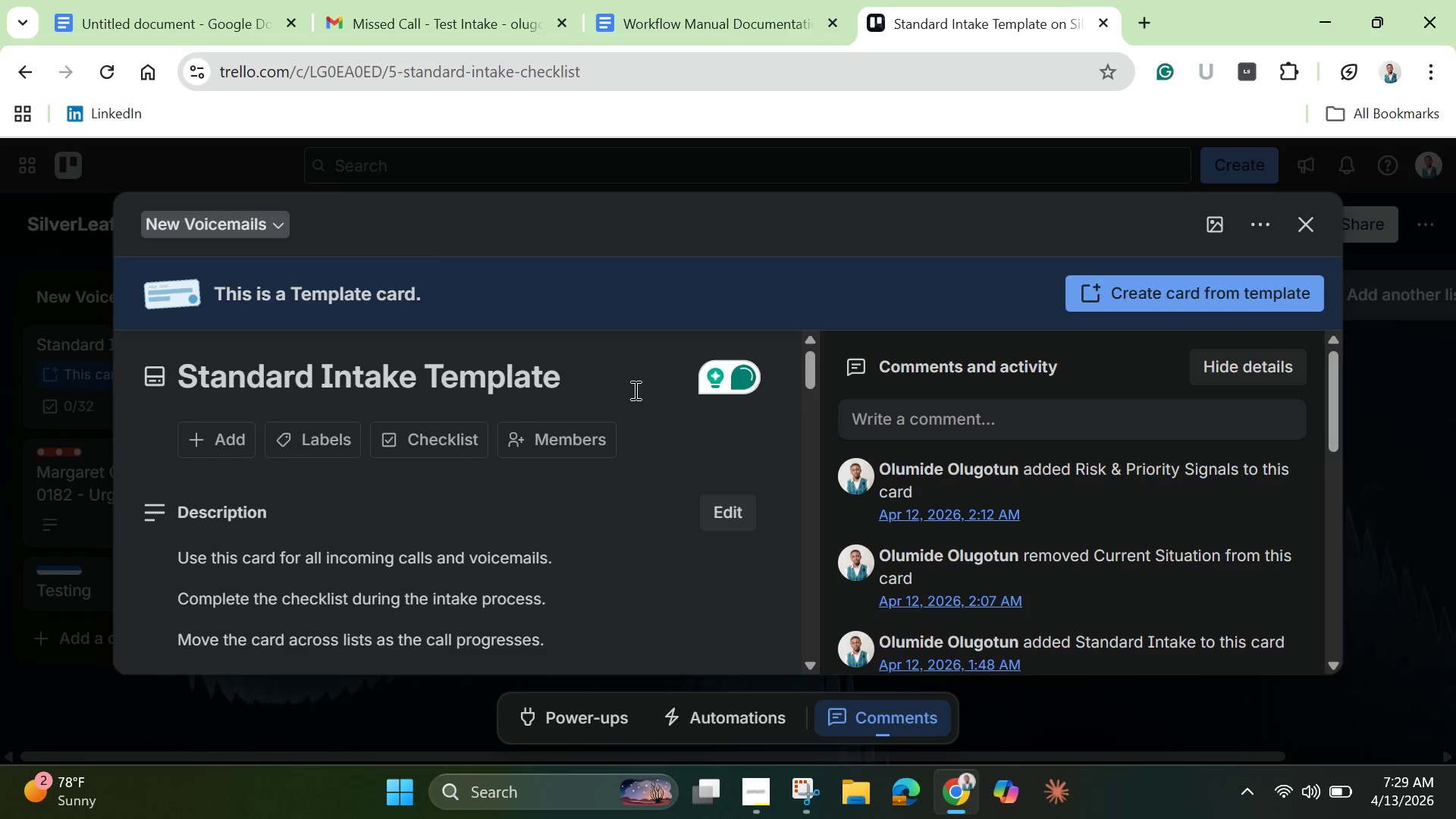 
scroll: coordinate [592, 450], scroll_direction: down, amount: 6.0
 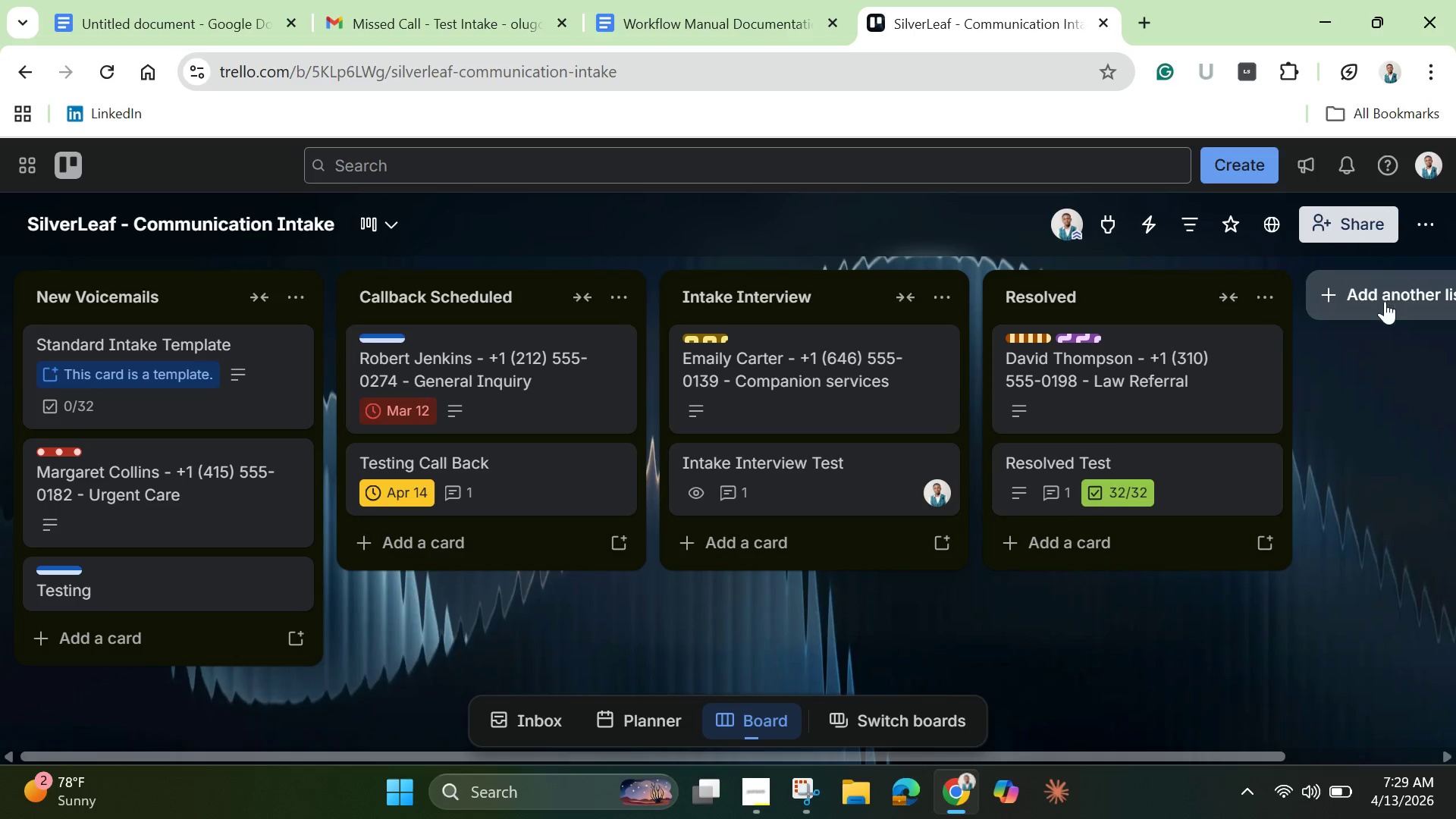 
mouse_move([1421, 267])
 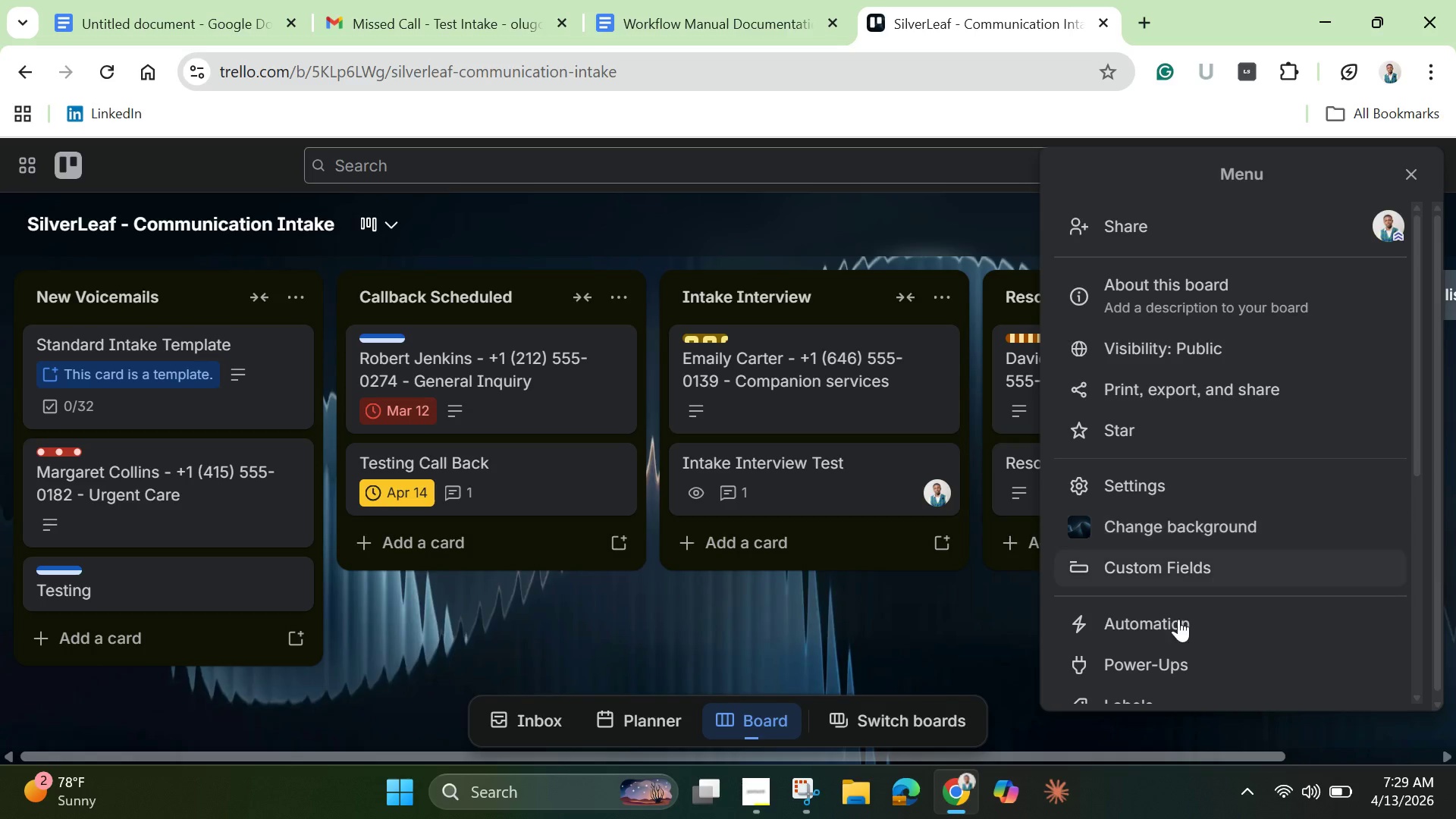 
left_click([1175, 626])
 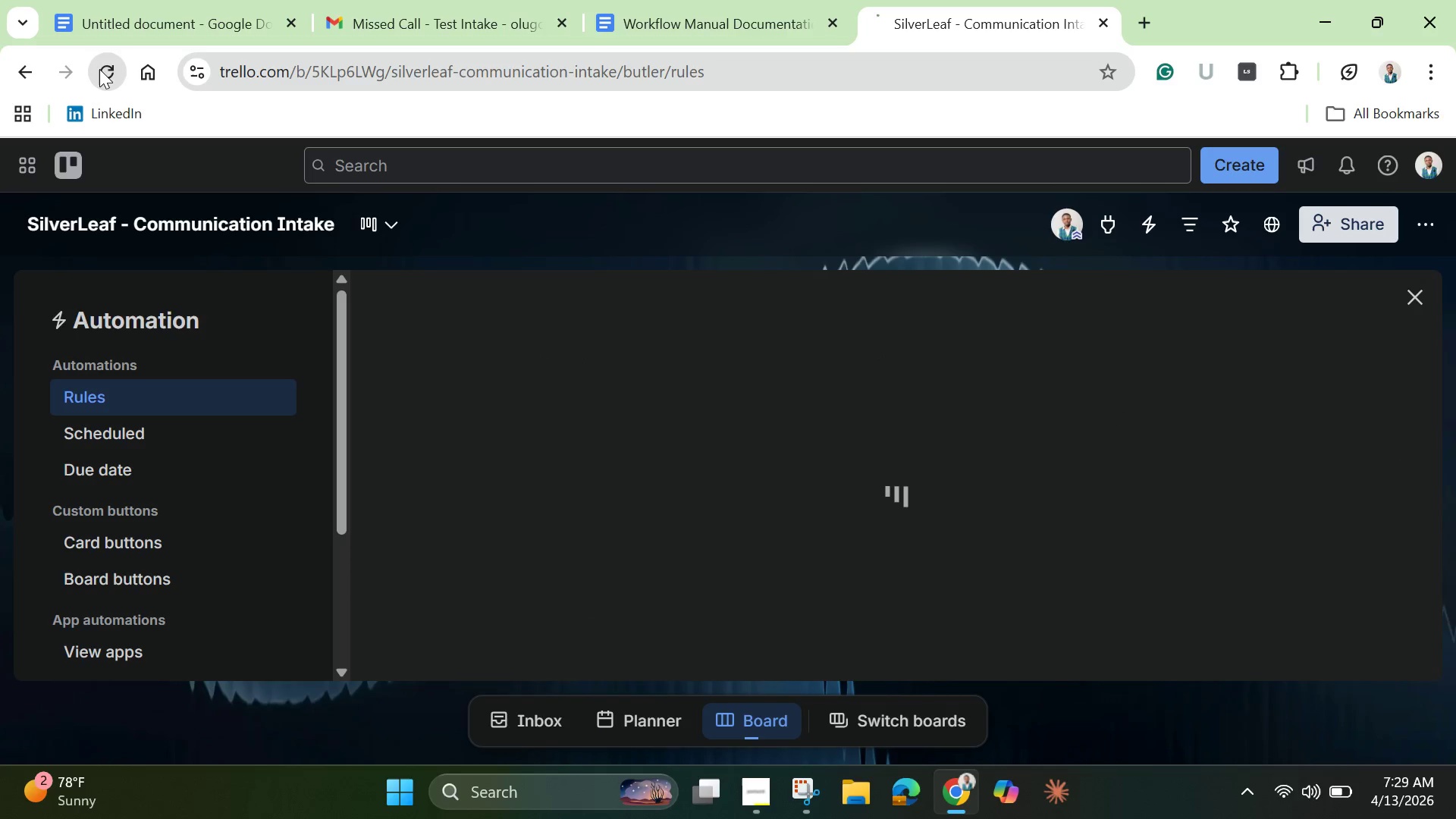 
mouse_move([96, 68])
 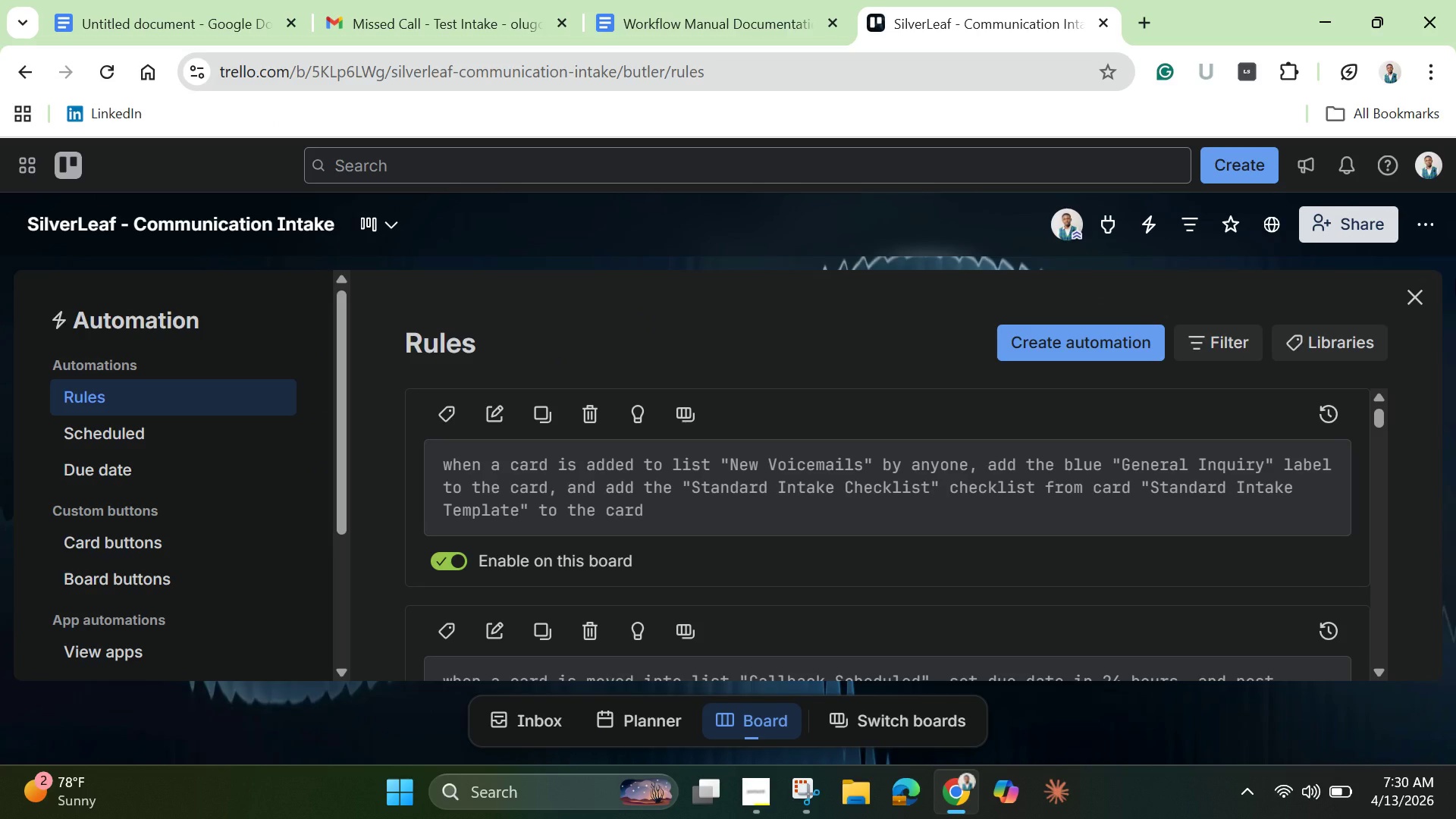 
wait(20.96)
 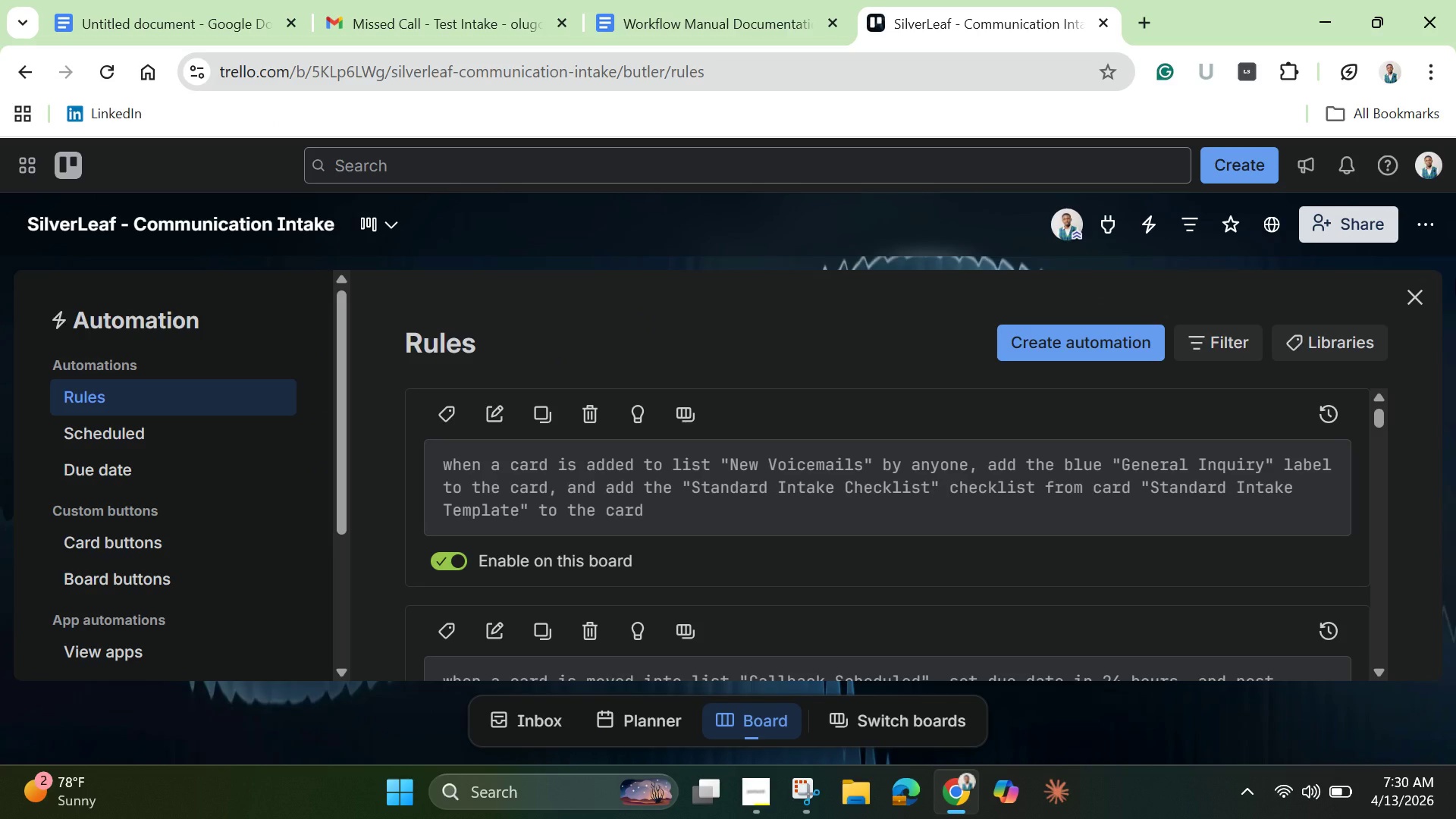 
mouse_move([589, 422])
 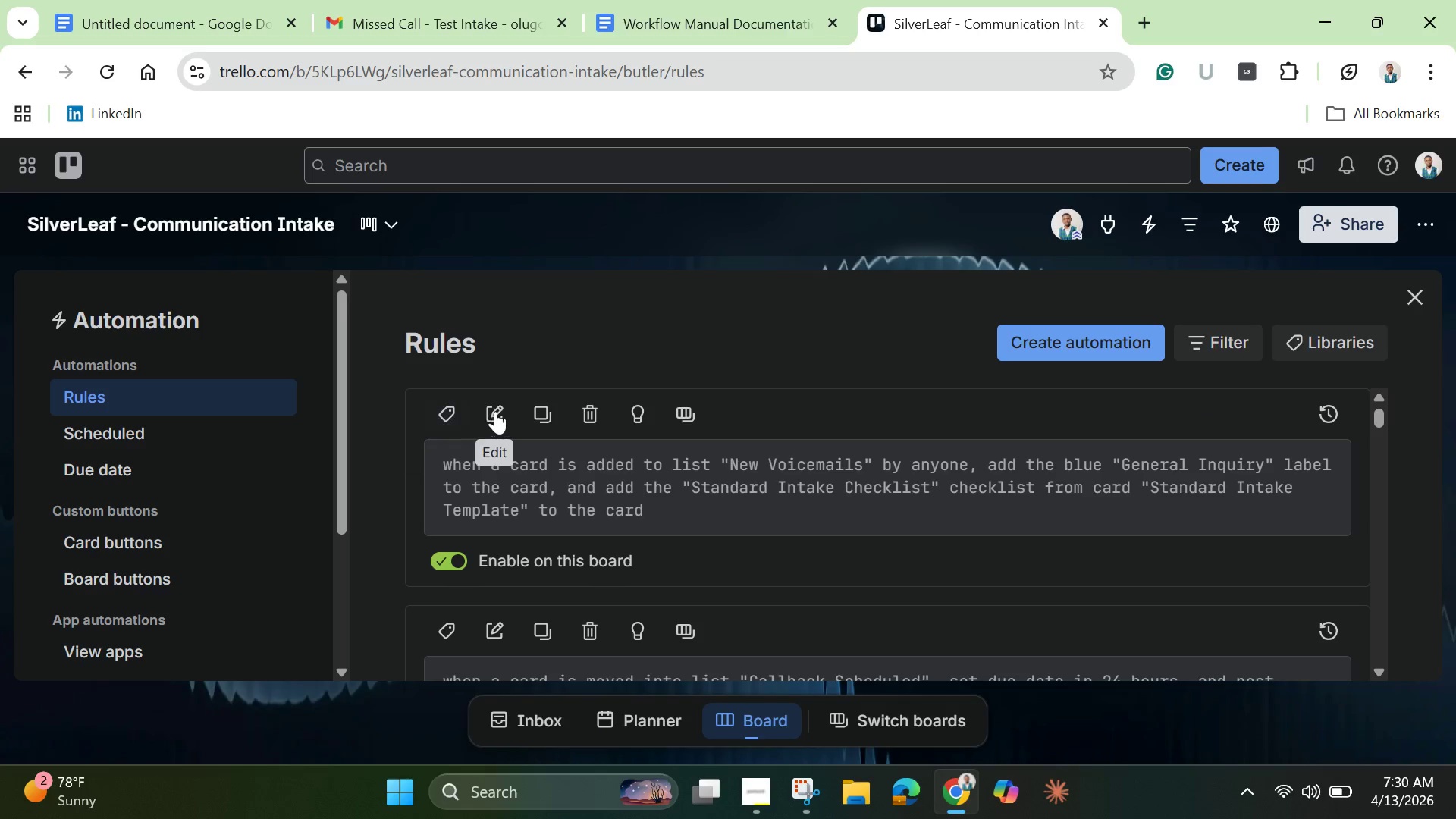 
left_click([495, 408])
 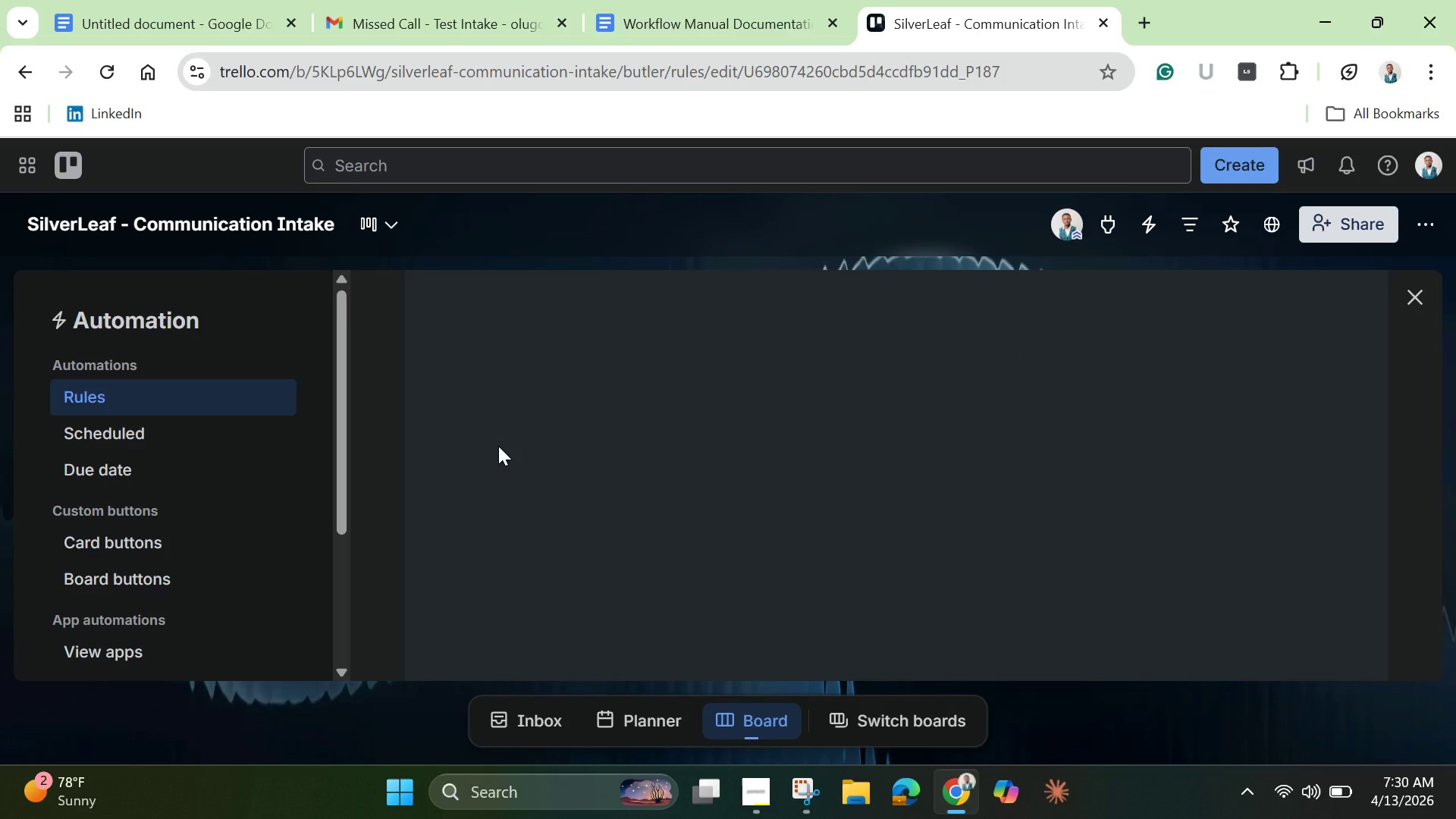 
mouse_move([679, 459])
 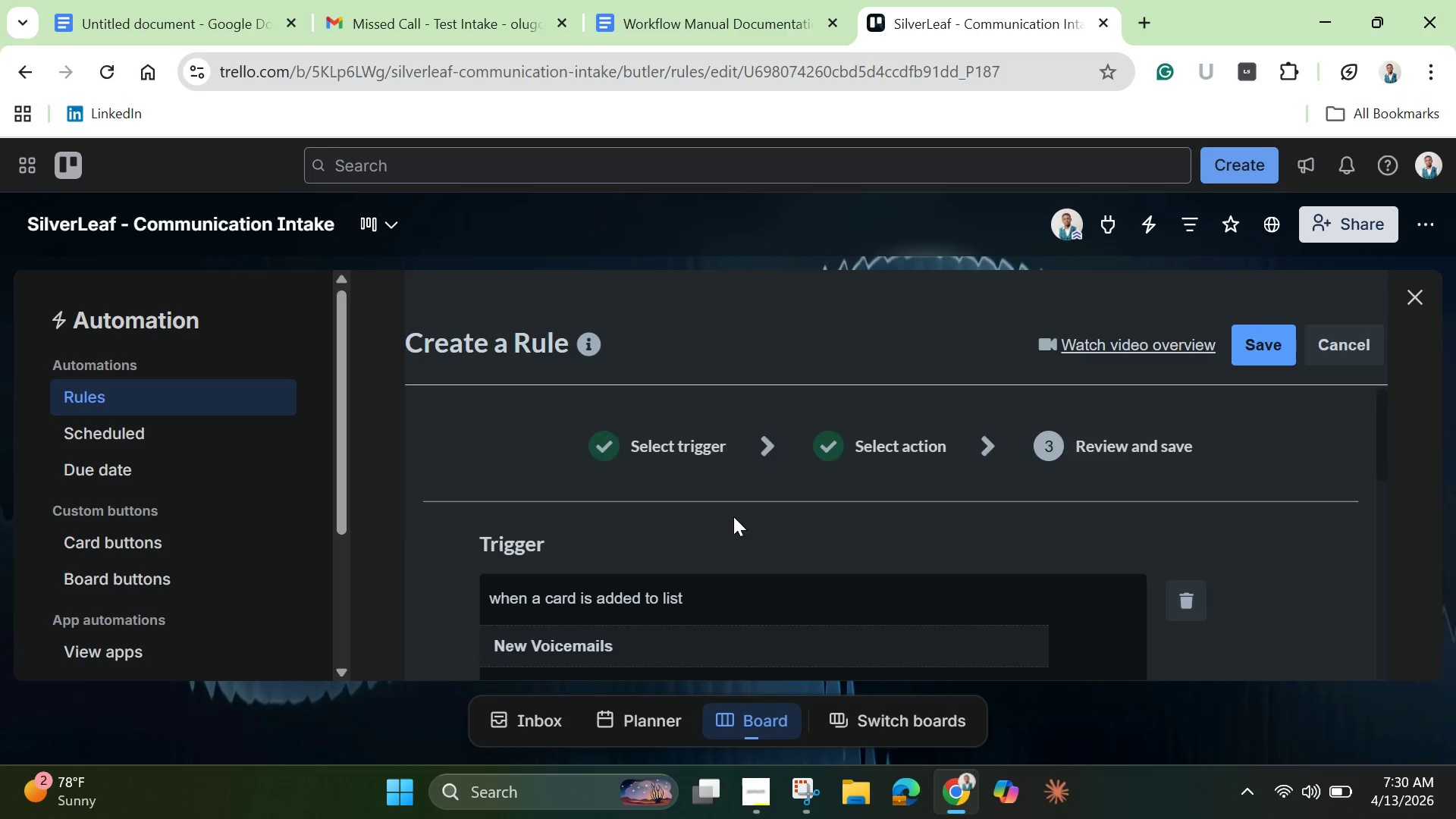 
scroll: coordinate [733, 516], scroll_direction: down, amount: 4.0
 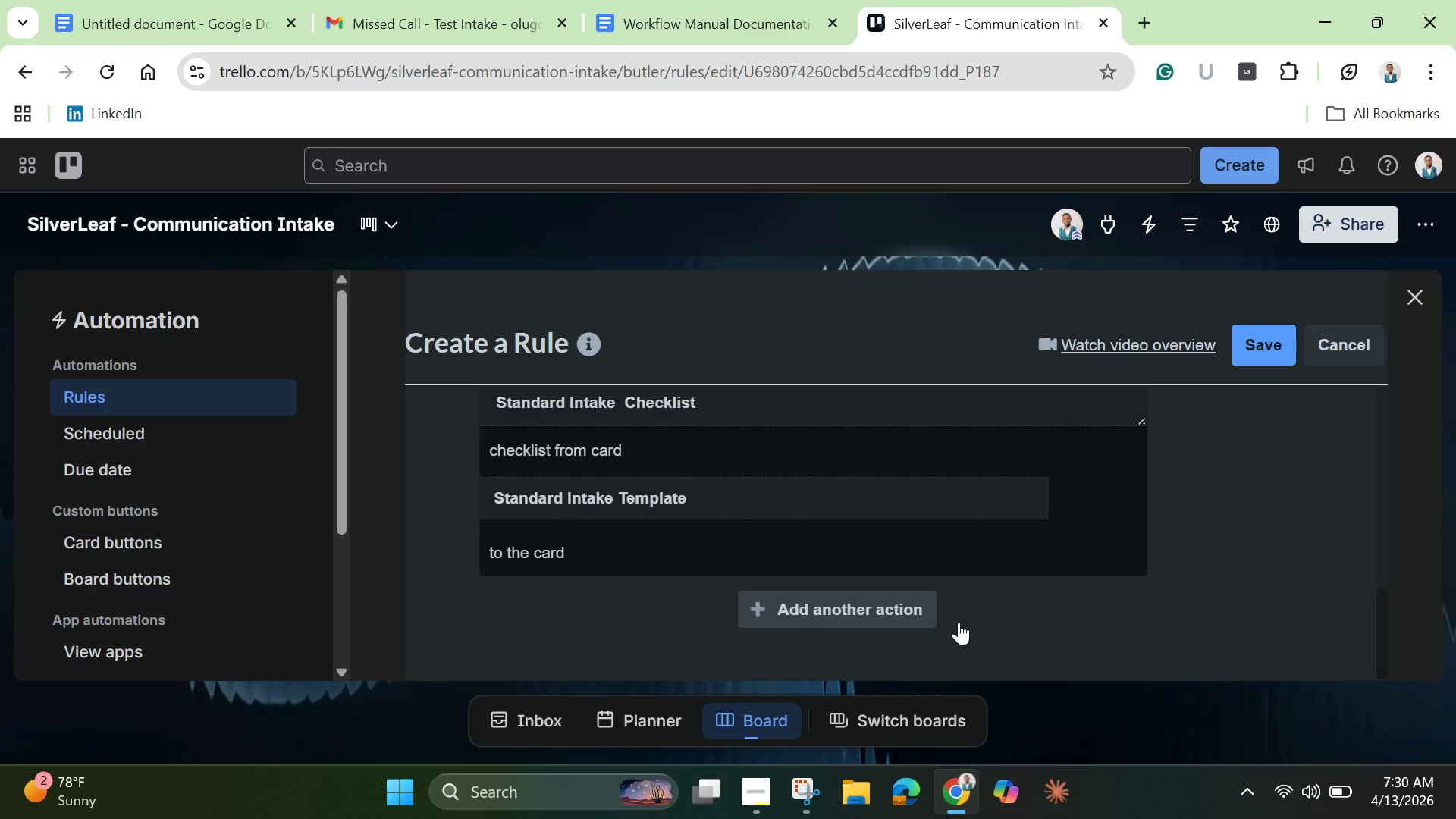 
scroll: coordinate [1220, 460], scroll_direction: up, amount: 2.0
 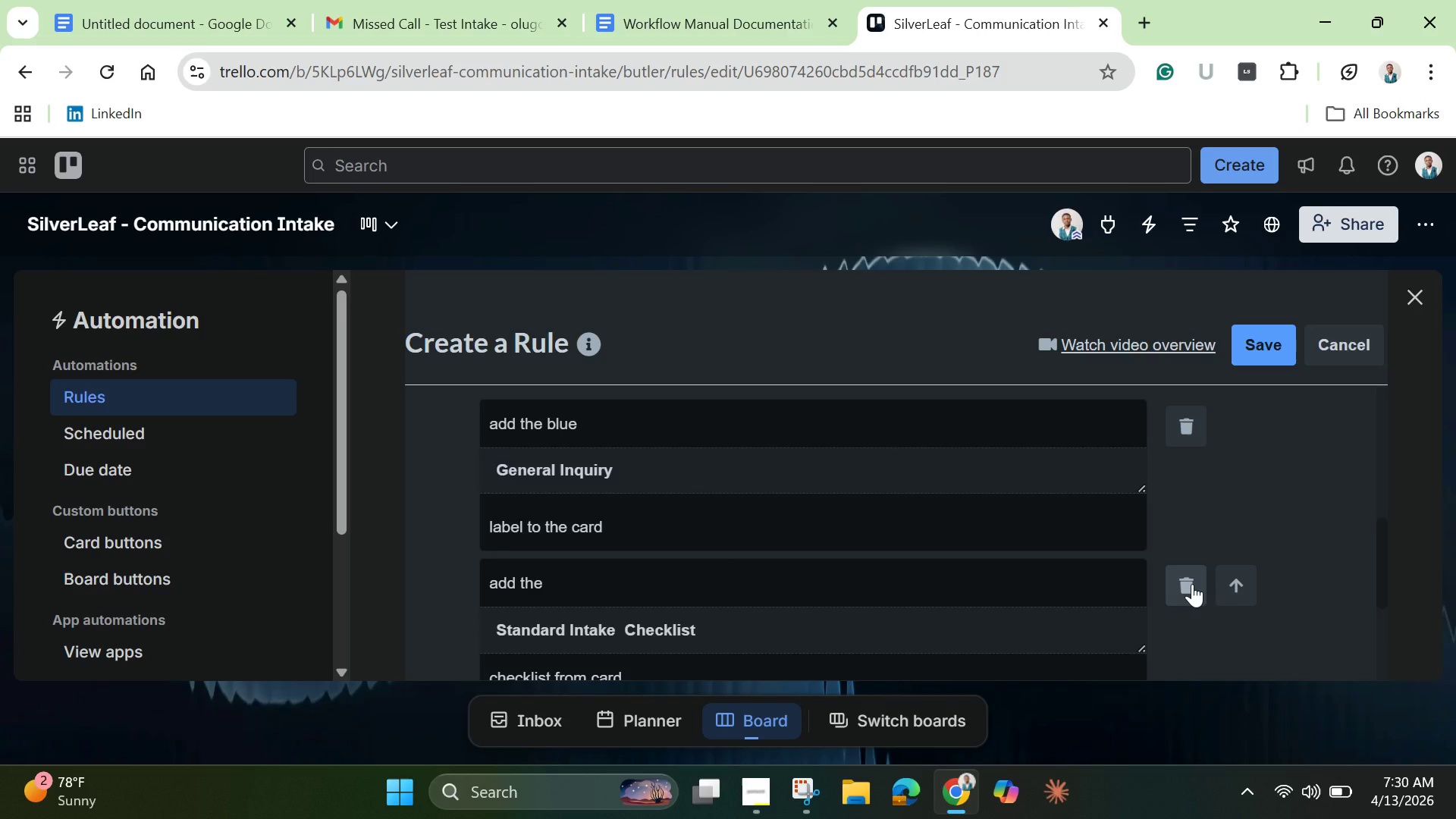 
left_click([1192, 584])
 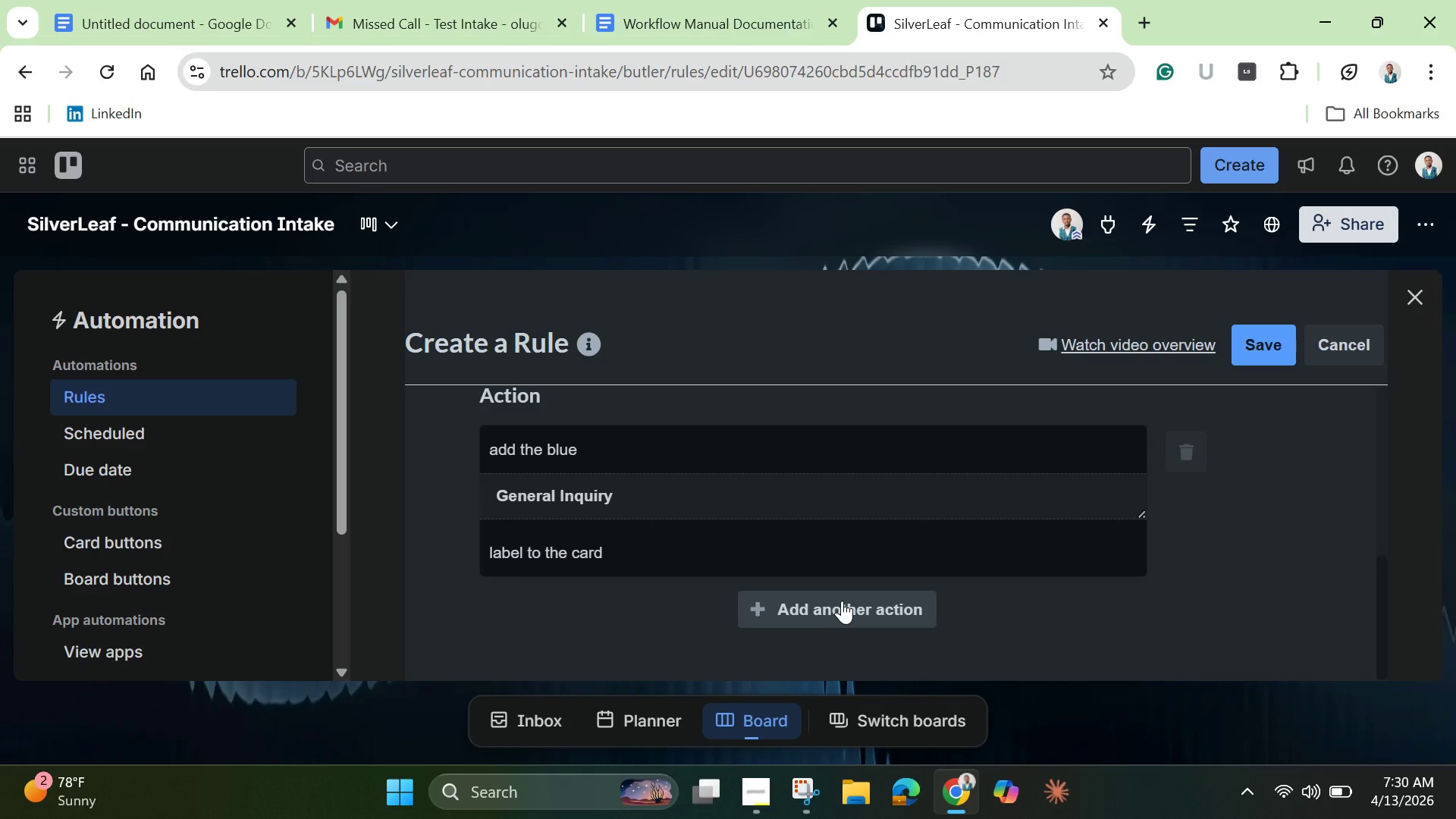 
left_click([842, 601])
 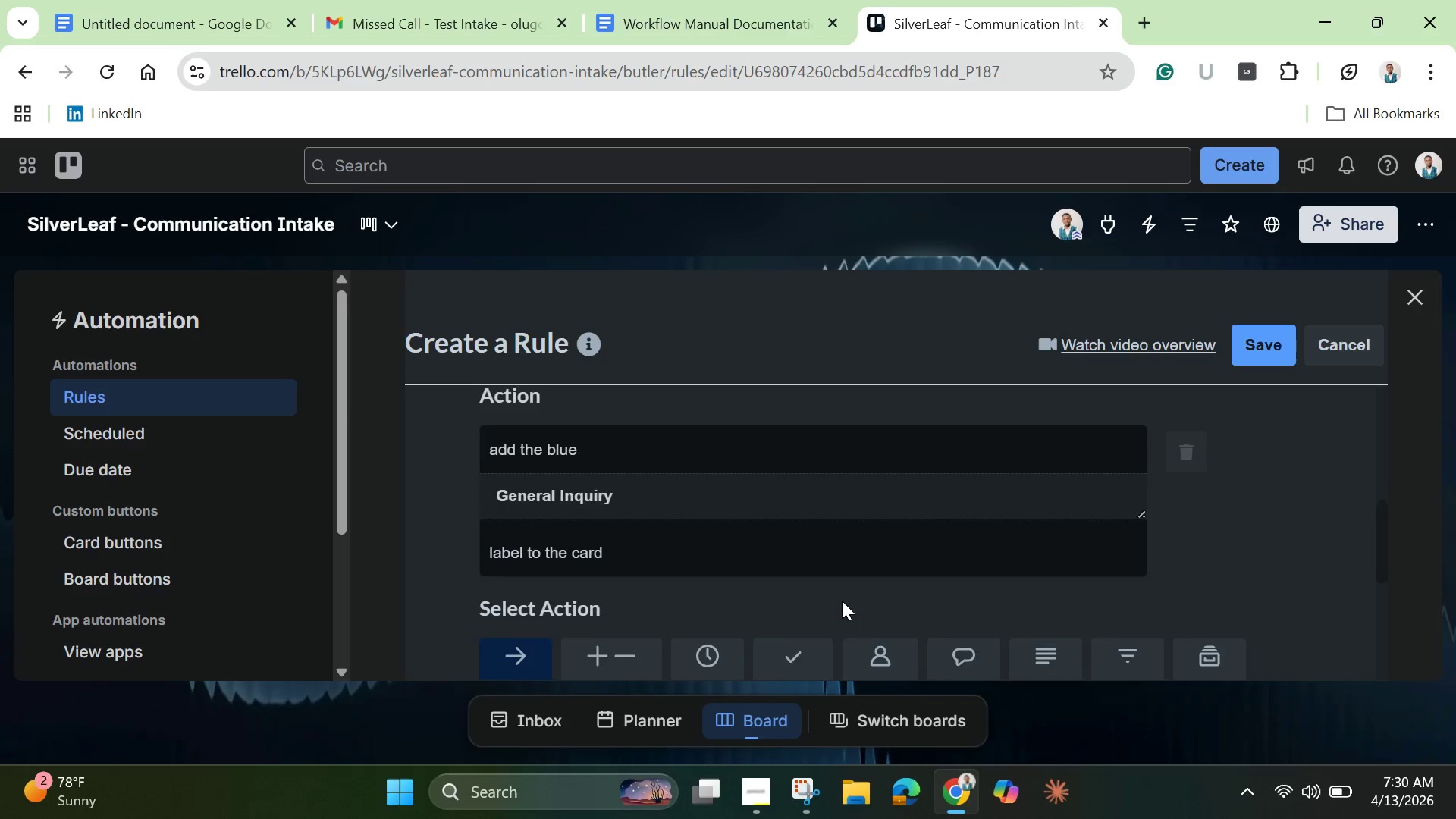 
scroll: coordinate [788, 559], scroll_direction: down, amount: 3.0
 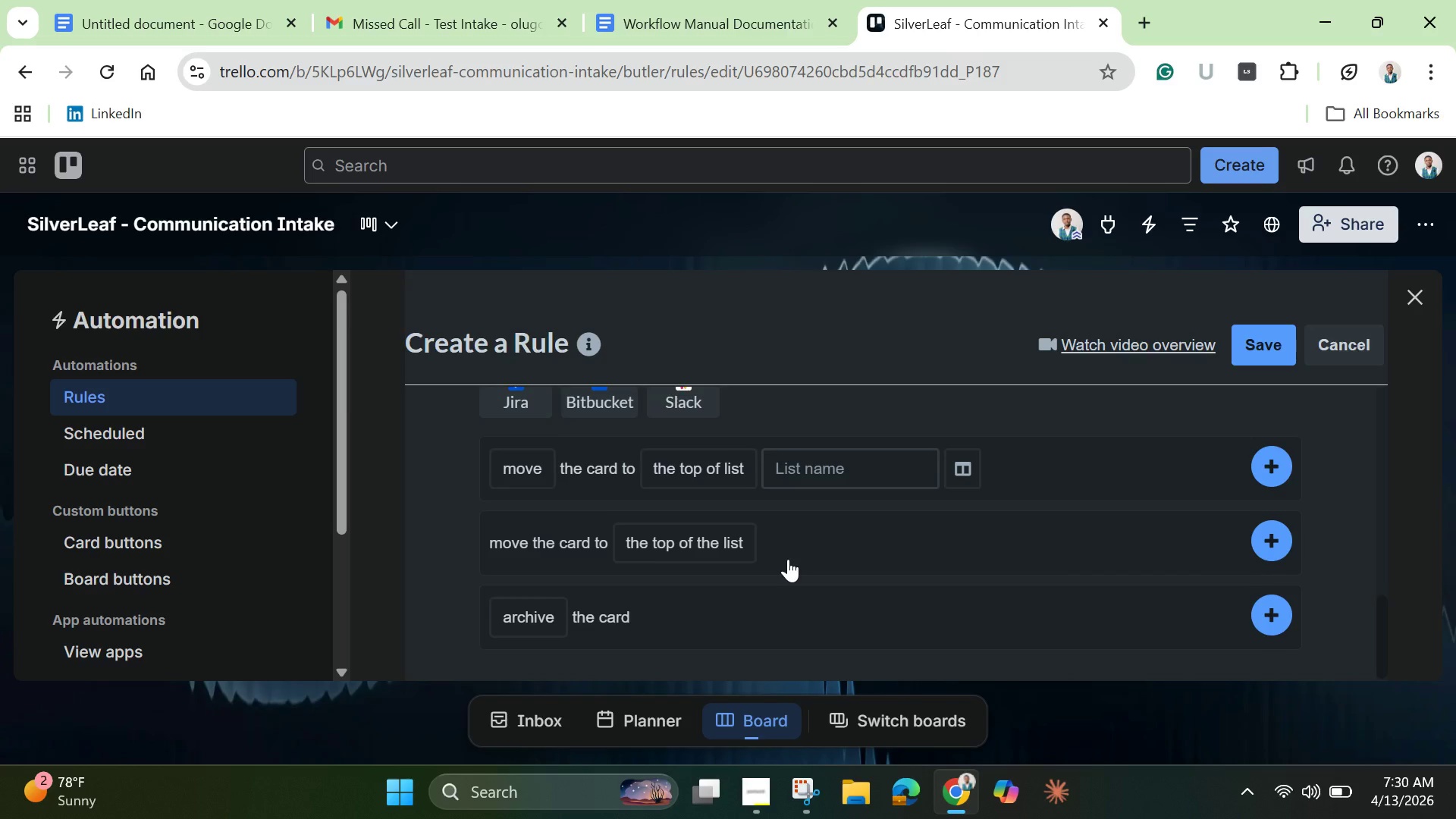 
scroll: coordinate [788, 559], scroll_direction: up, amount: 1.0
 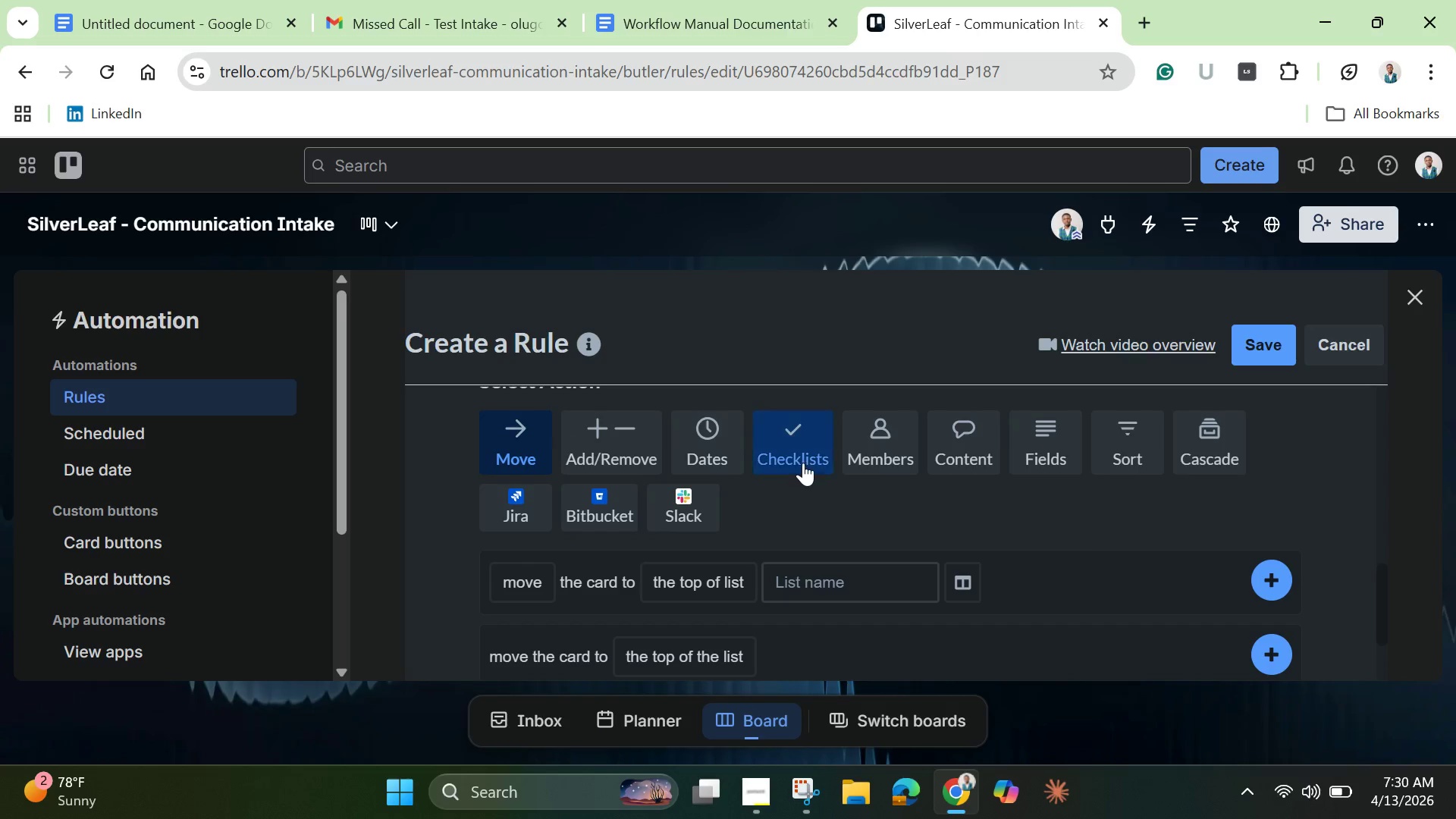 
left_click([803, 463])
 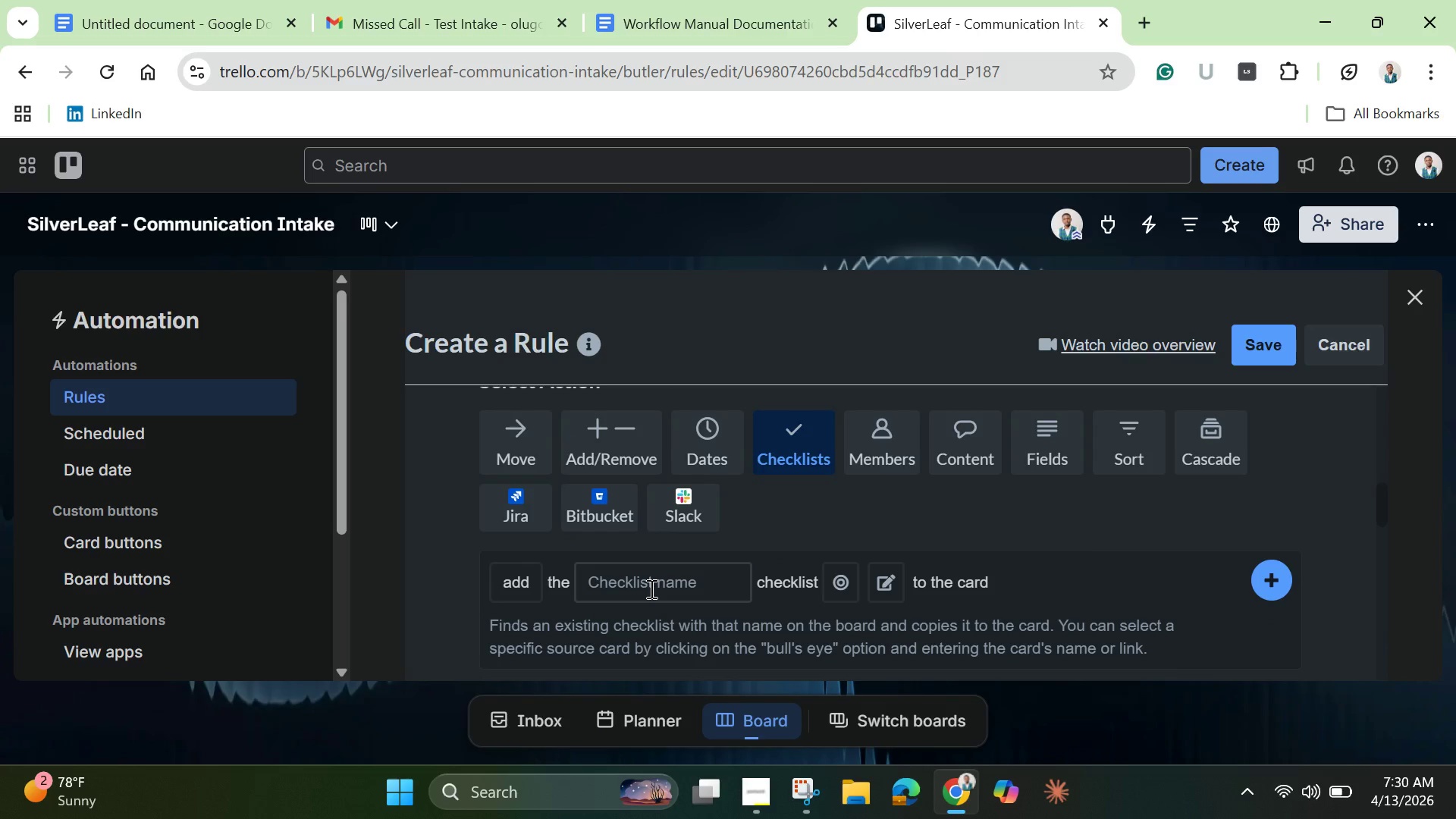 
left_click([647, 582])
 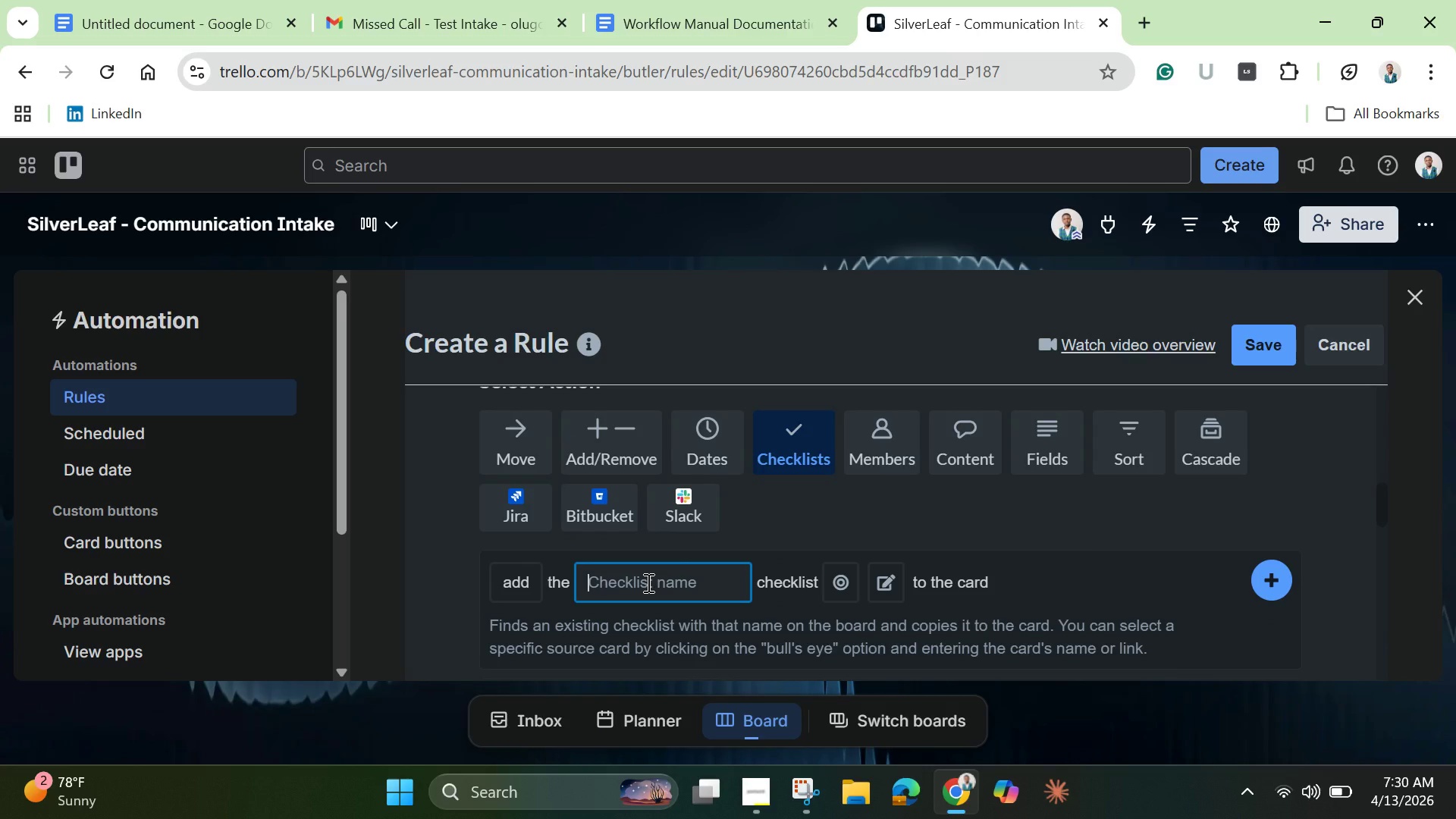 
wait(5.03)
 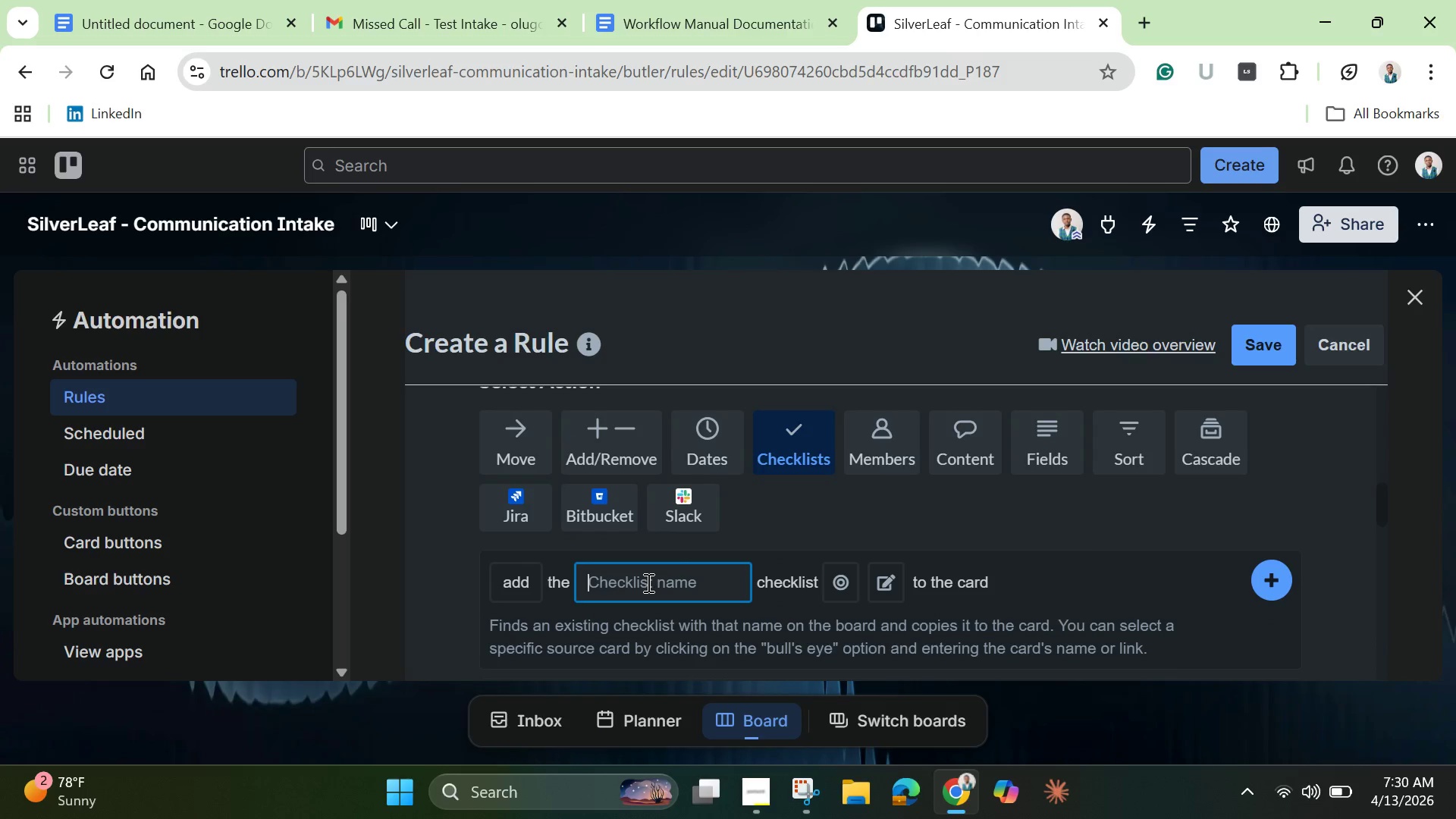 
key(Control+V)
 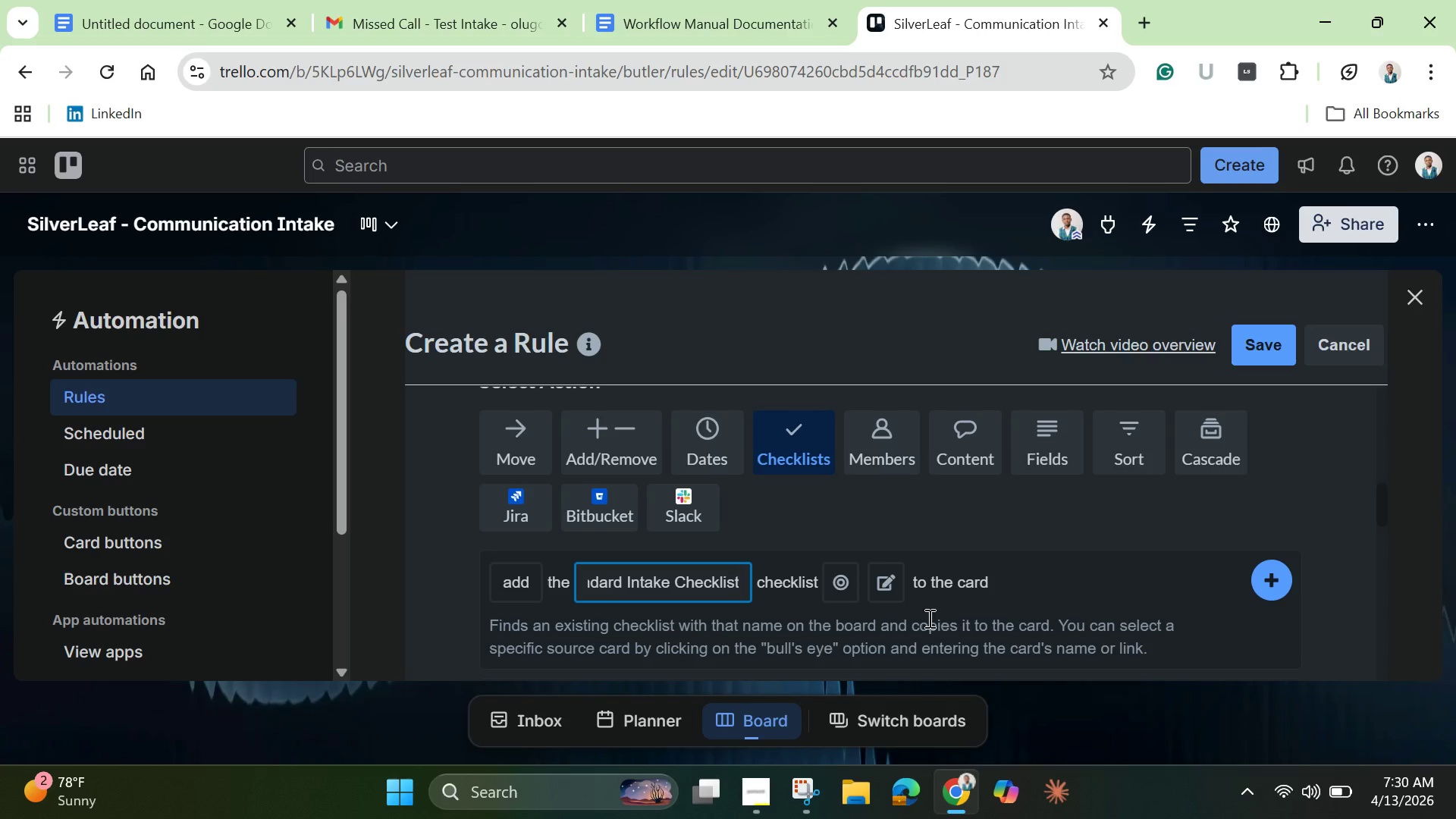 
left_click([844, 583])
 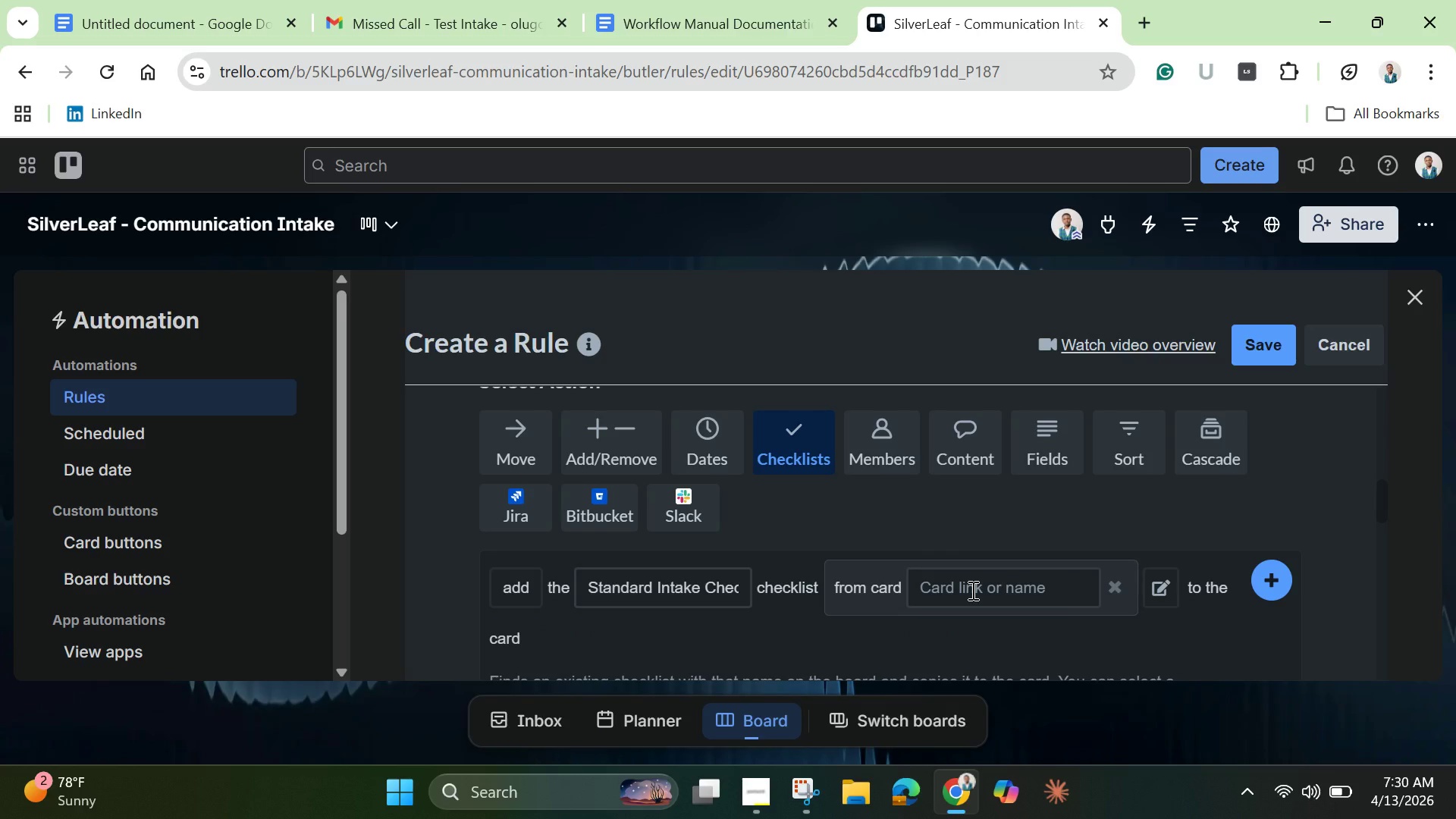 
left_click([971, 590])
 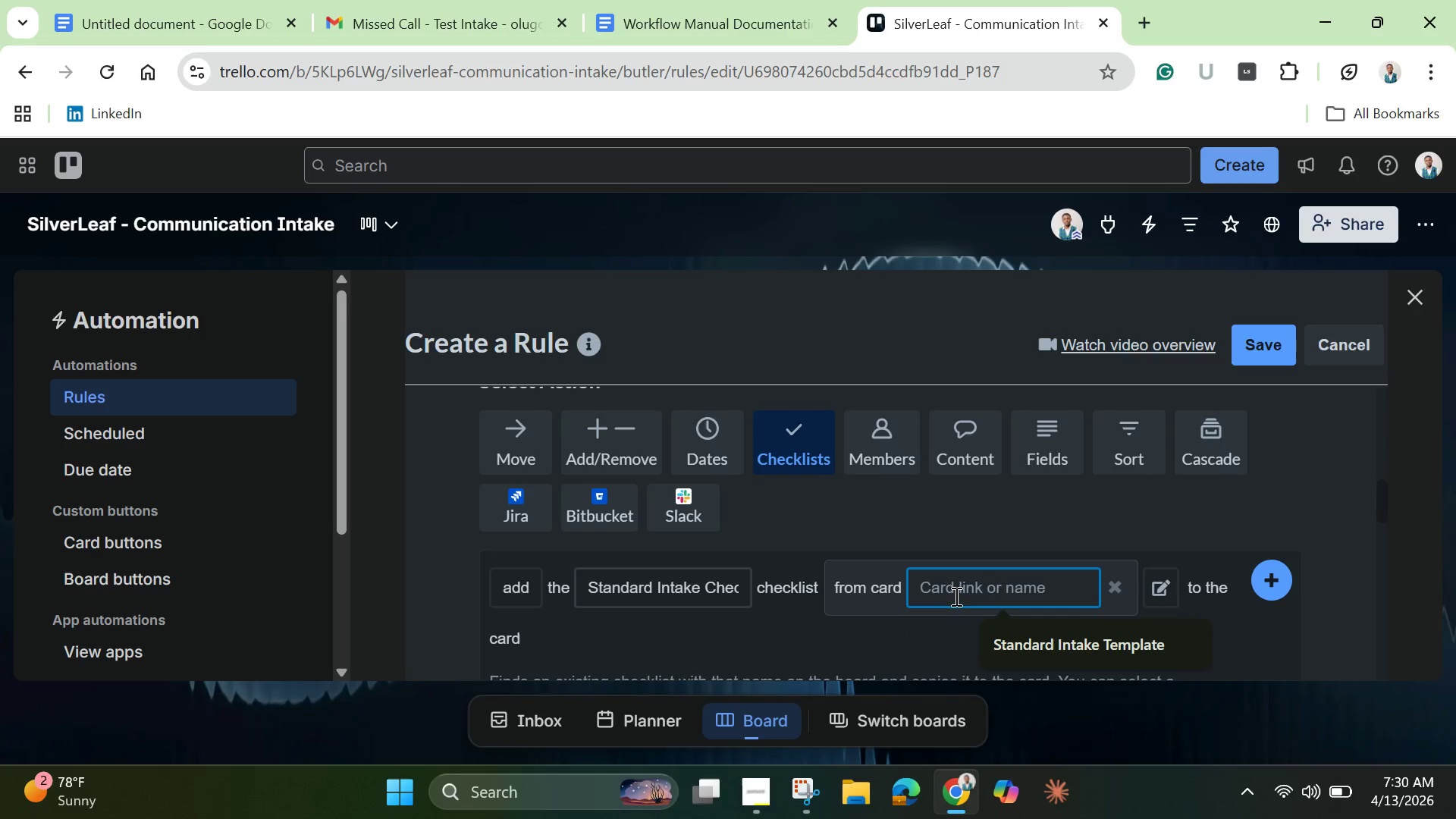 
mouse_move([505, 588])
 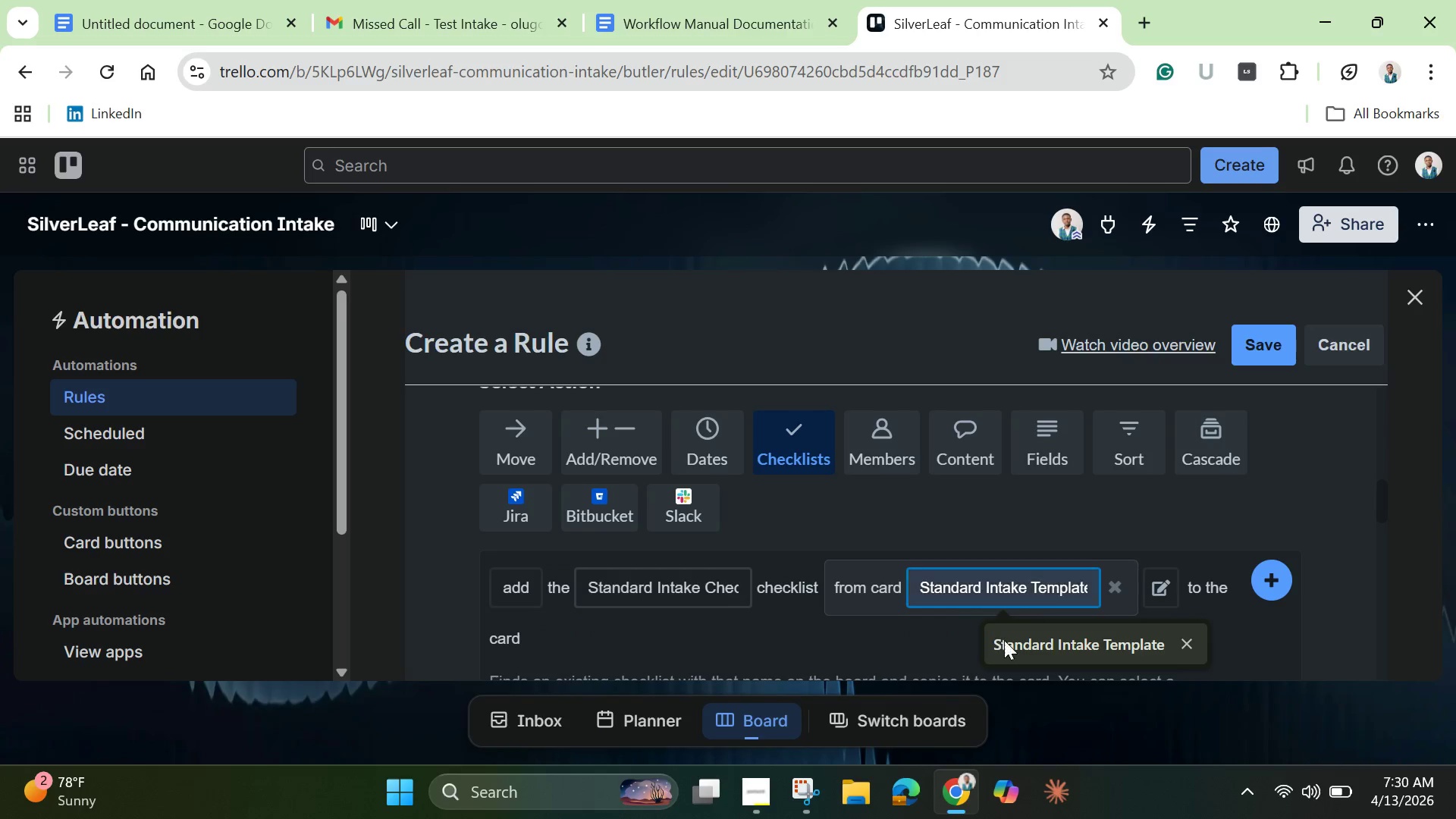 
left_click([1010, 642])
 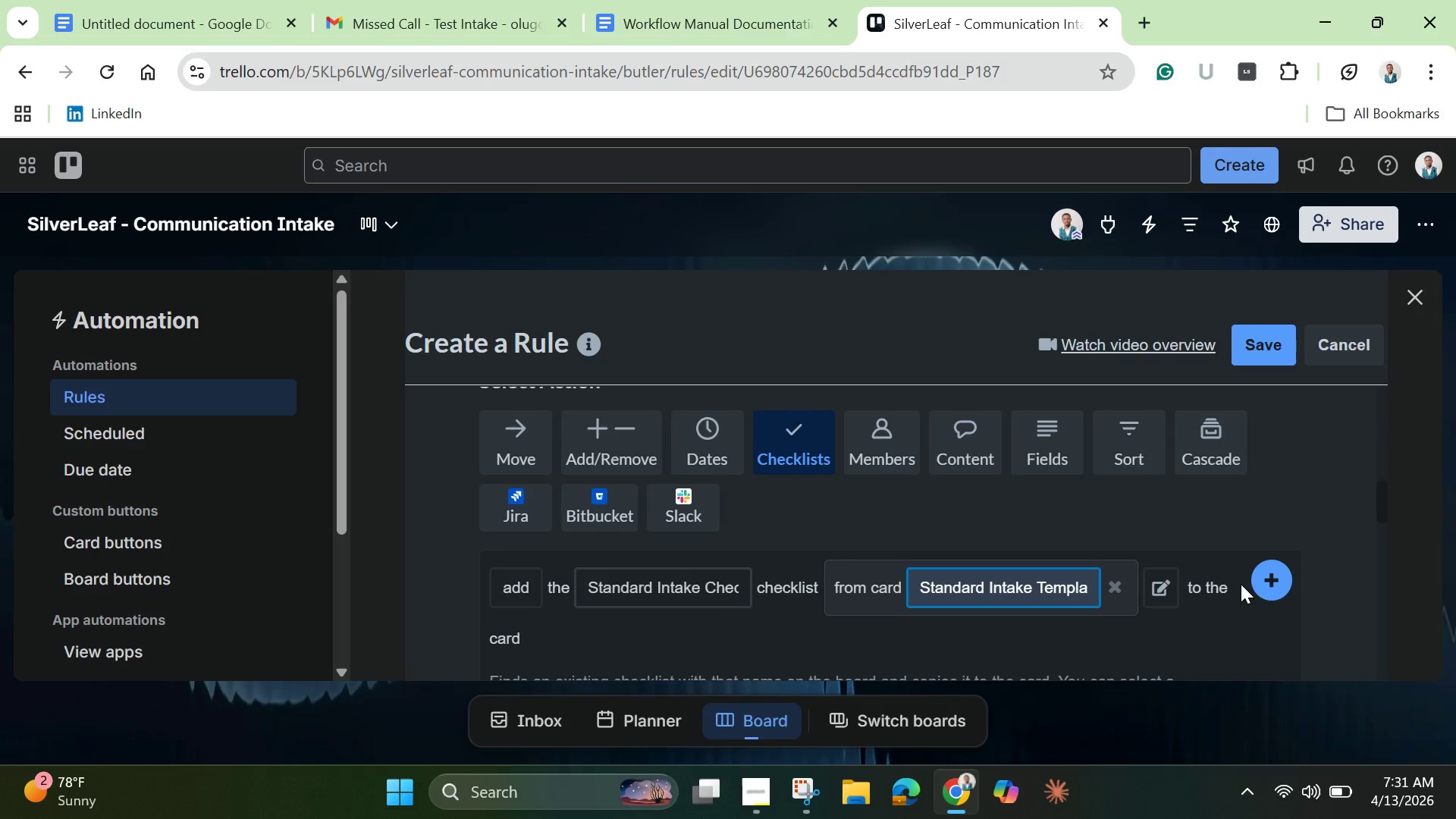 
left_click([1274, 576])
 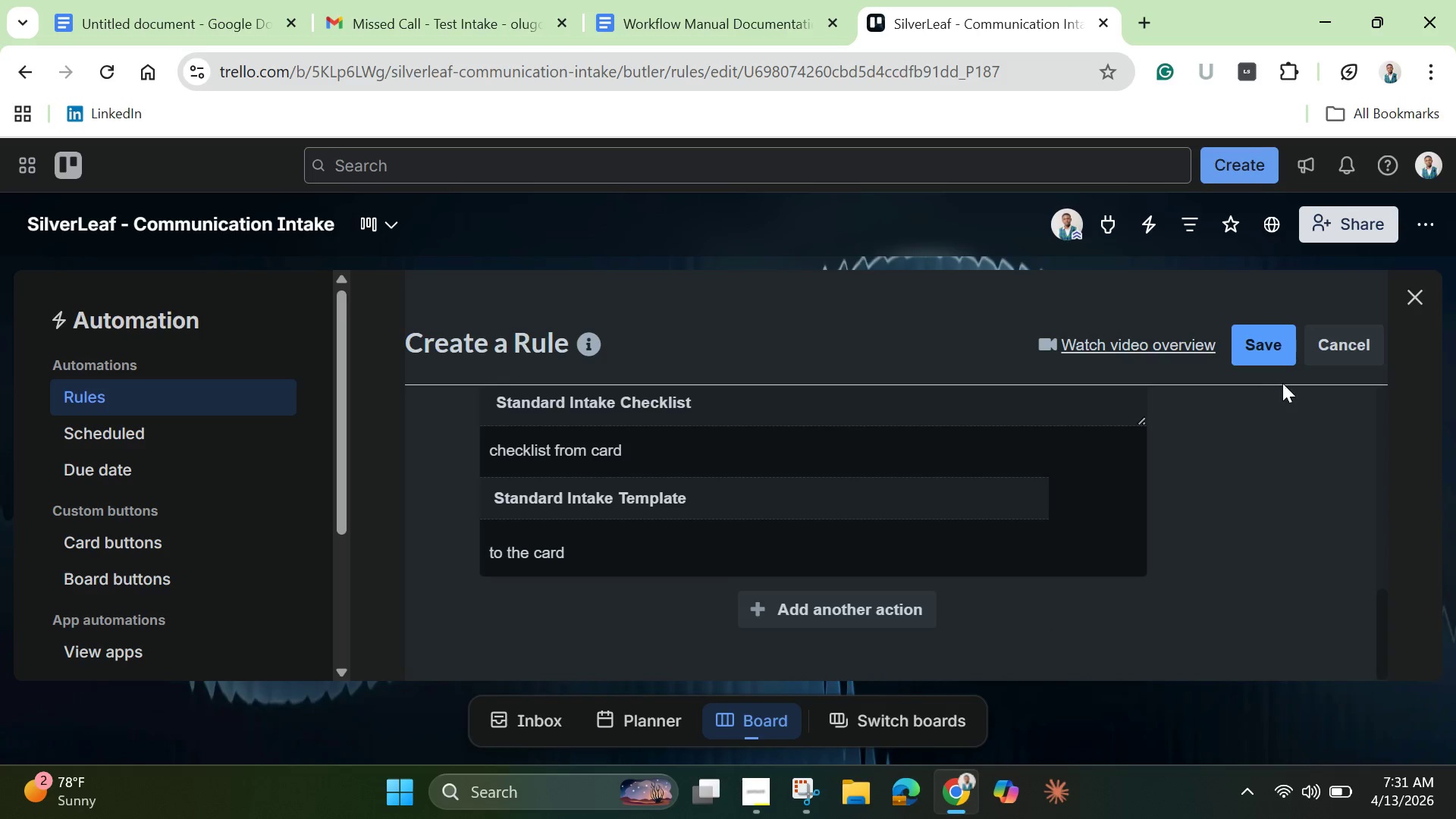 
left_click([1261, 348])
 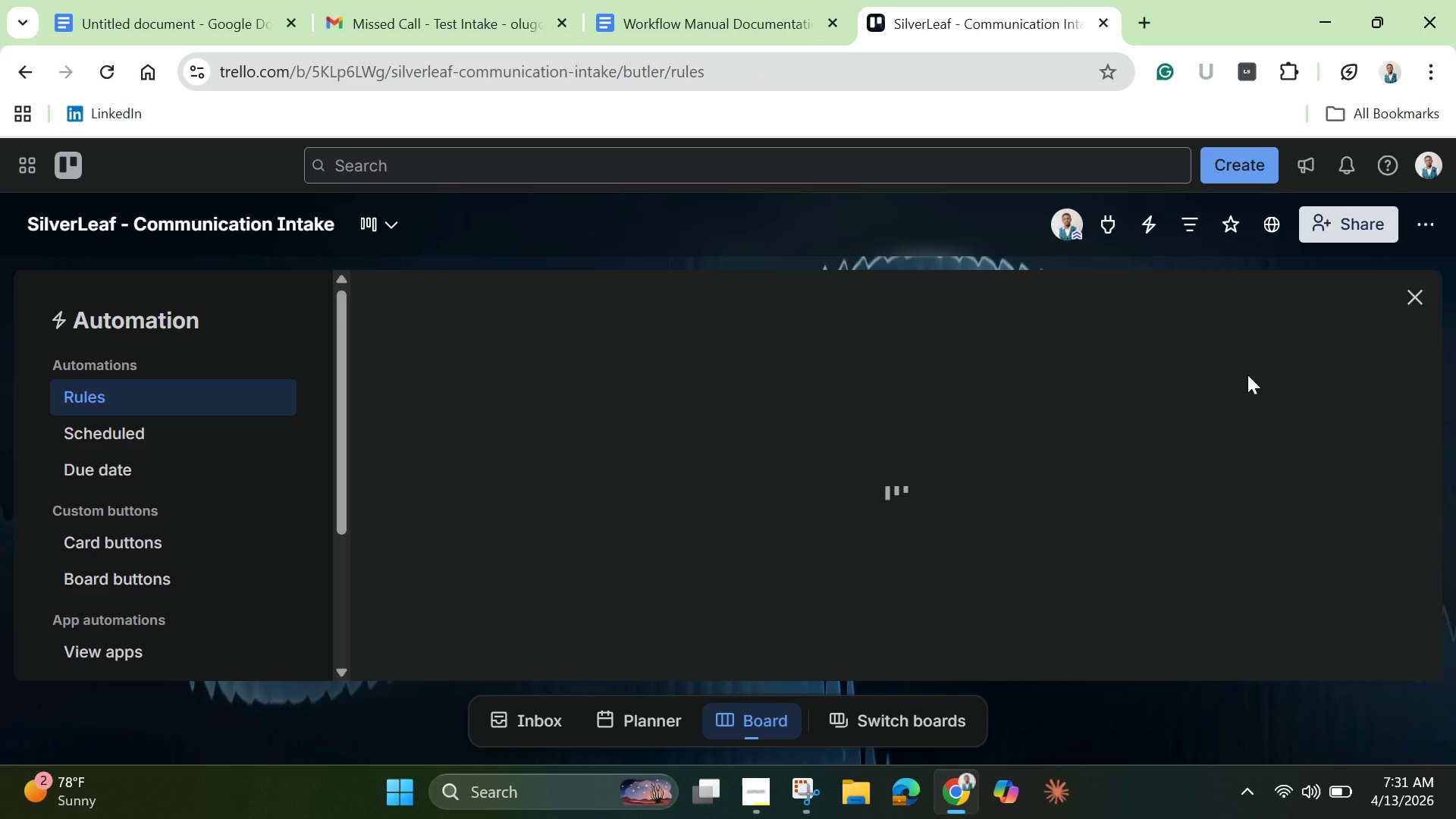 
wait(9.69)
 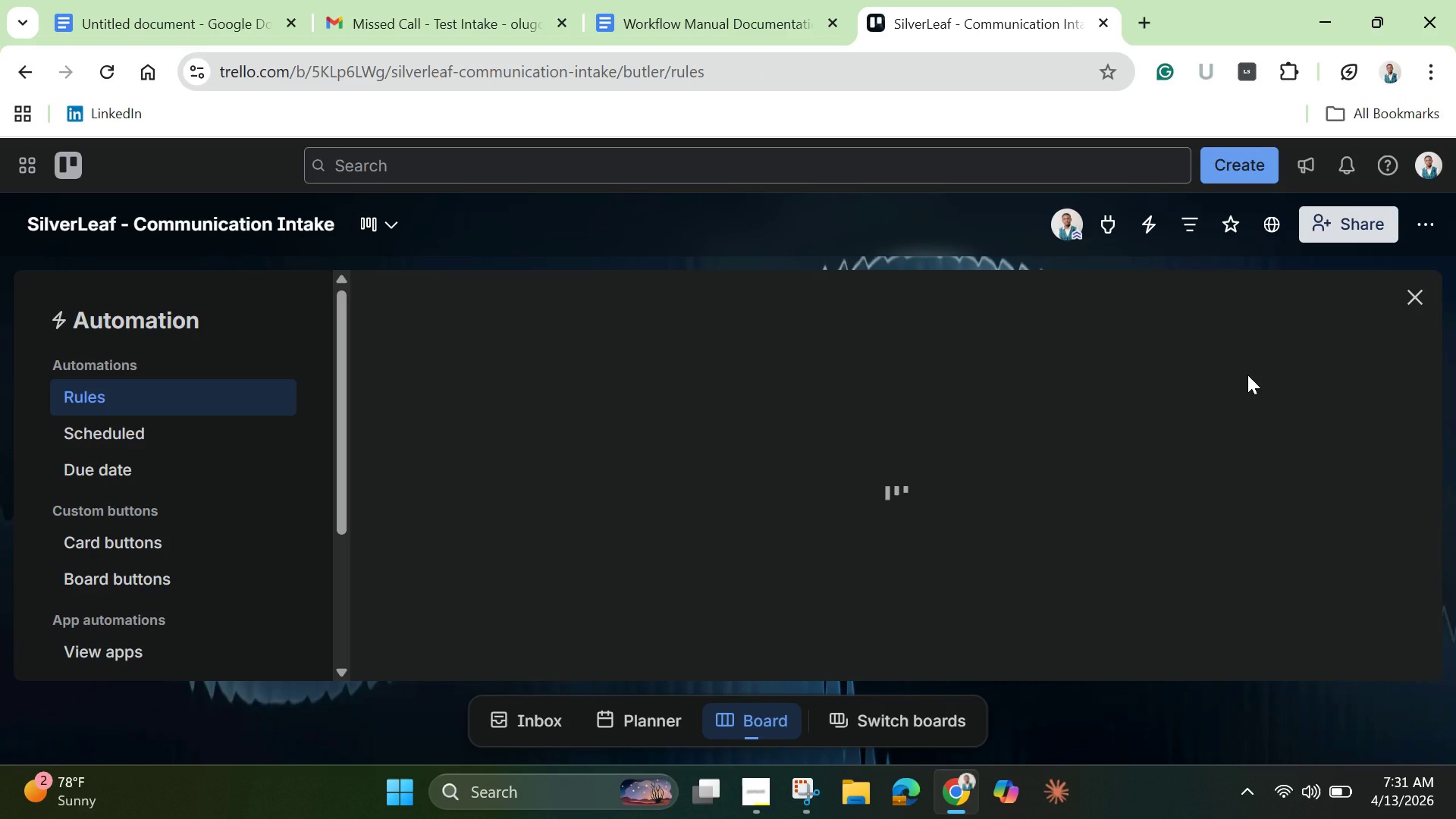 
left_click([1410, 300])
 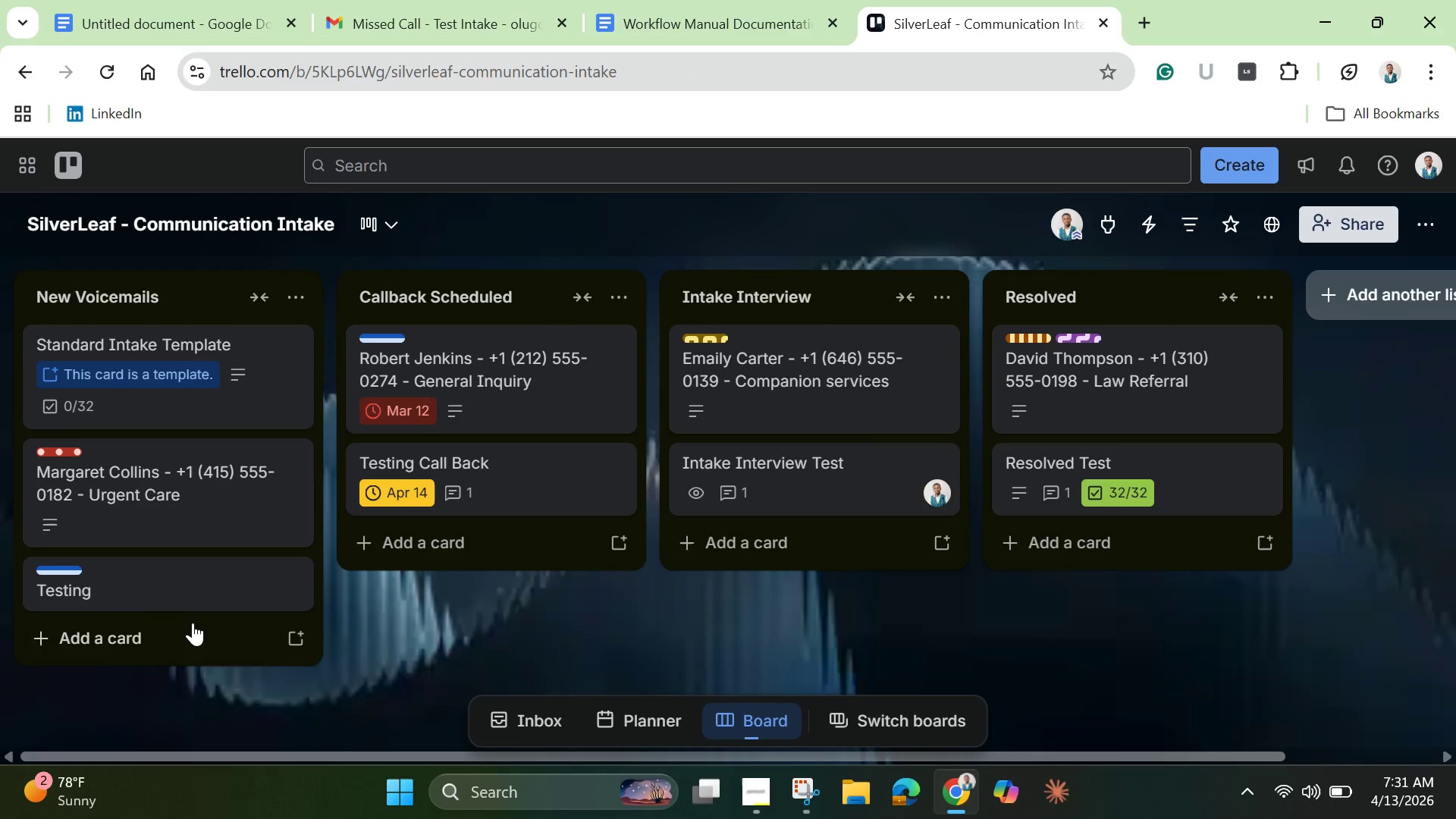 
left_click([215, 579])
 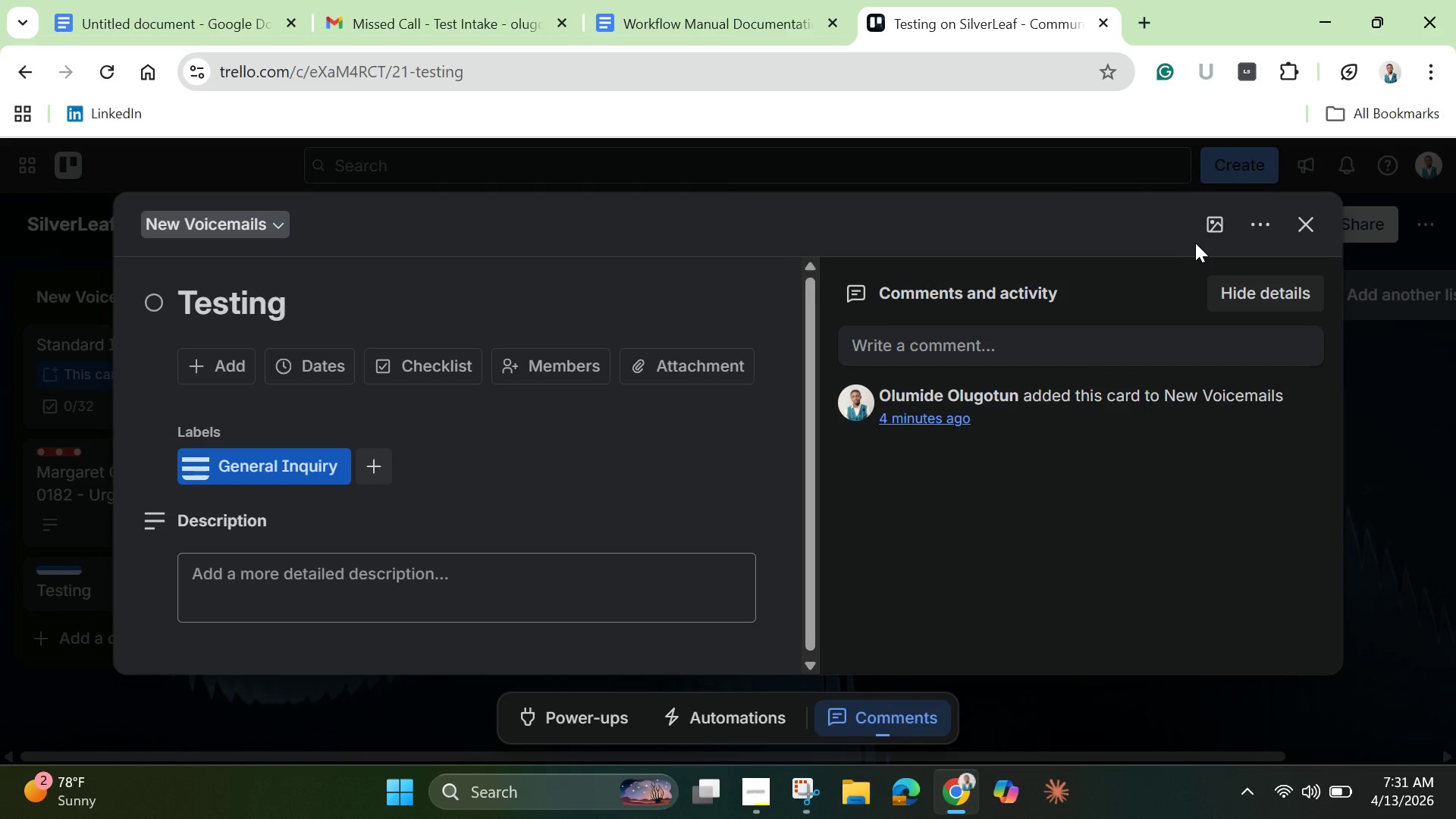 
left_click([1258, 229])
 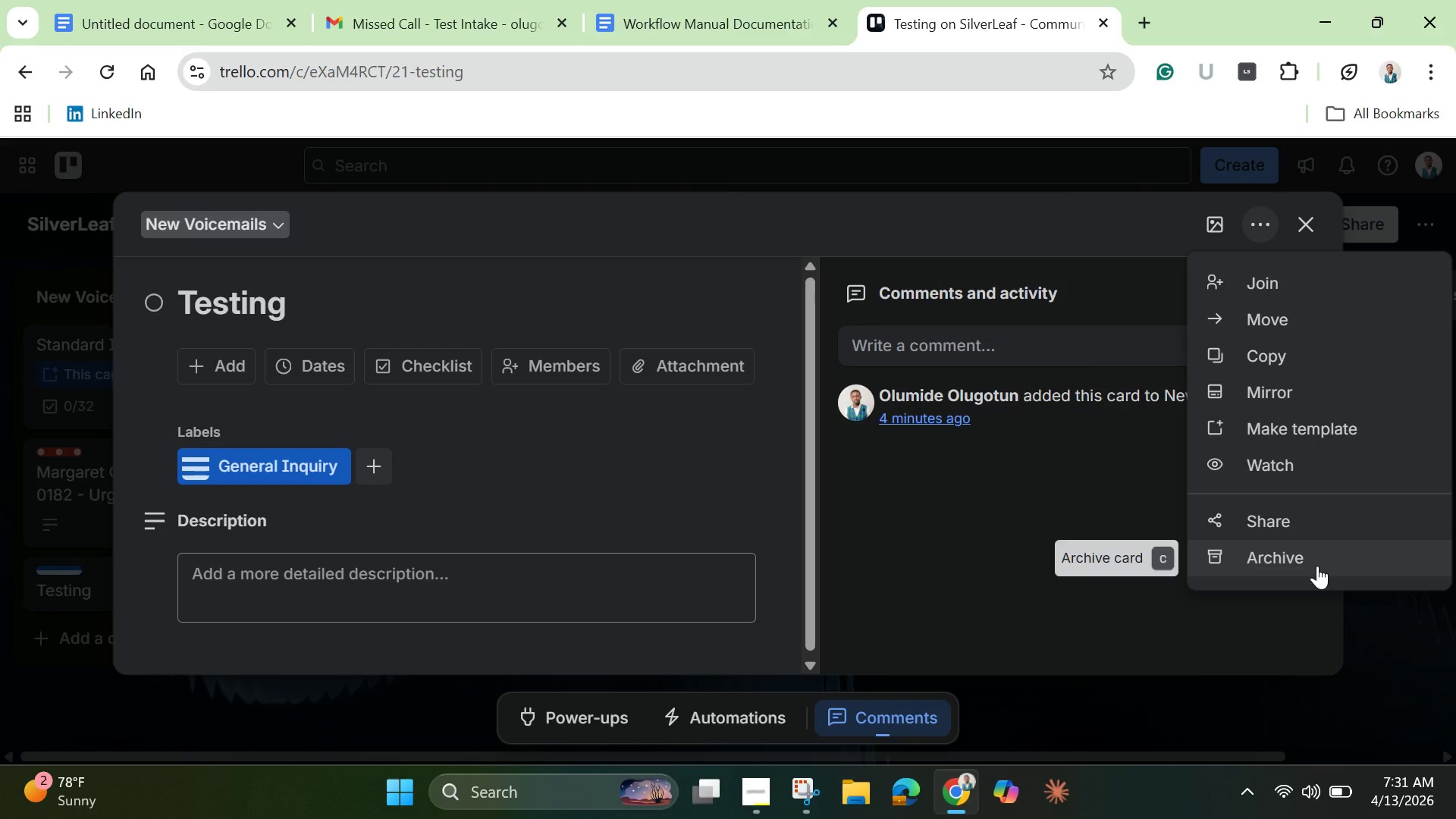 
left_click([1317, 566])
 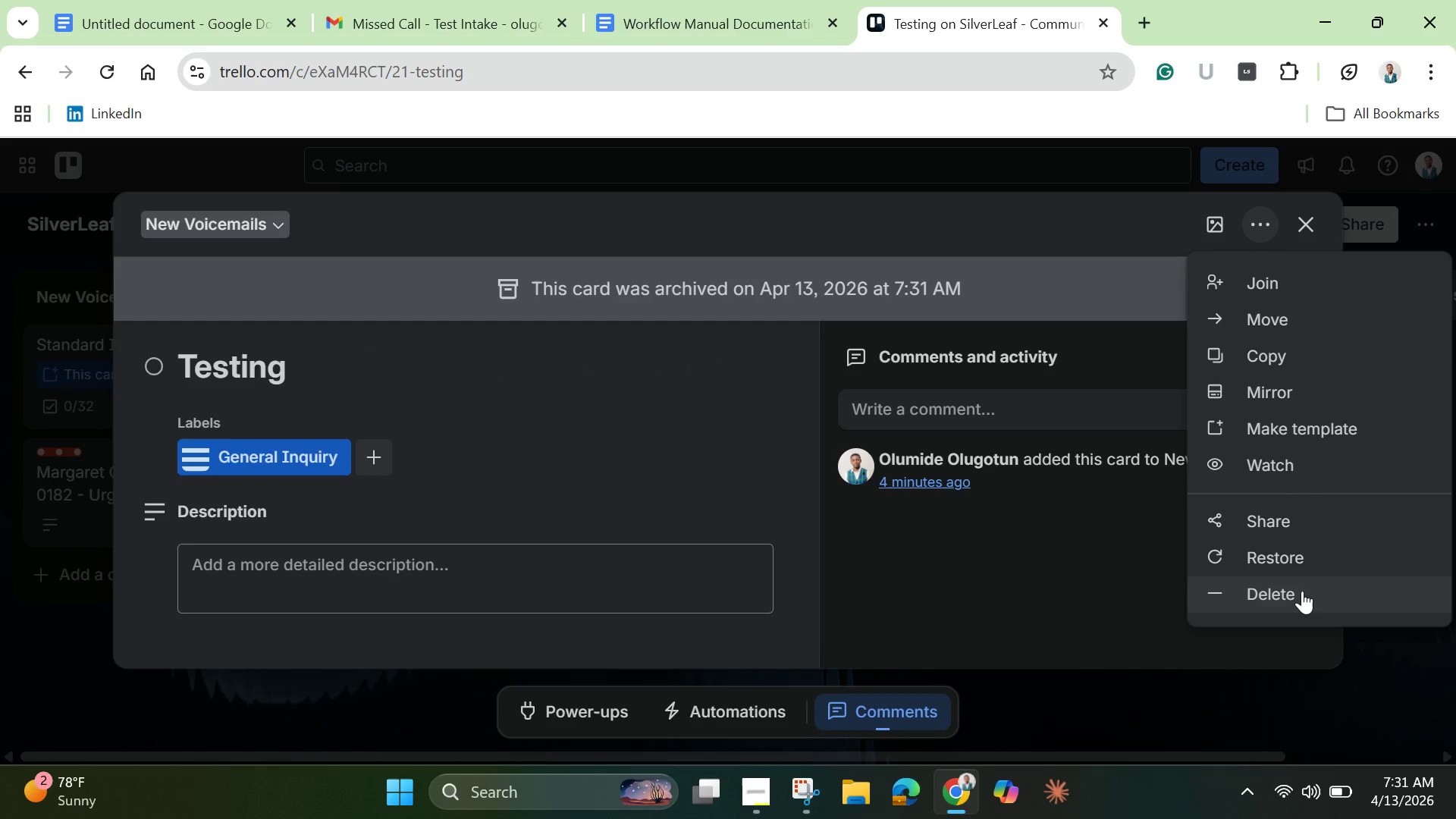 
left_click([1302, 591])
 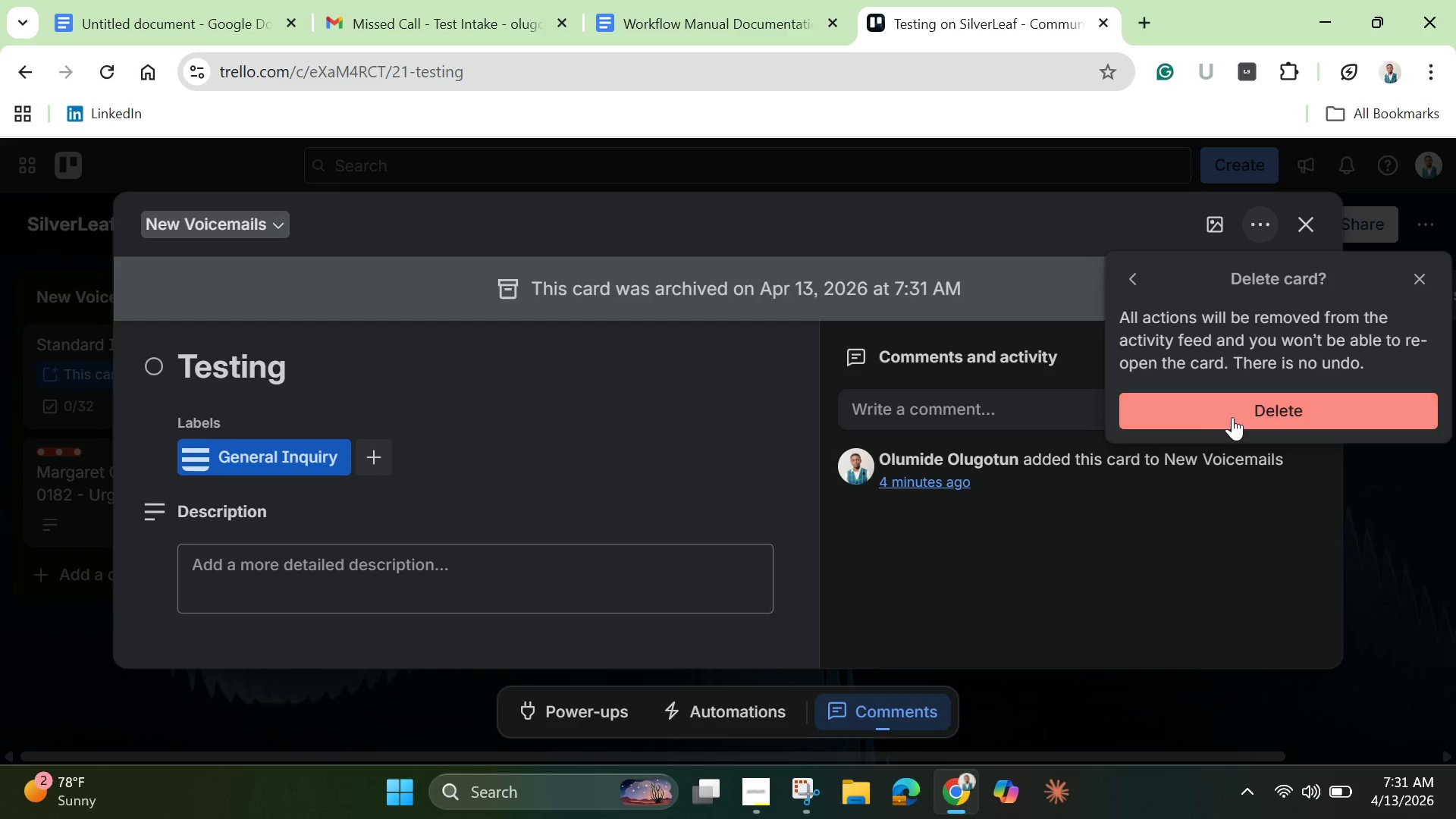 
left_click([1231, 403])
 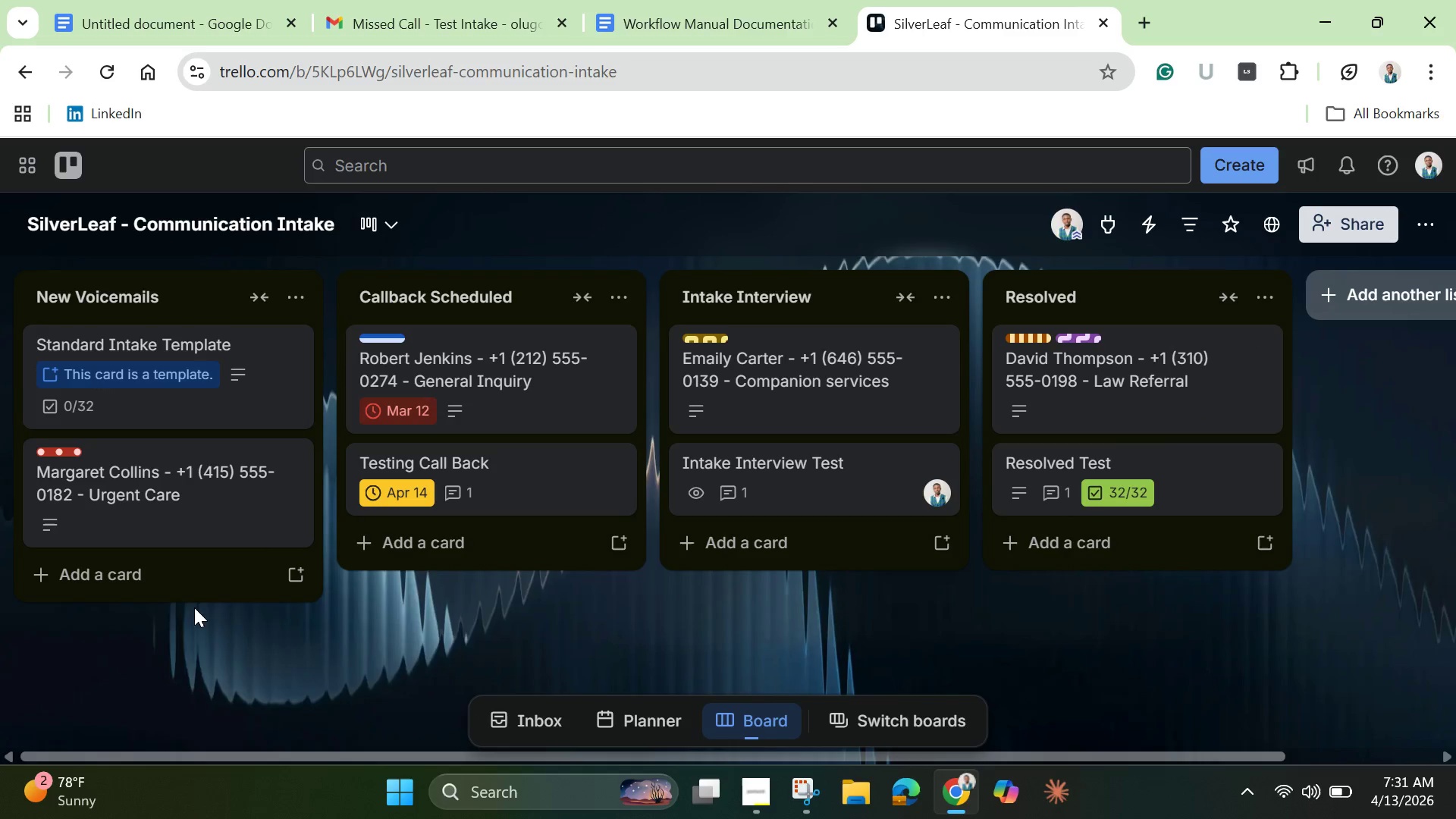 
left_click([183, 586])
 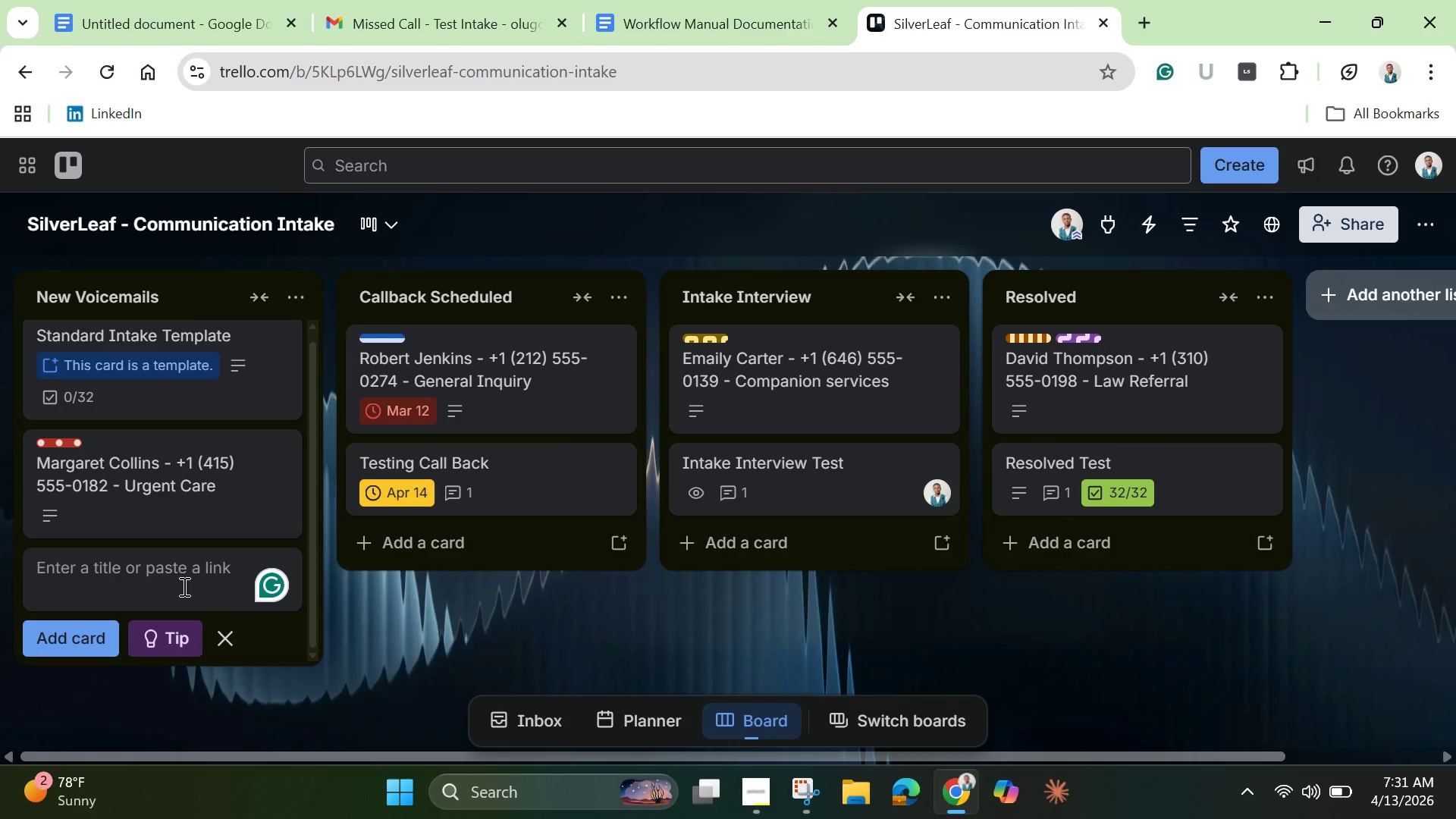 
type(testing\)
 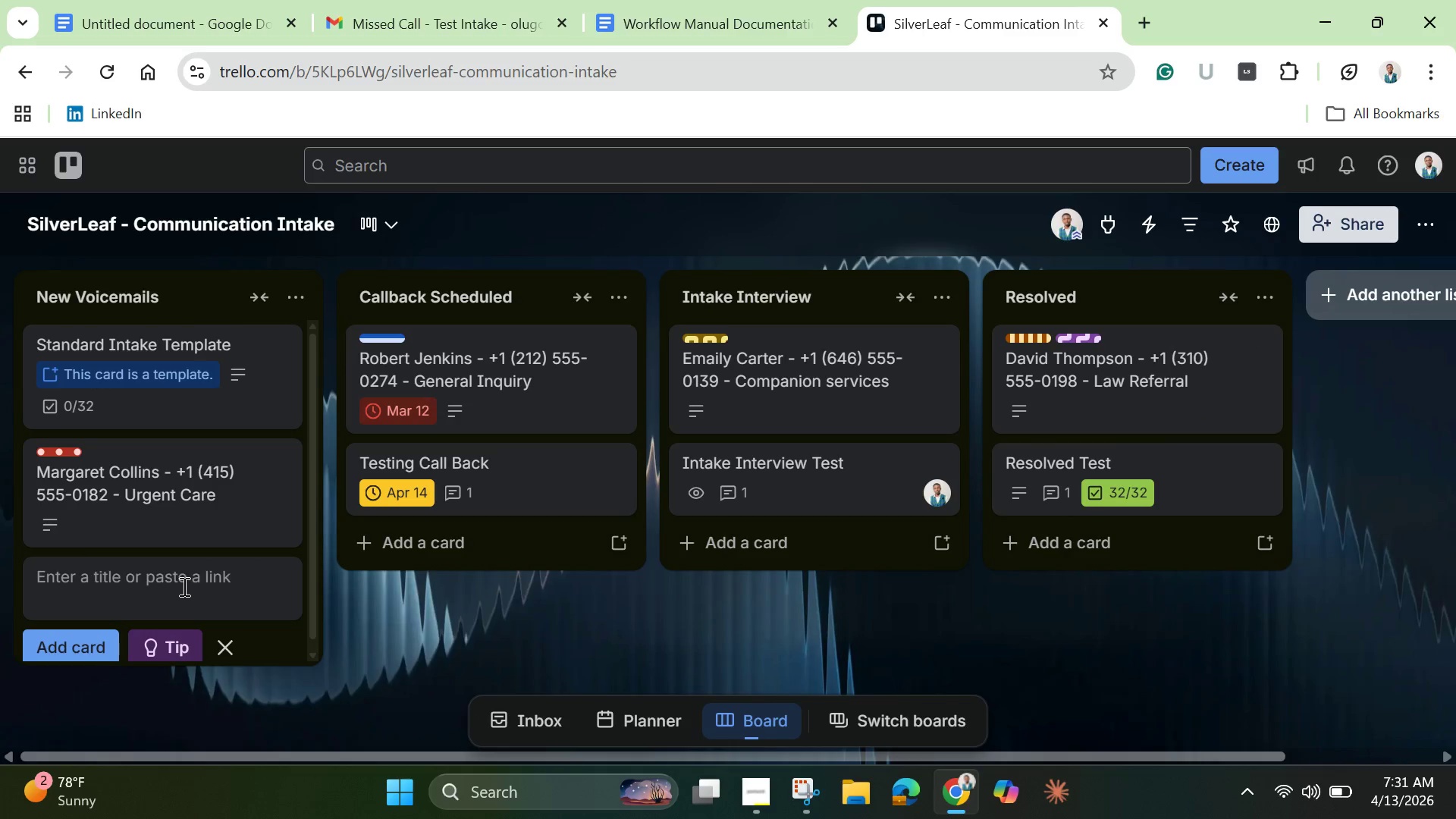 
key(Enter)
 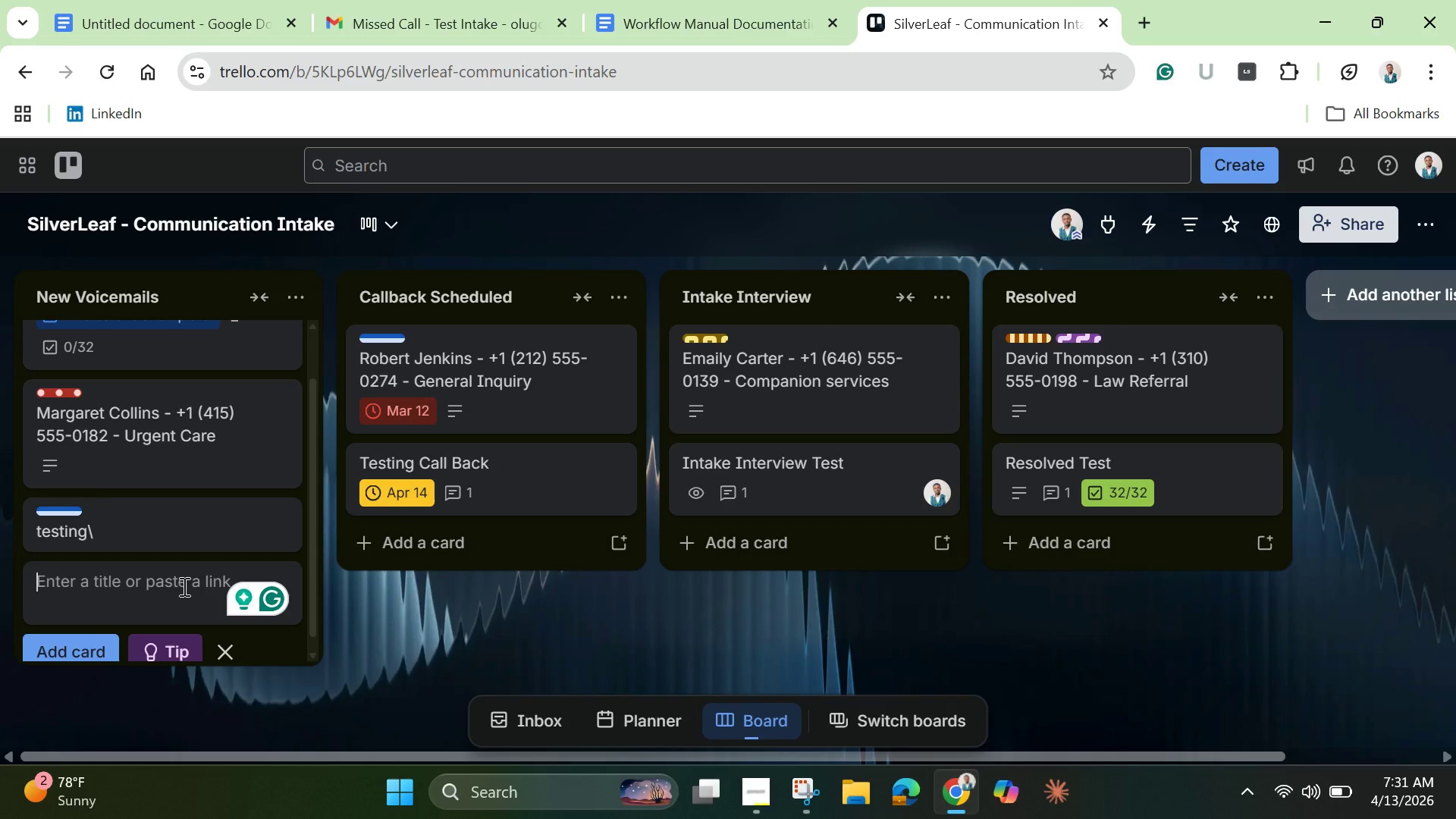 
left_click([180, 523])
 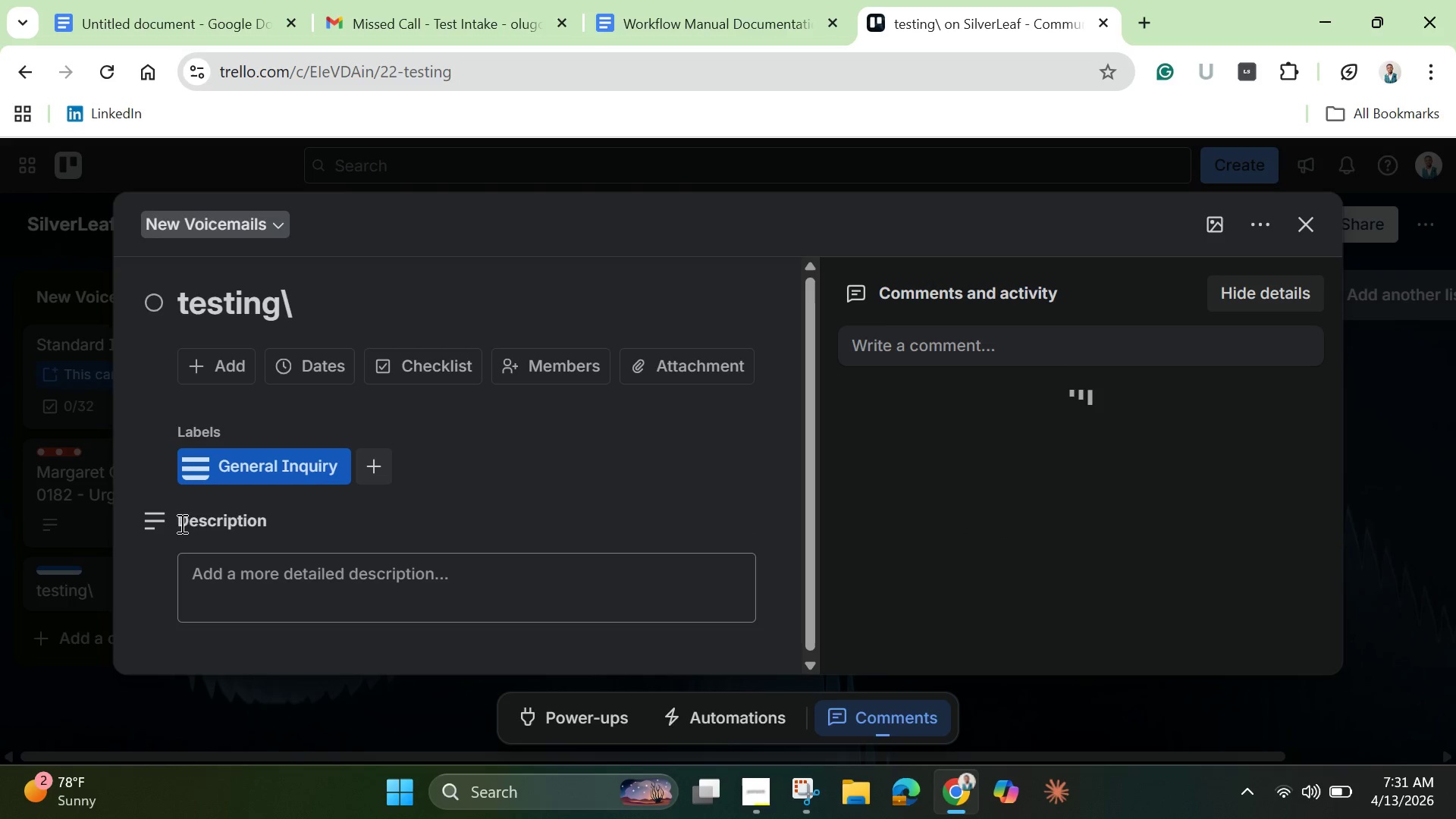 
scroll: coordinate [213, 521], scroll_direction: down, amount: 4.0
 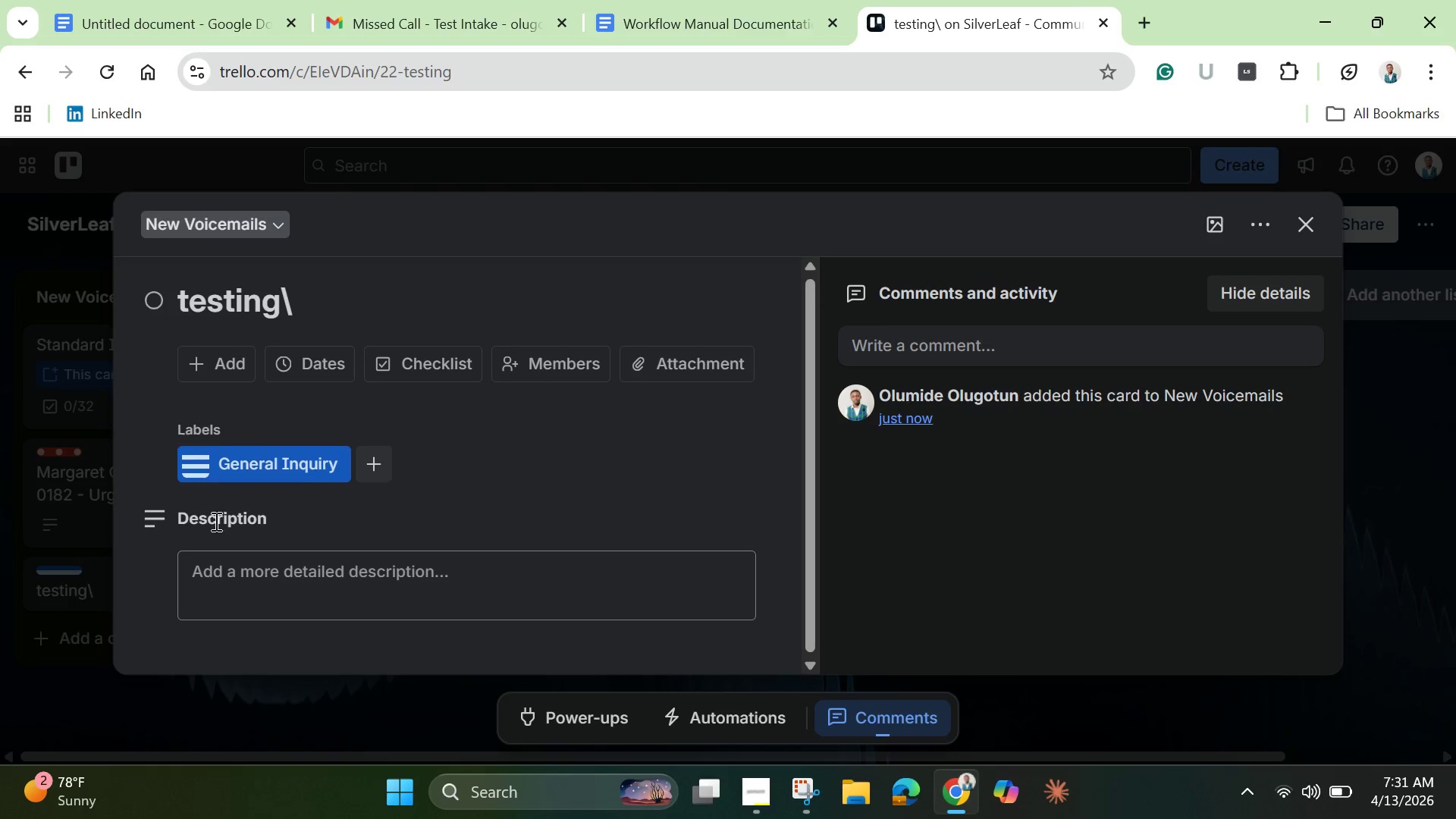 
scroll: coordinate [215, 521], scroll_direction: up, amount: 3.0
 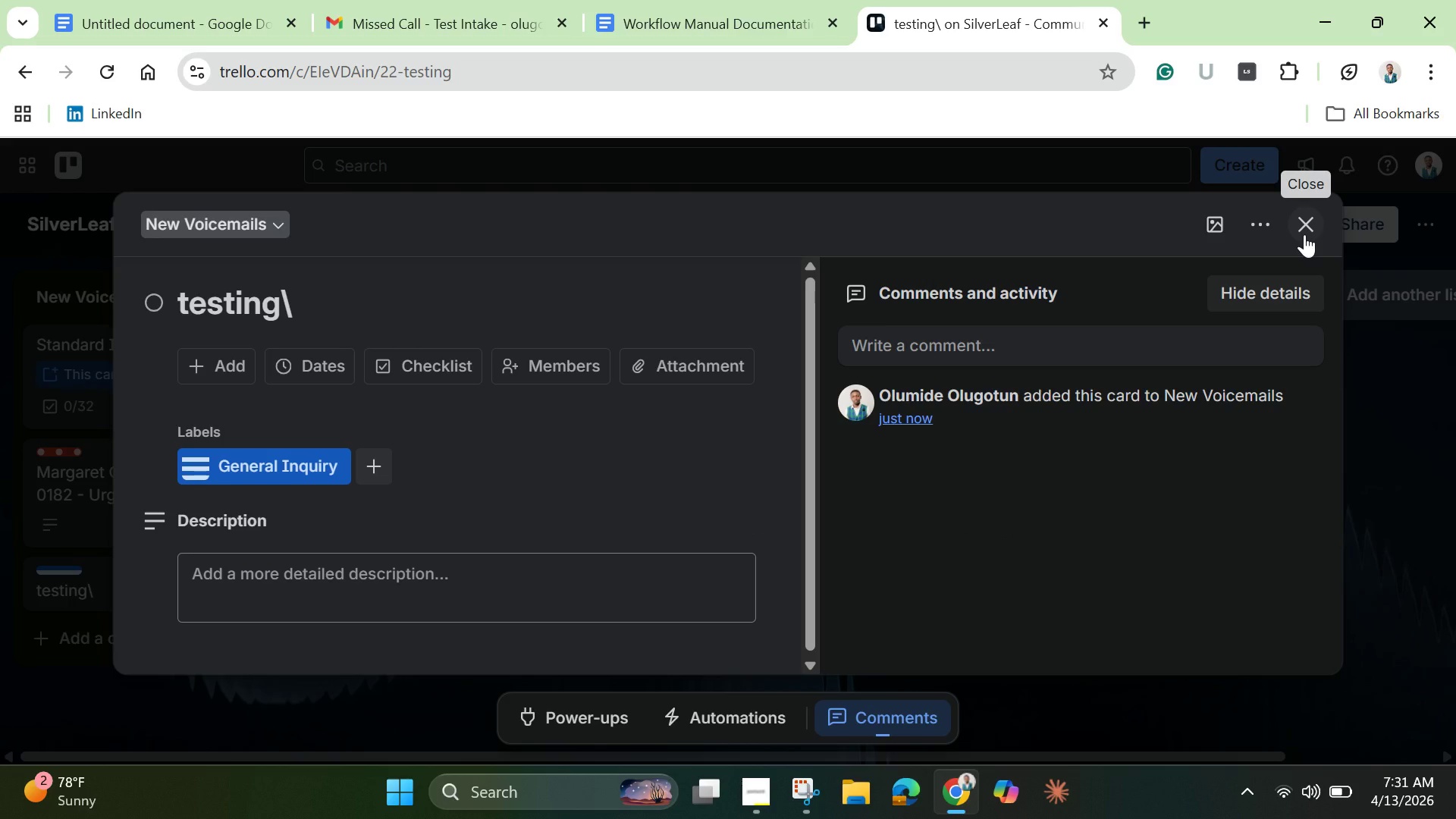 
wait(6.13)
 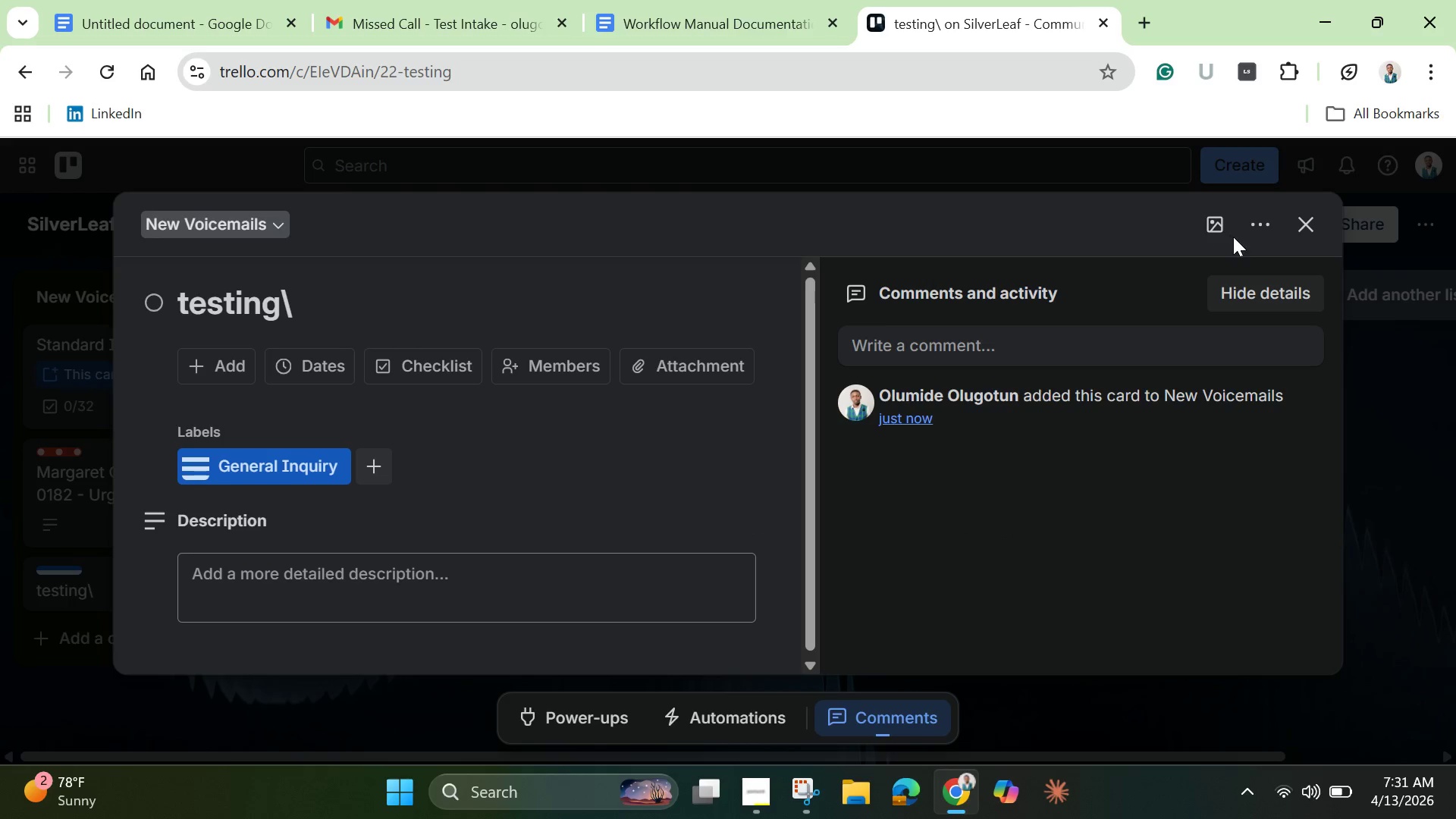 
left_click([1304, 234])
 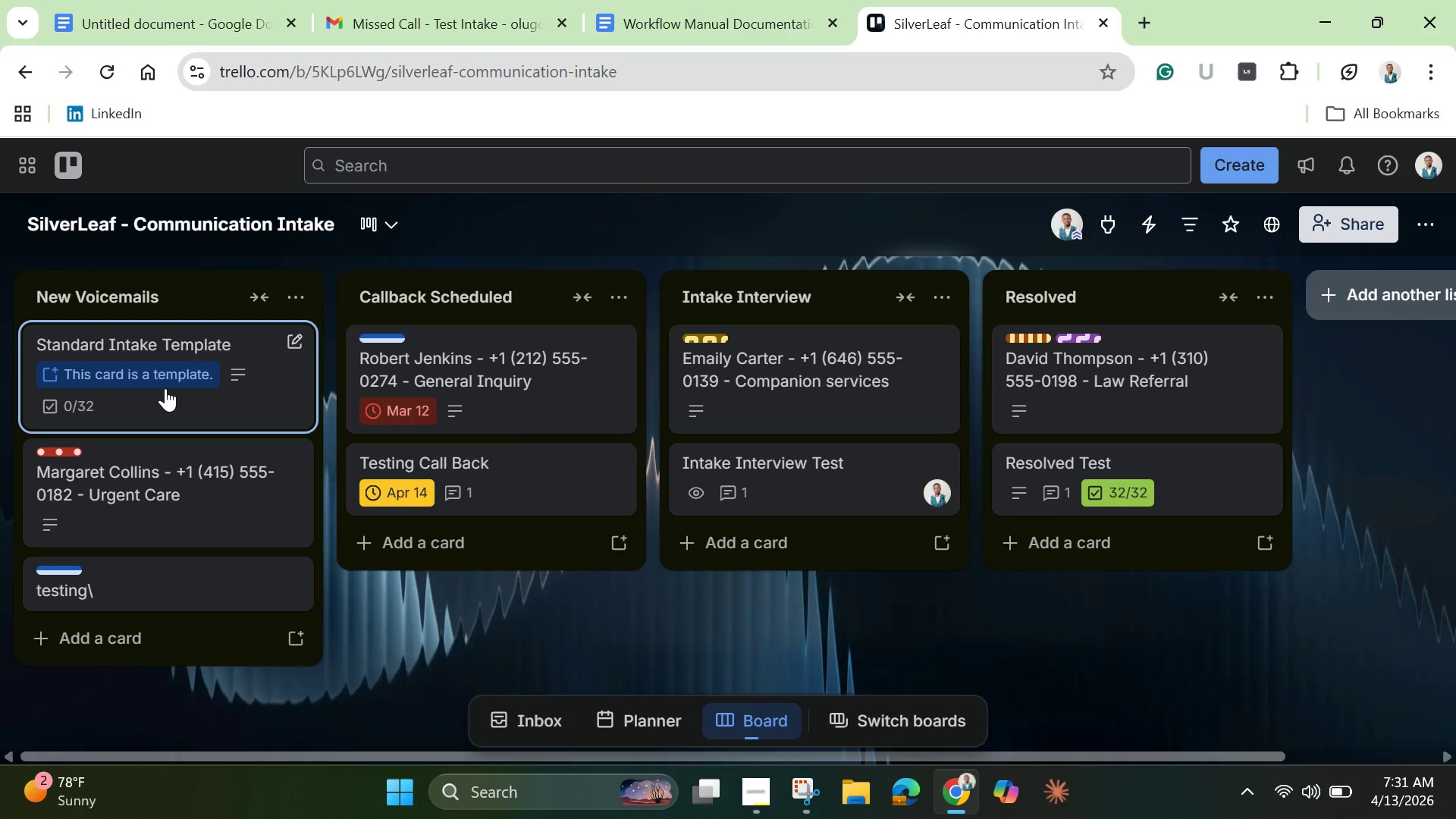 
left_click([165, 388])
 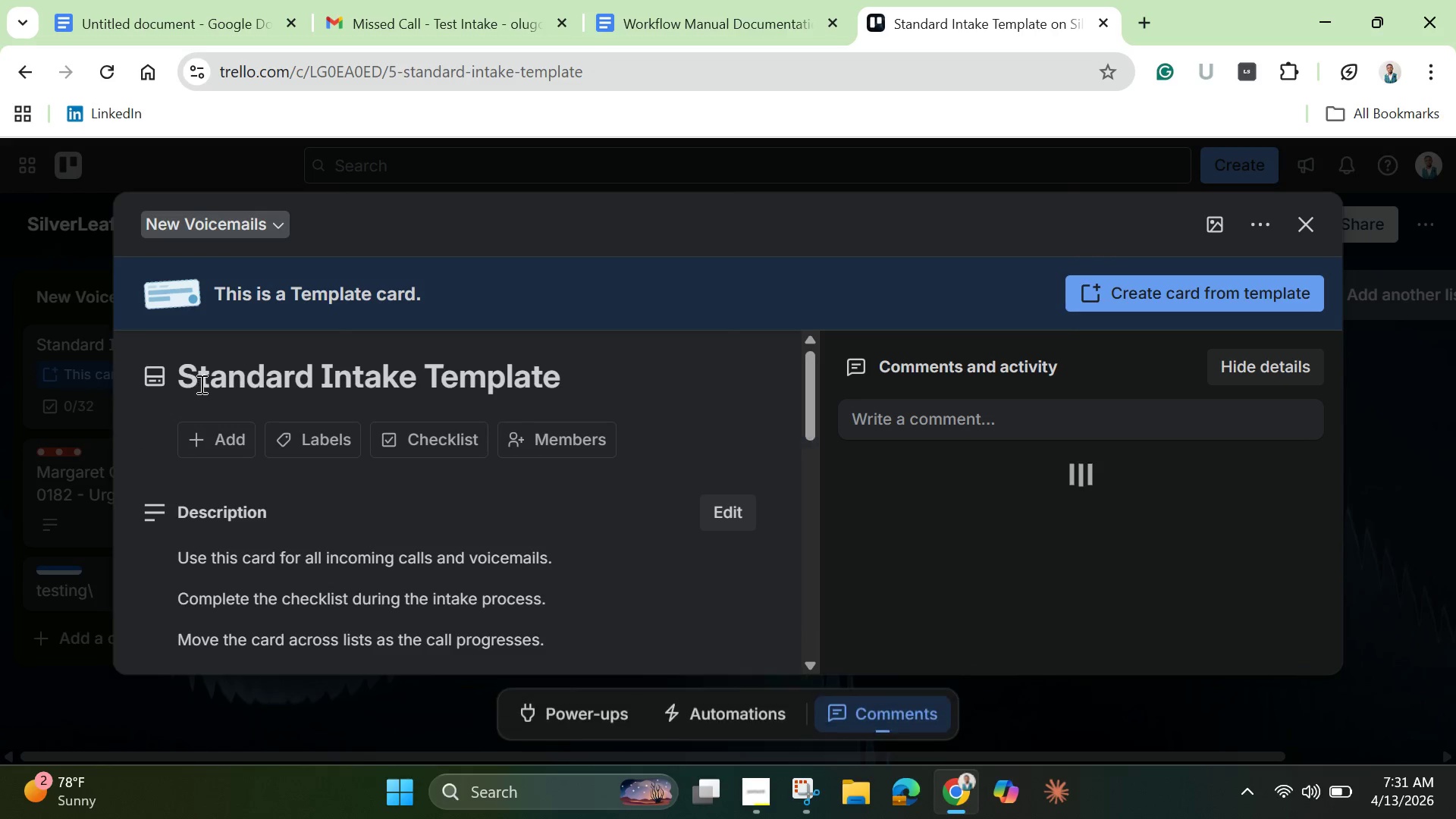 
scroll: coordinate [344, 482], scroll_direction: down, amount: 3.0
 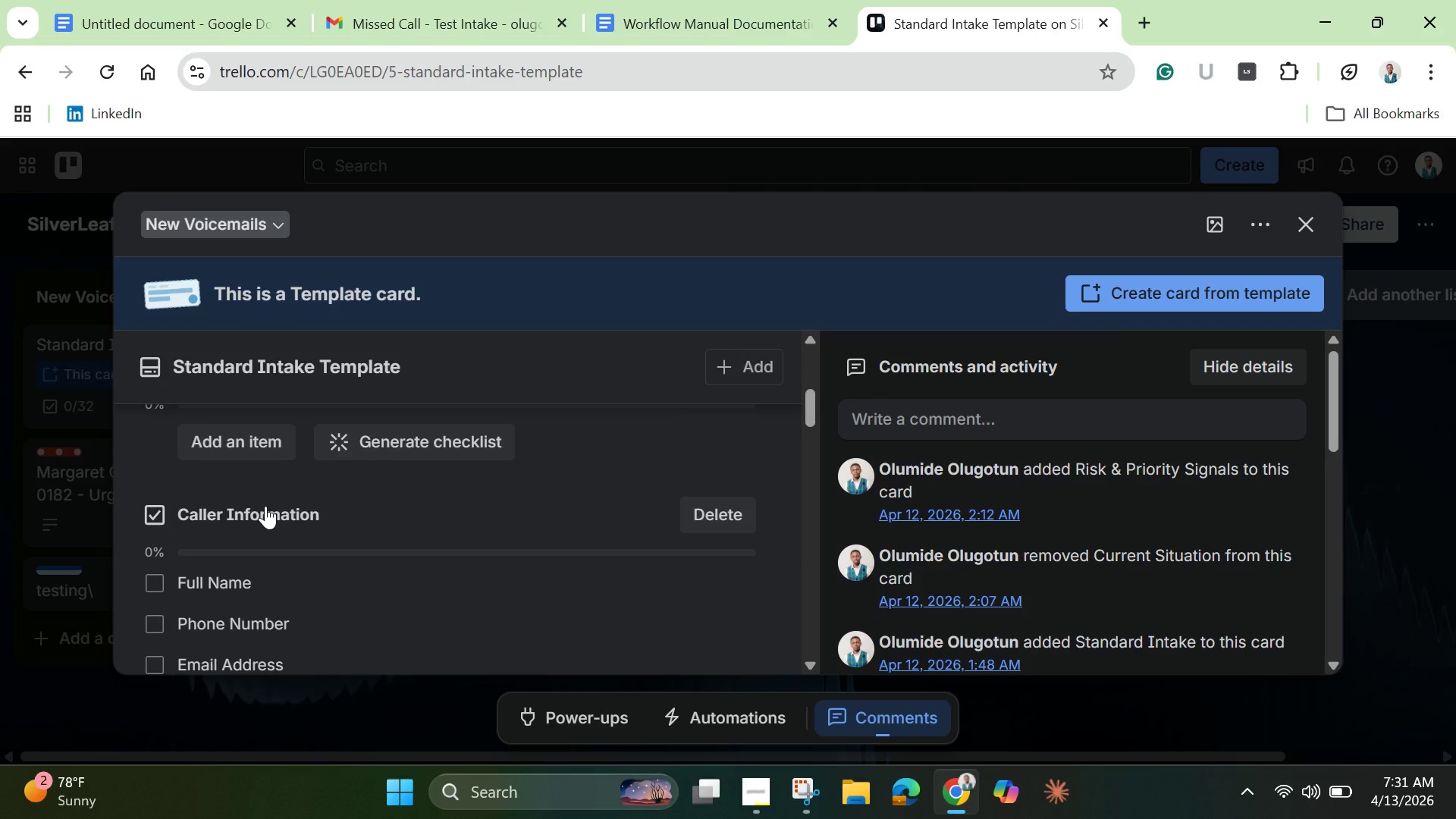 
left_click([265, 506])
 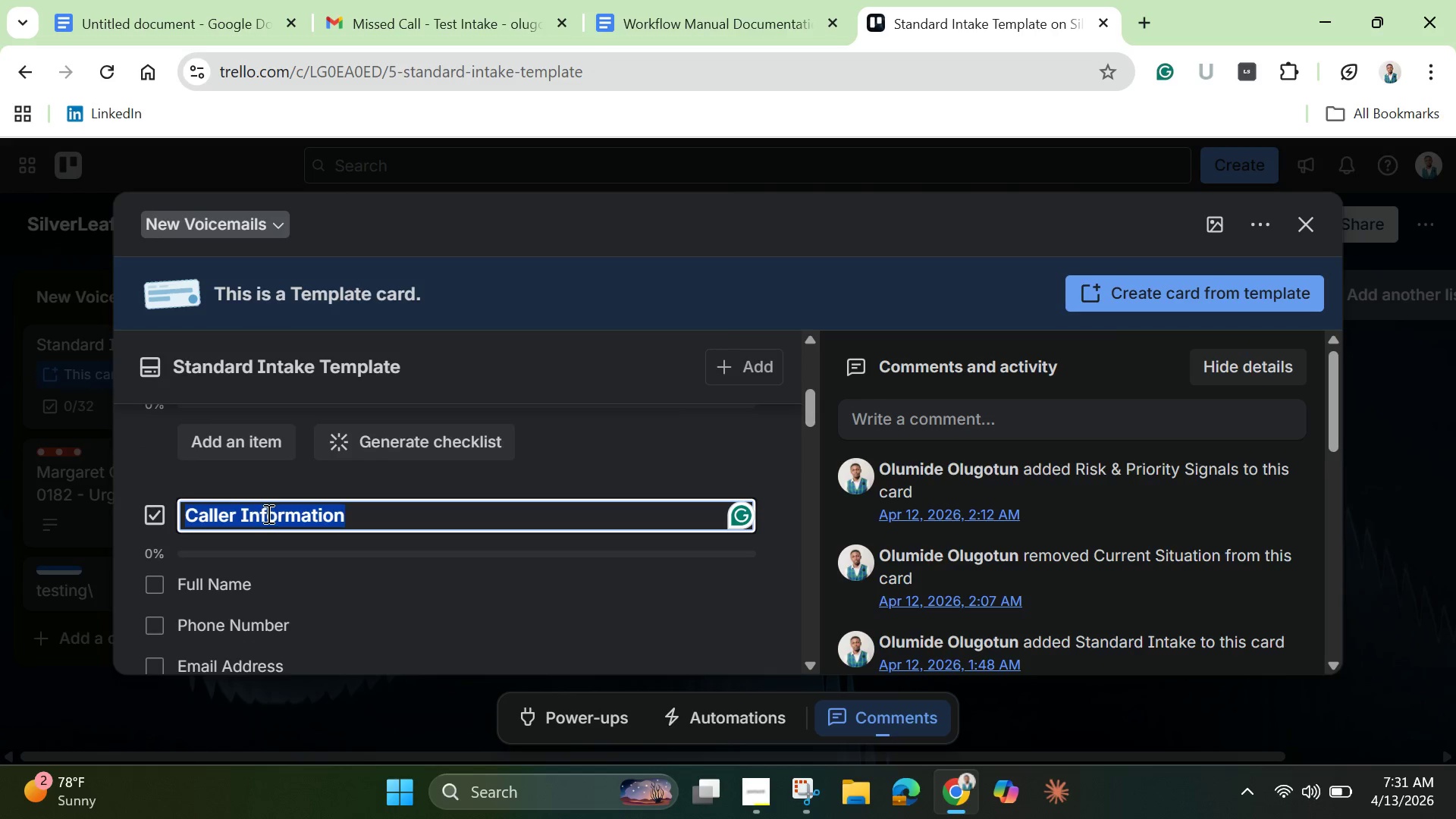 
right_click([267, 513])
 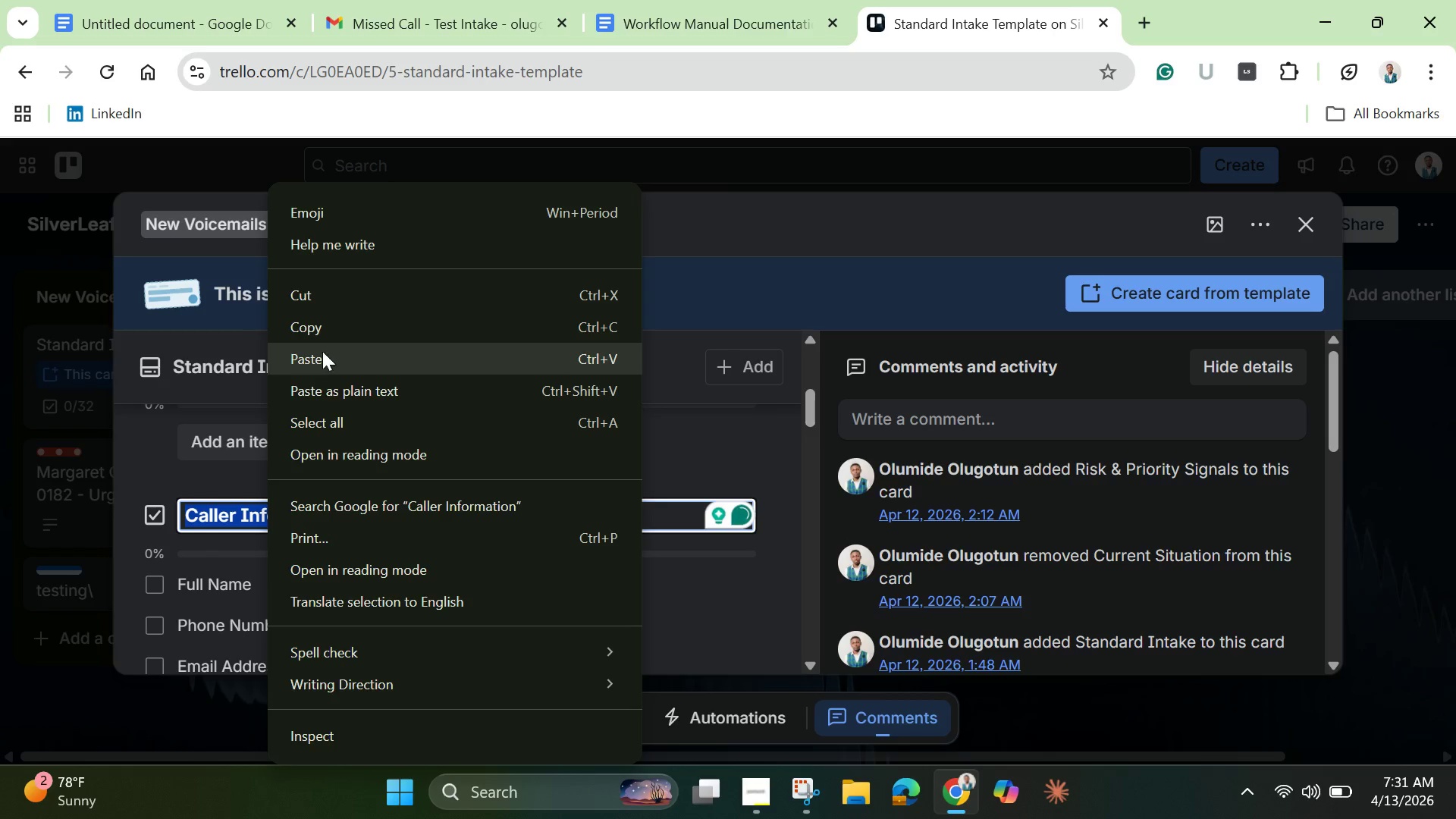 
left_click([318, 332])
 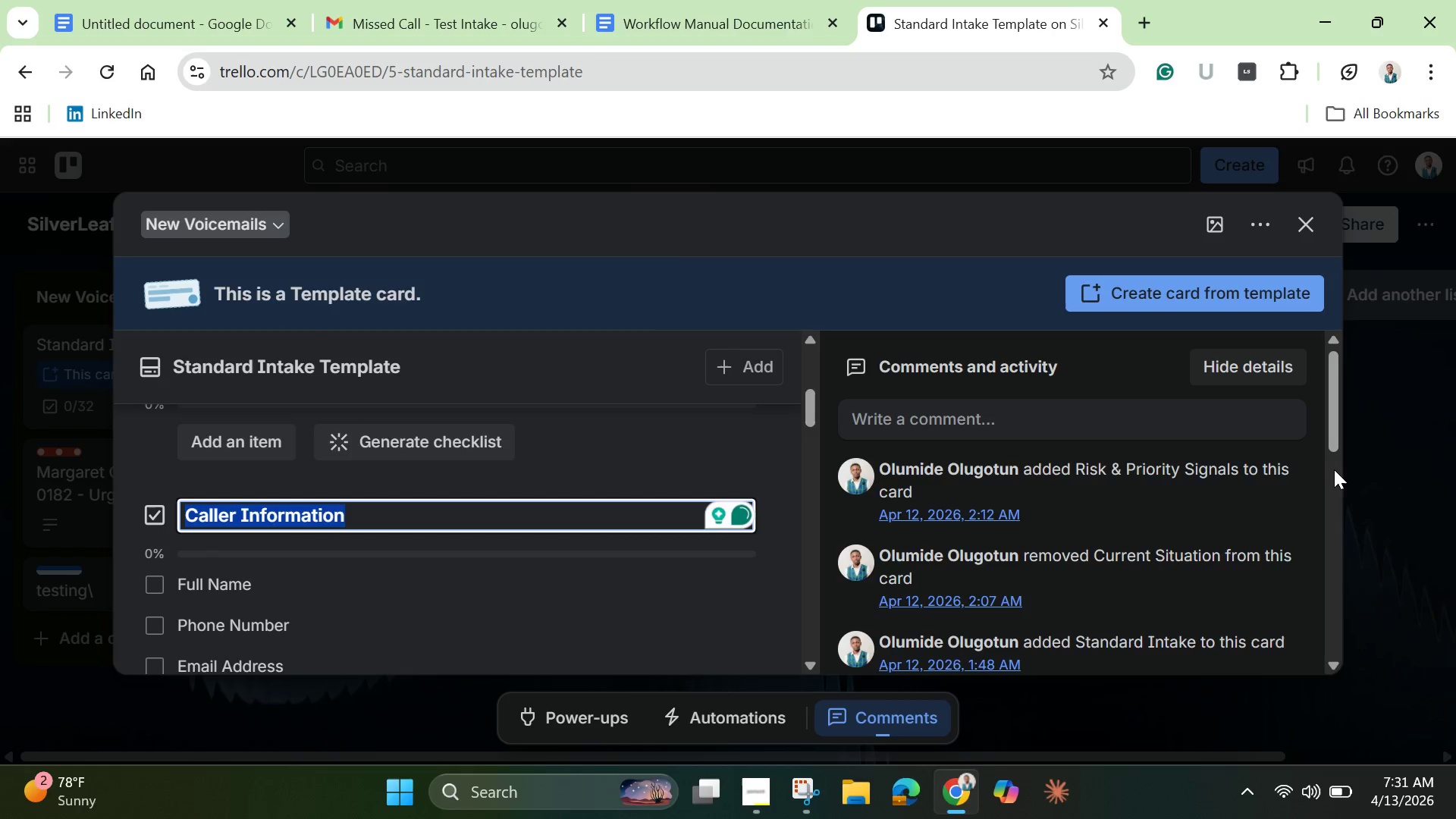 
left_click([1391, 453])
 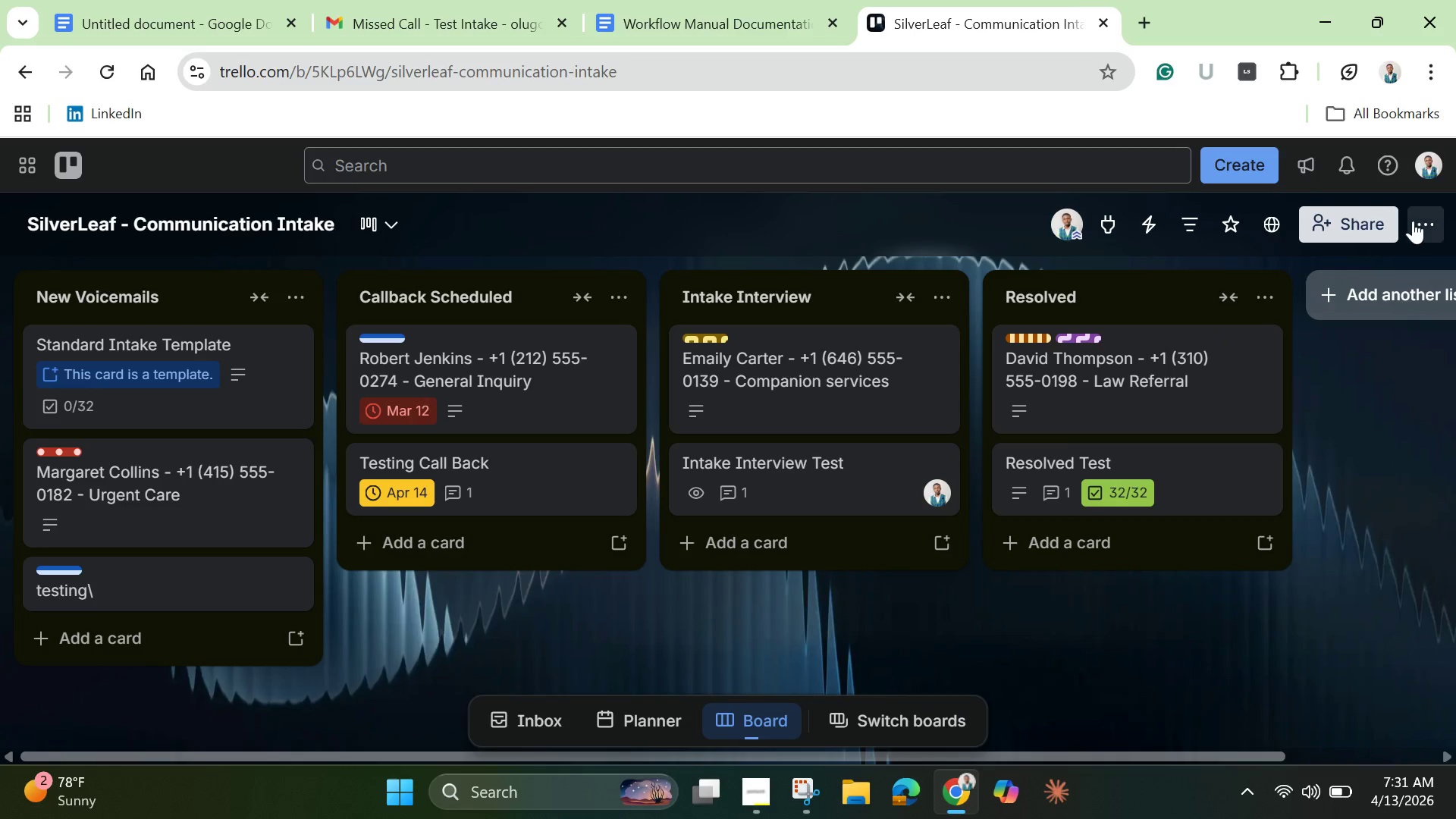 
left_click([1414, 222])
 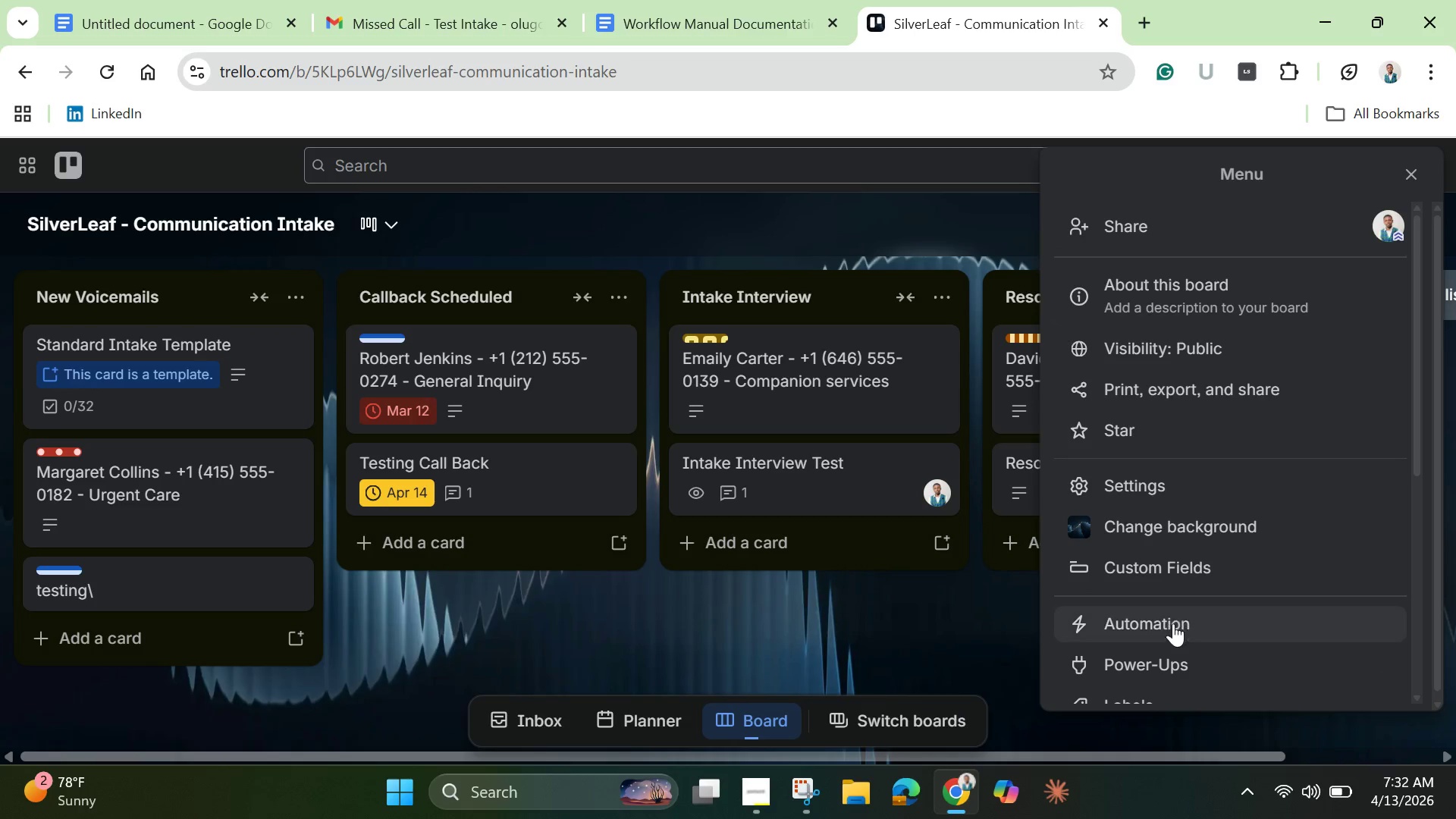 
left_click([1173, 629])
 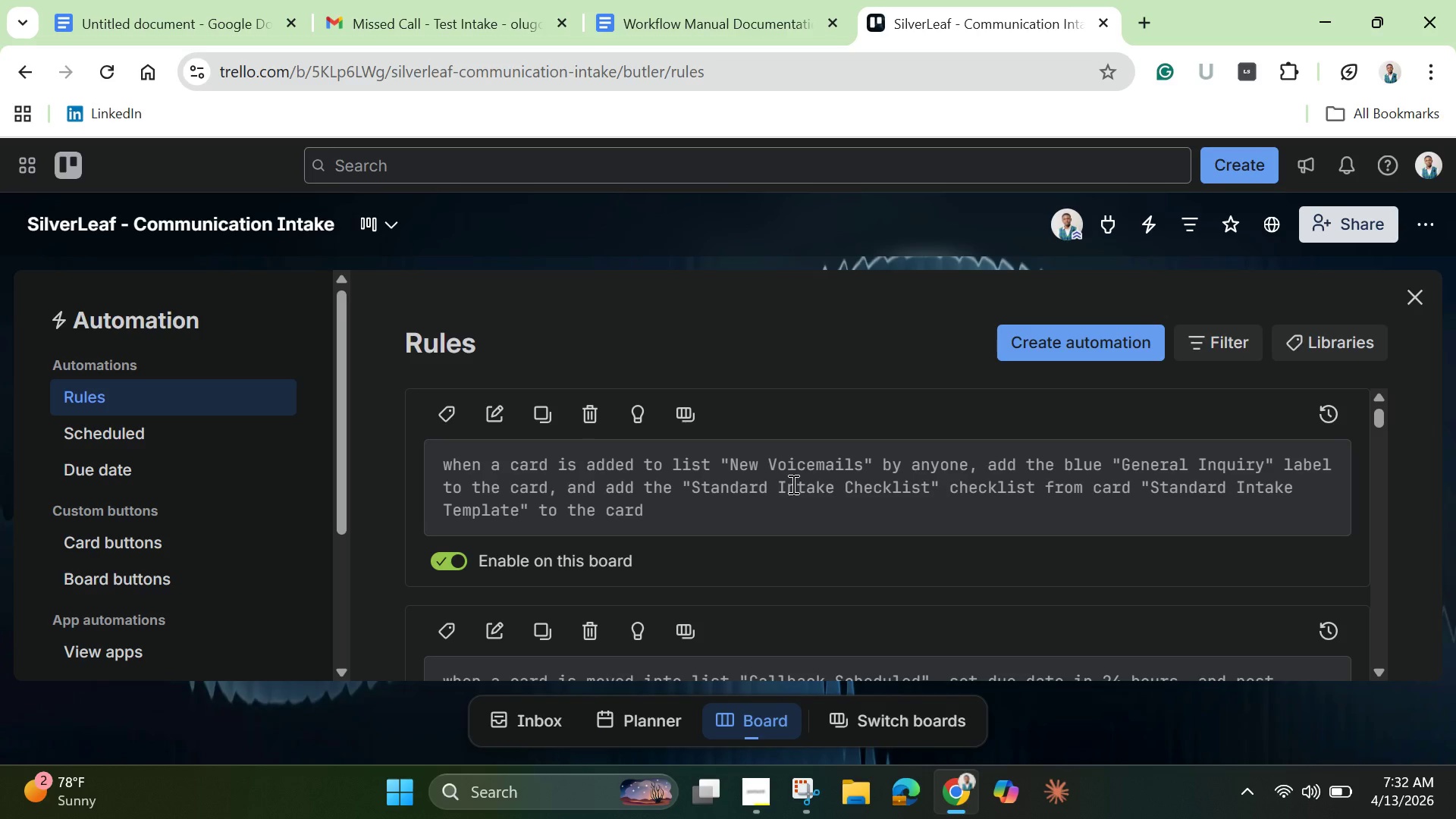 
wait(5.61)
 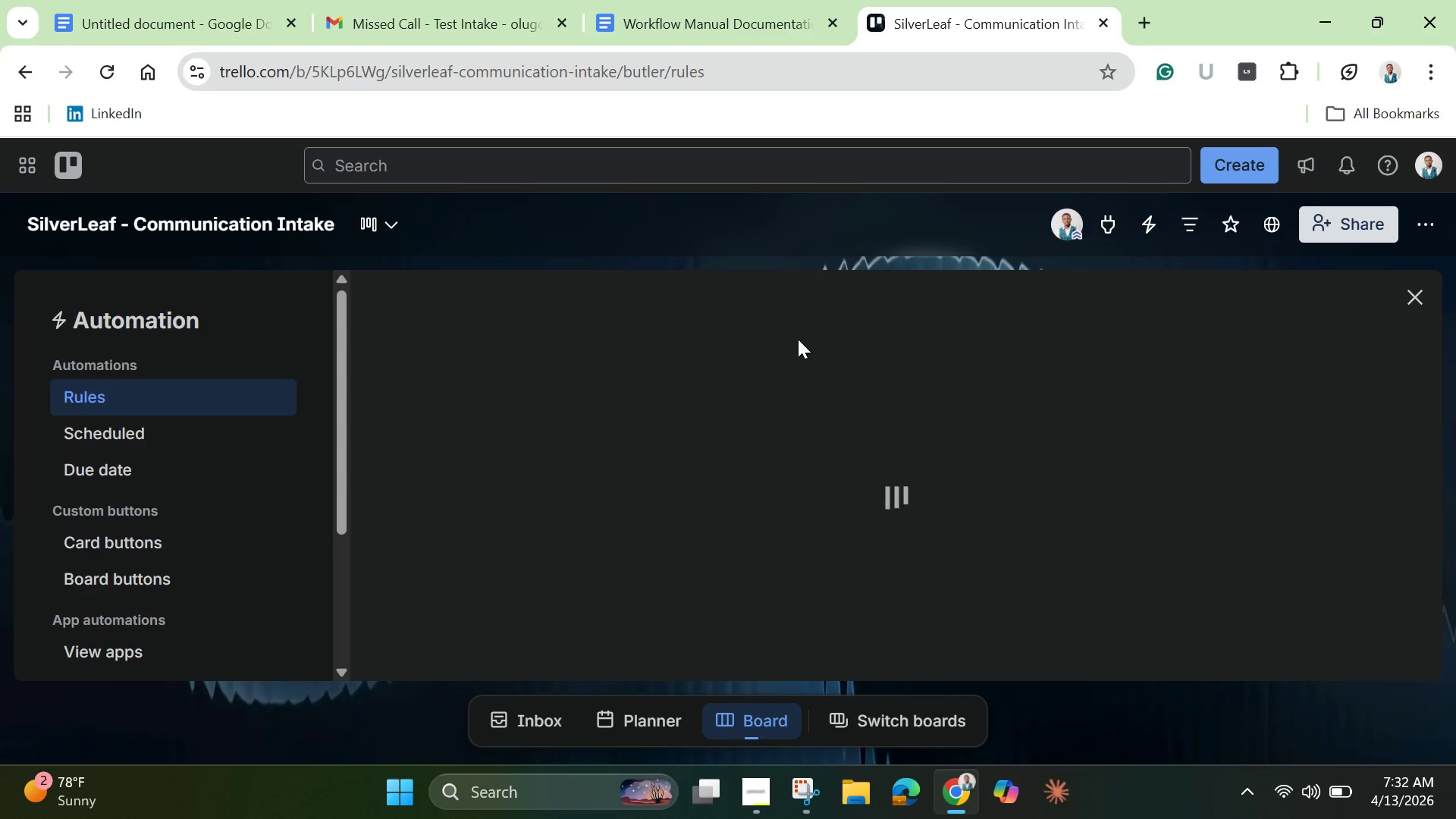 
left_click([494, 410])
 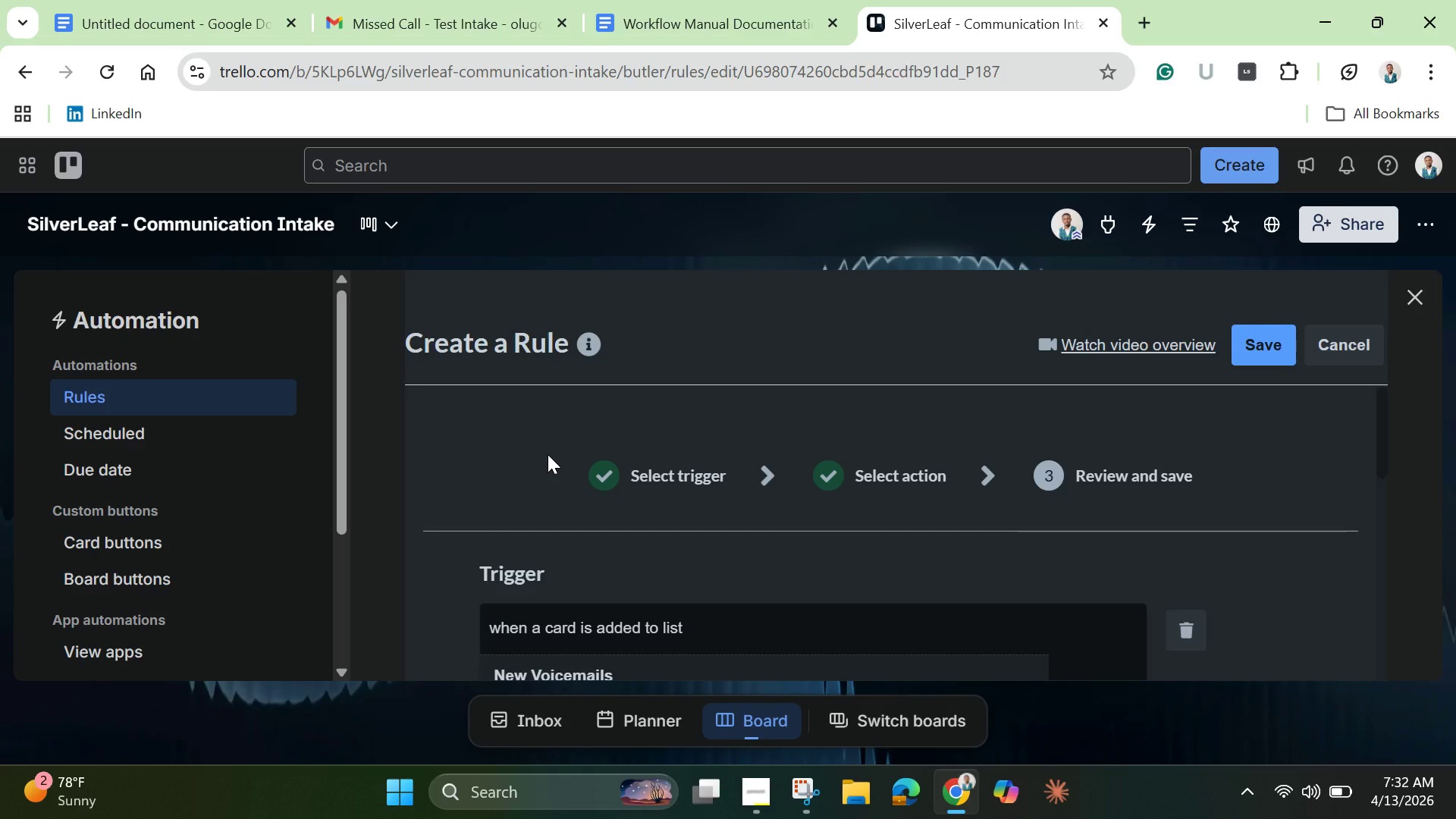 
wait(12.99)
 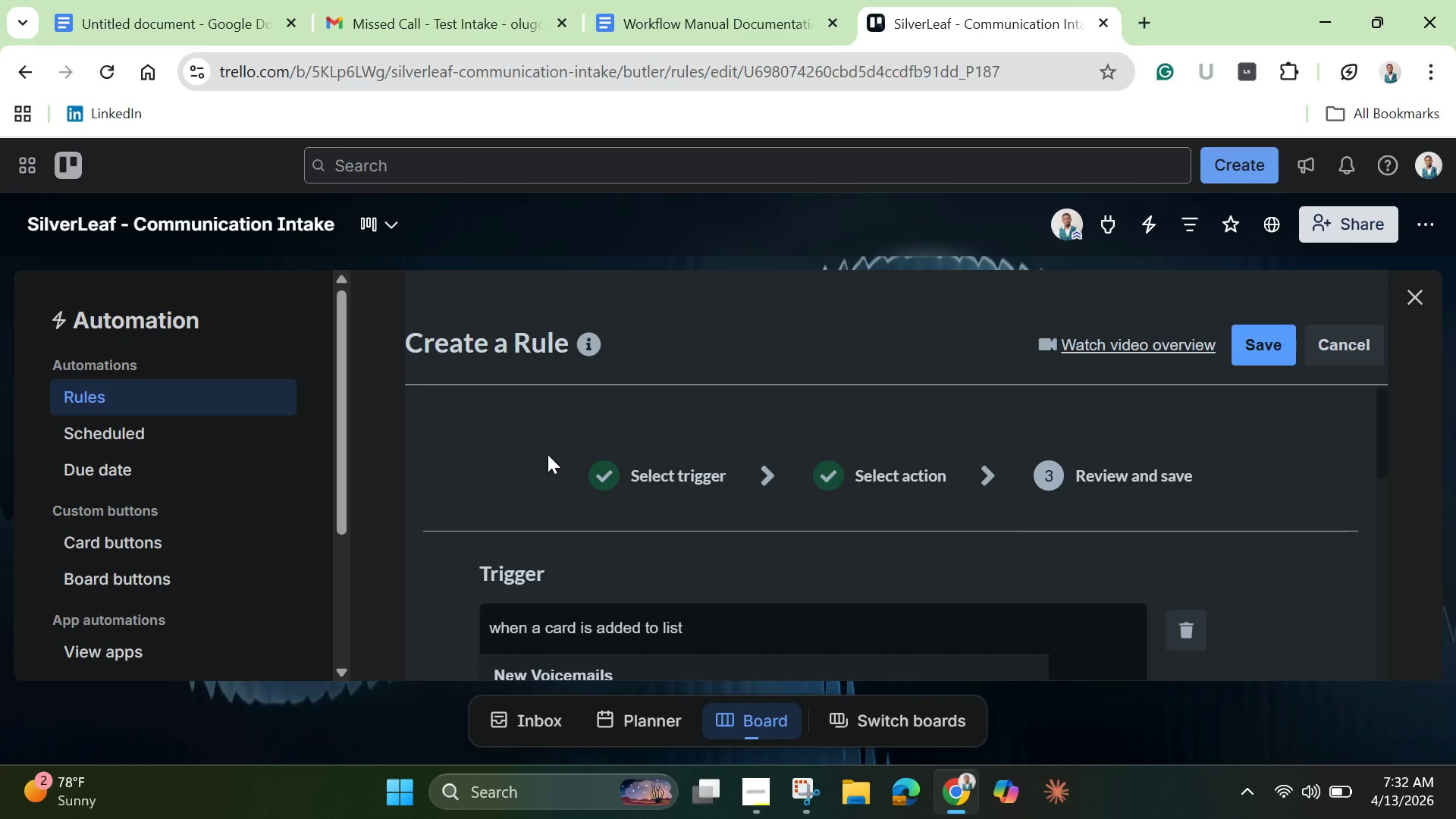 
scroll: coordinate [684, 542], scroll_direction: down, amount: 5.0
 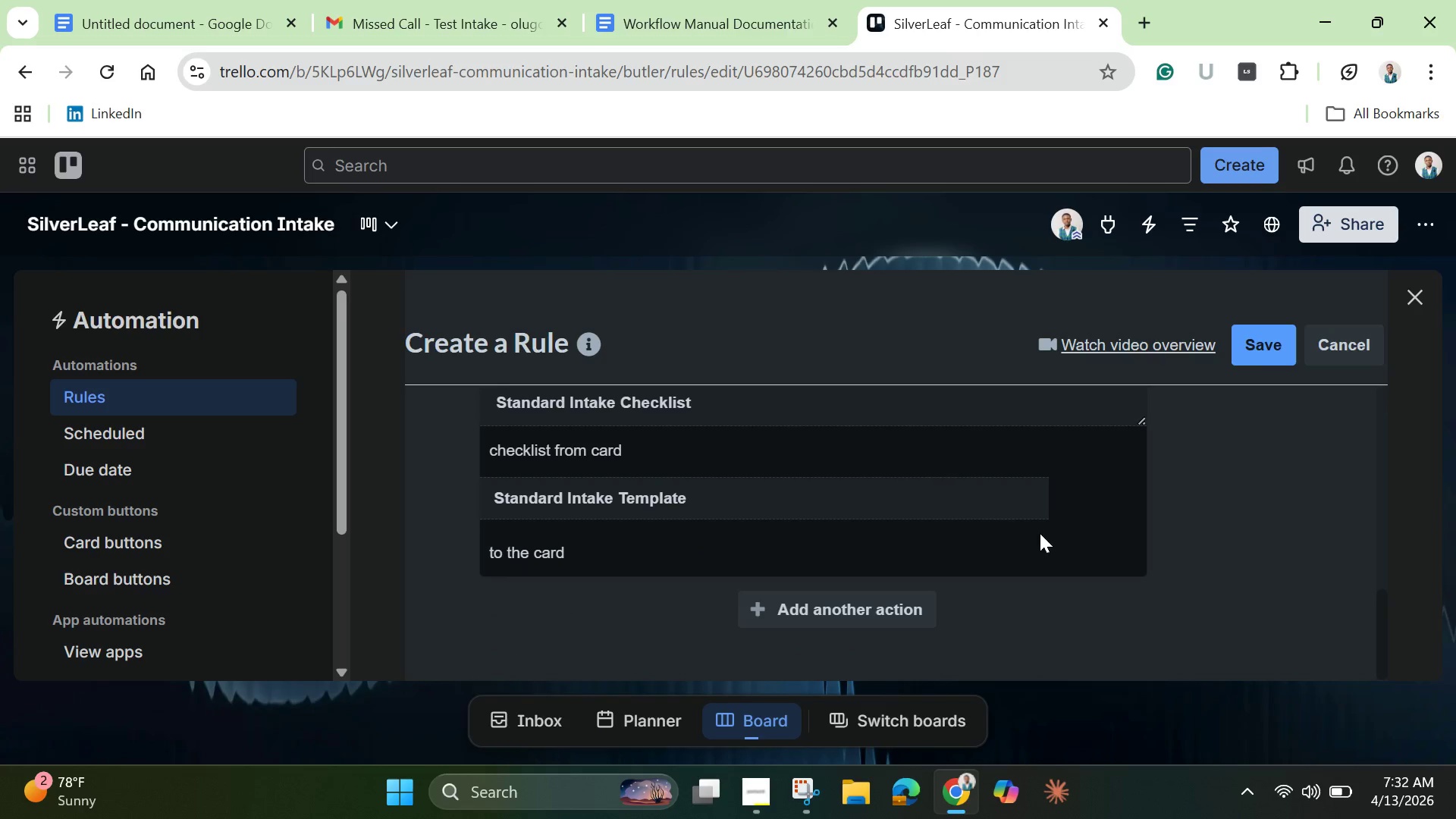 
scroll: coordinate [1040, 533], scroll_direction: up, amount: 2.0
 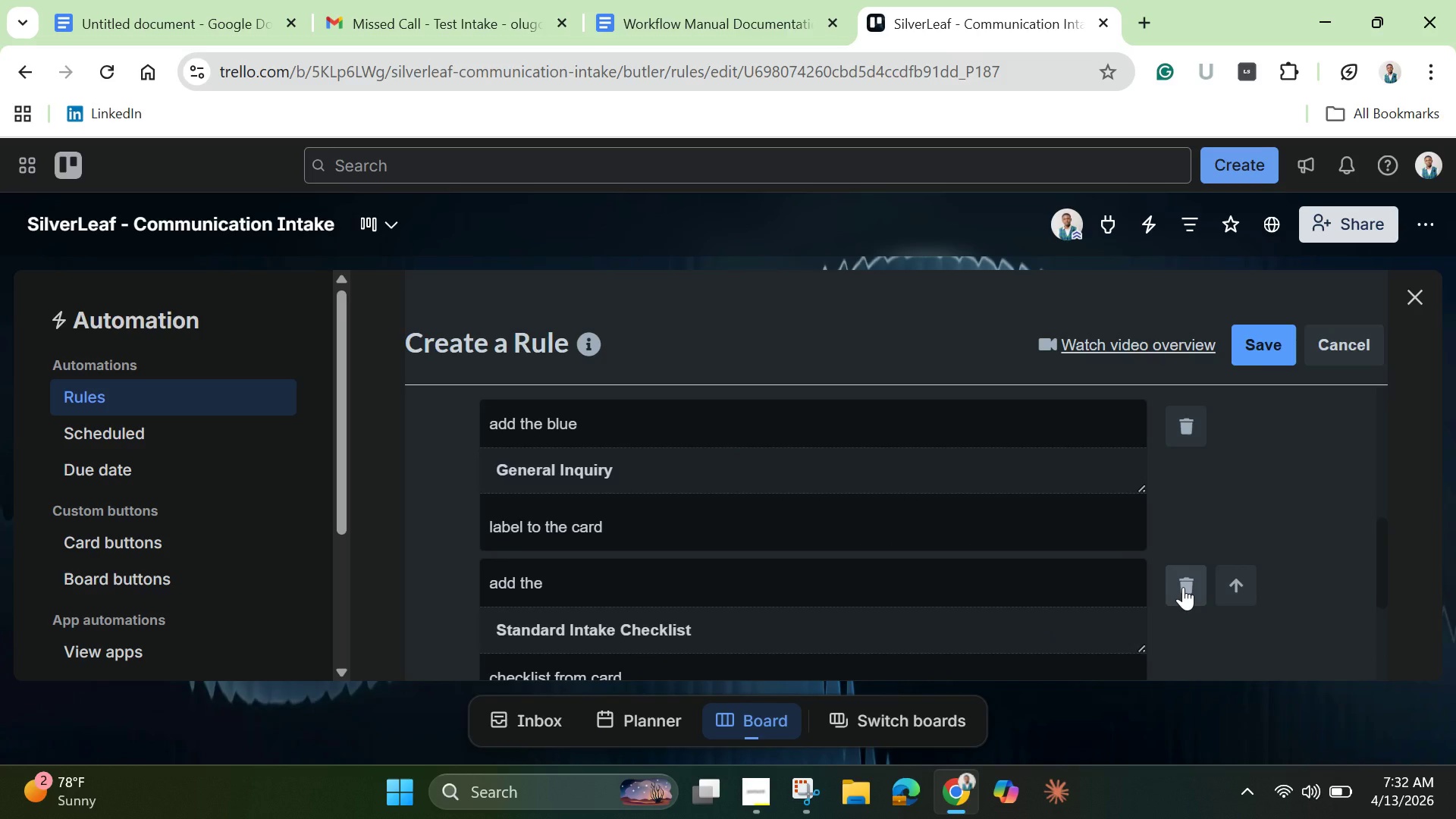 
scroll: coordinate [1175, 551], scroll_direction: down, amount: 2.0
 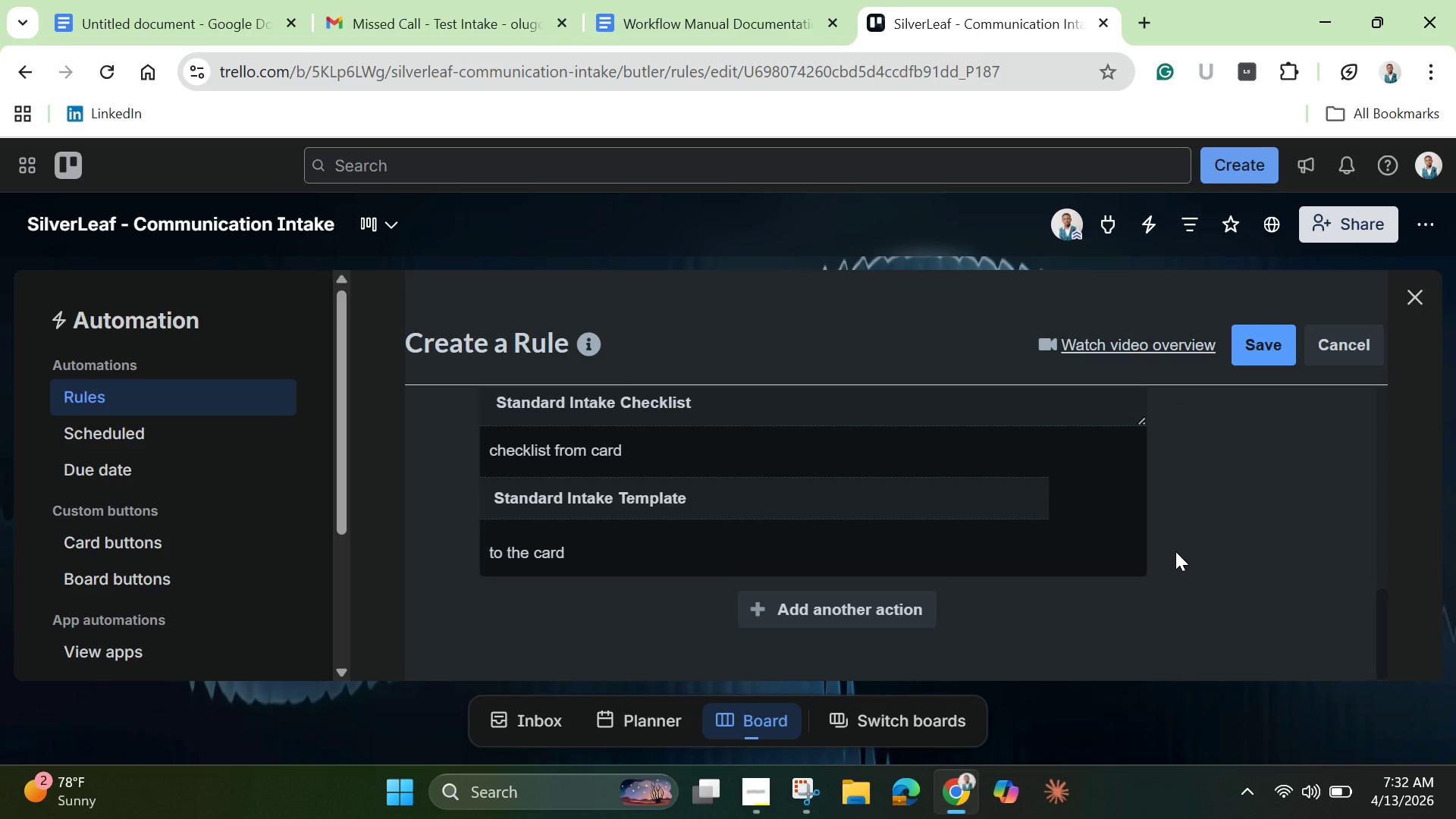 
scroll: coordinate [1175, 551], scroll_direction: up, amount: 1.0
 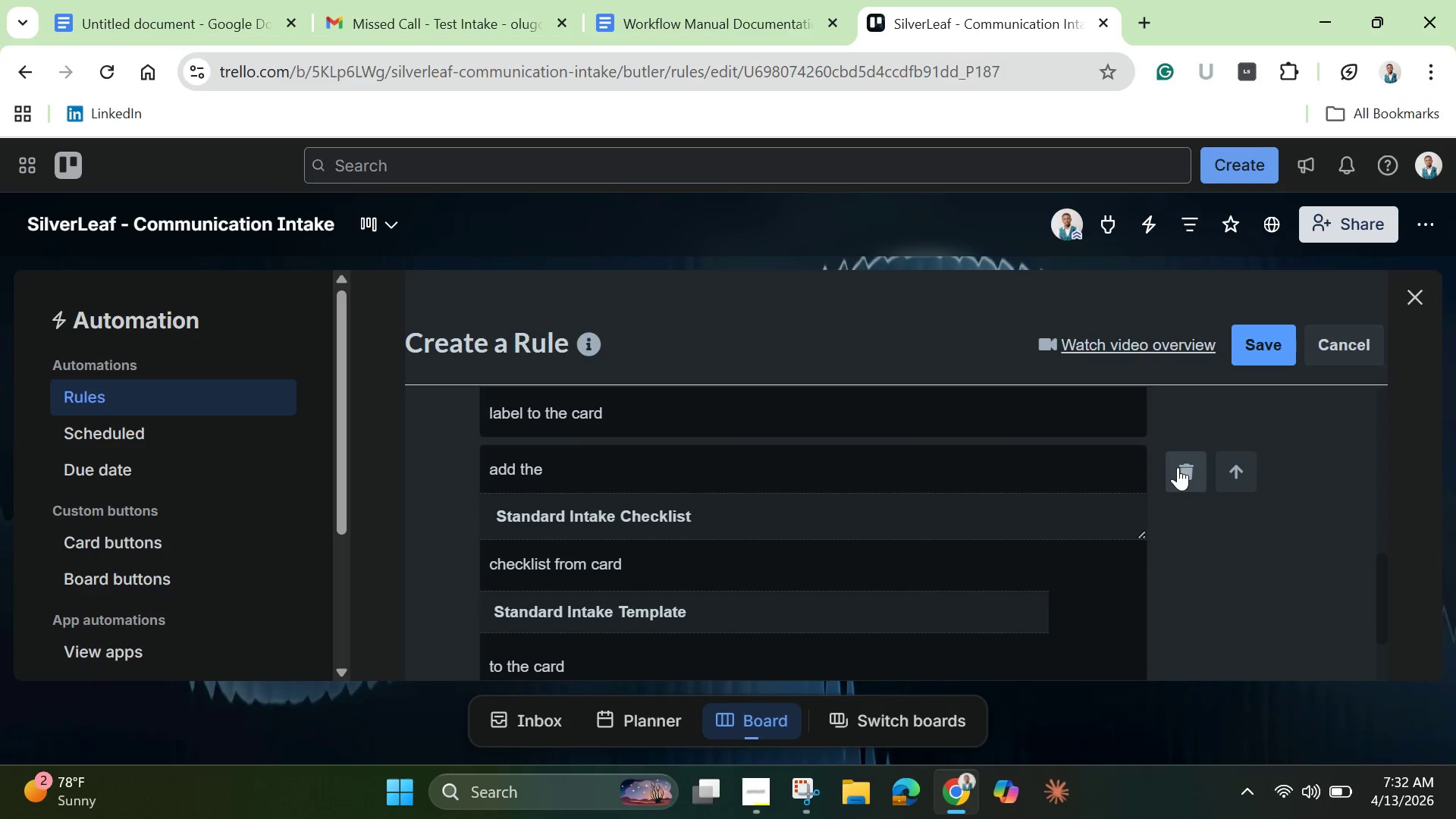 
left_click([1179, 467])
 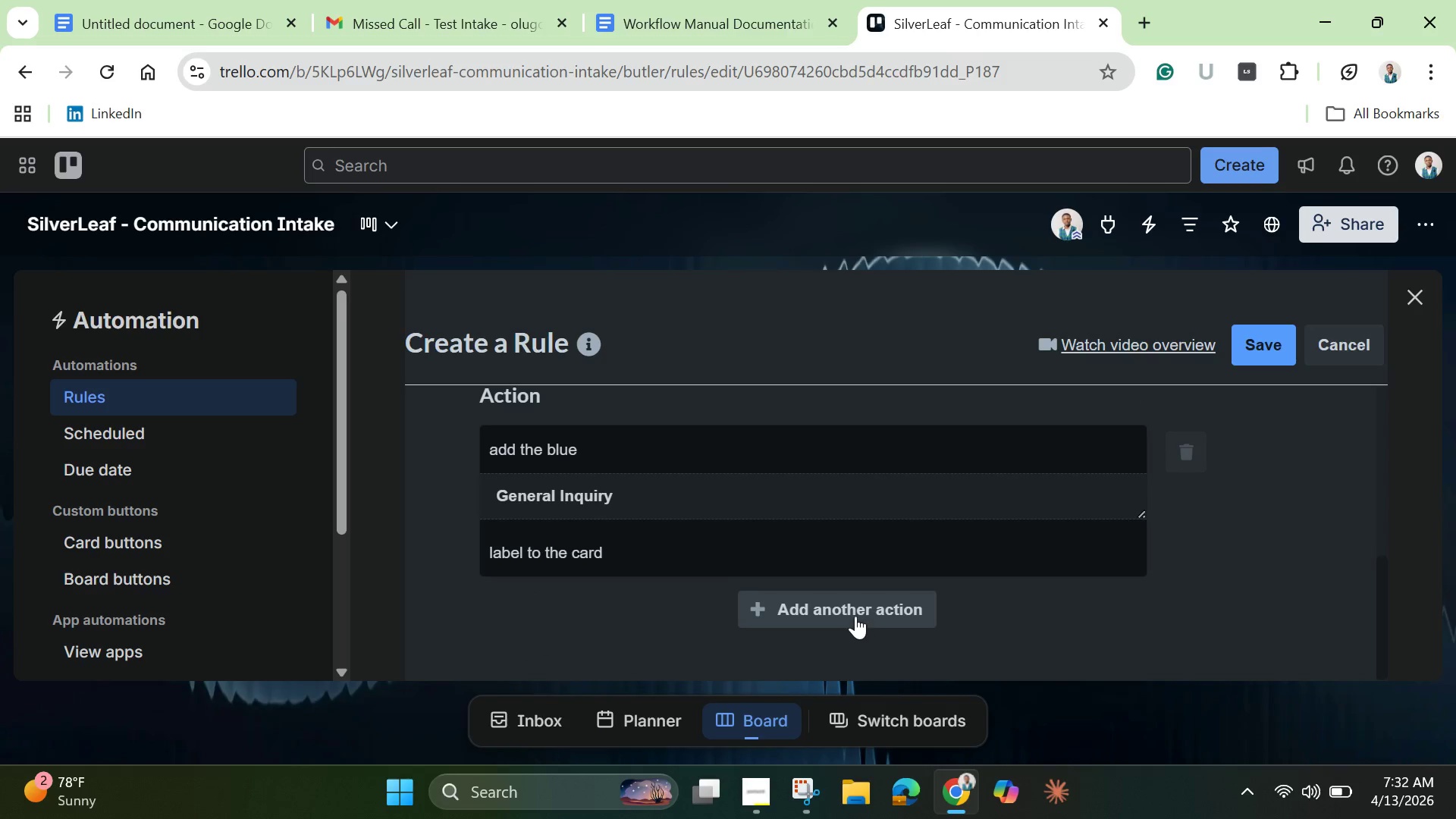 
left_click([854, 604])
 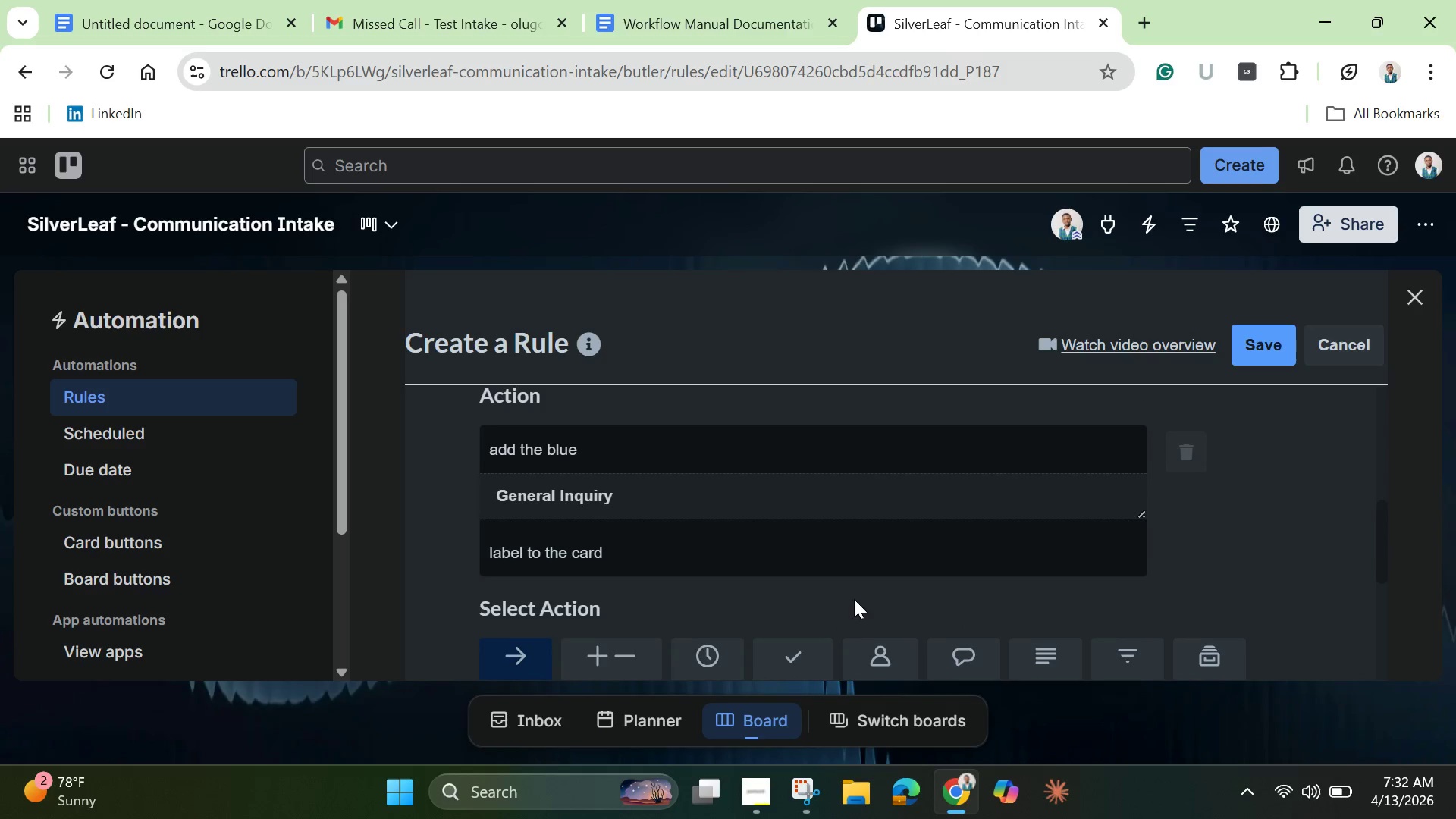 
scroll: coordinate [854, 599], scroll_direction: down, amount: 1.0
 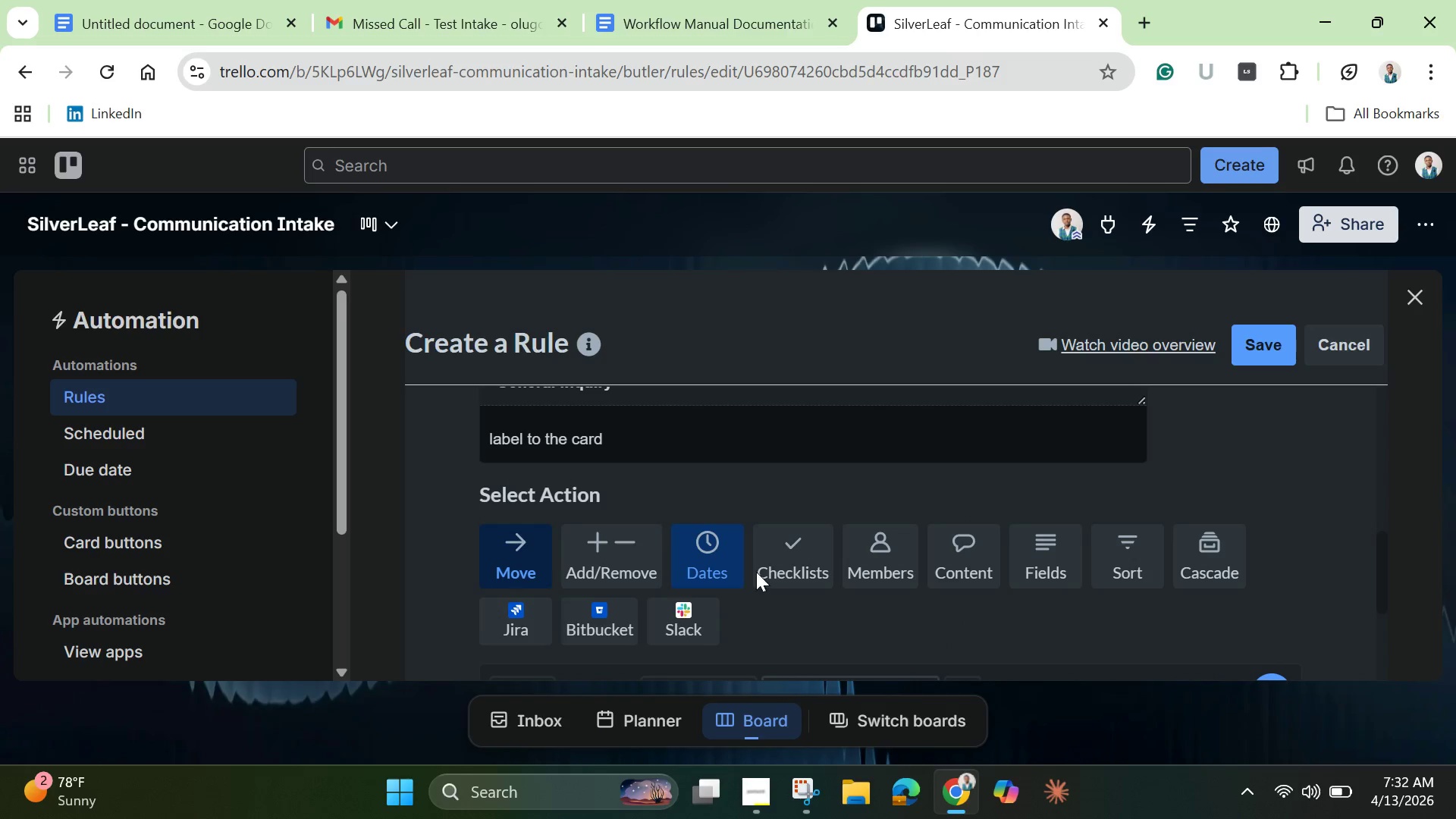 
left_click([783, 569])
 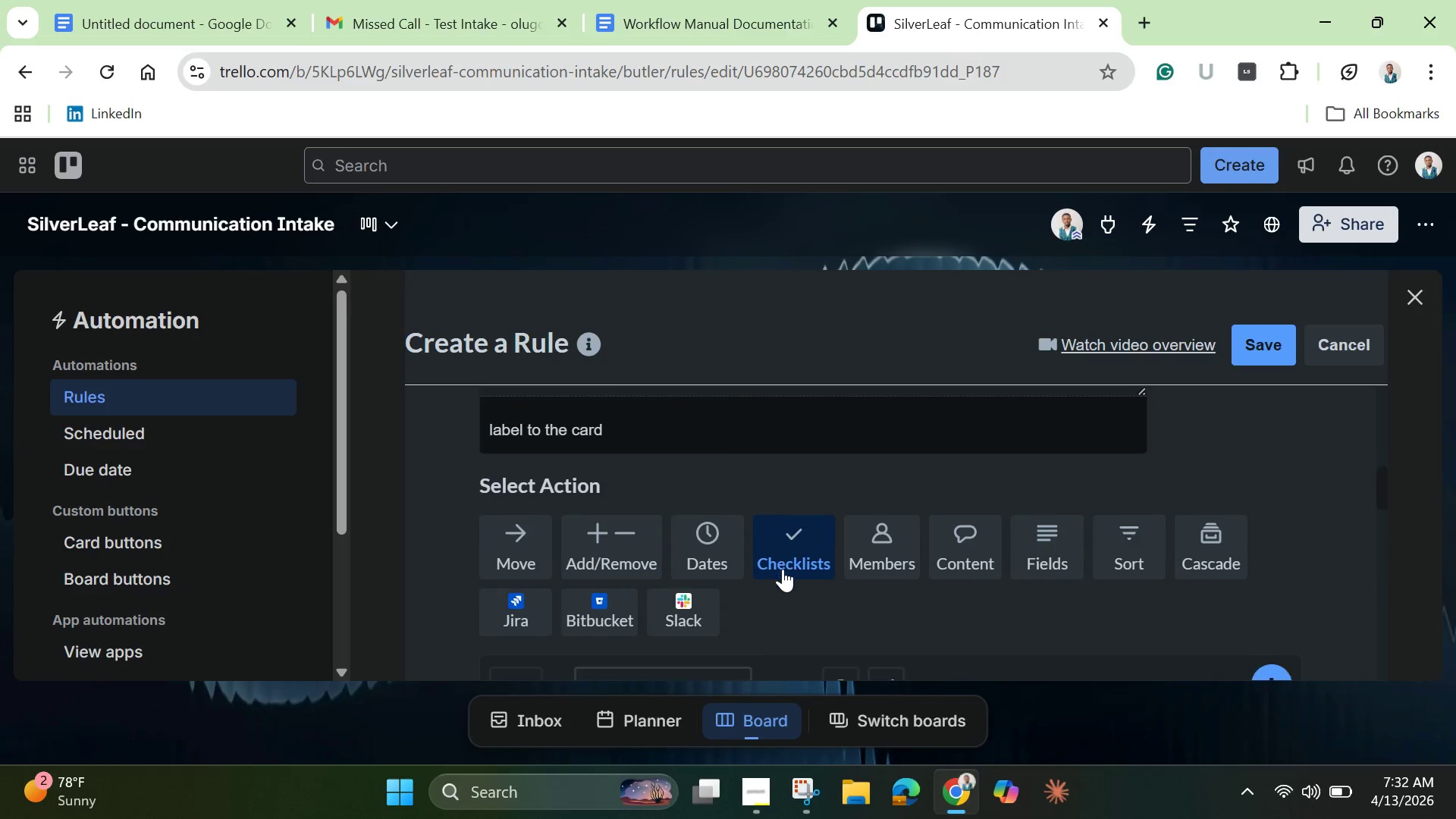 
scroll: coordinate [783, 569], scroll_direction: down, amount: 2.0
 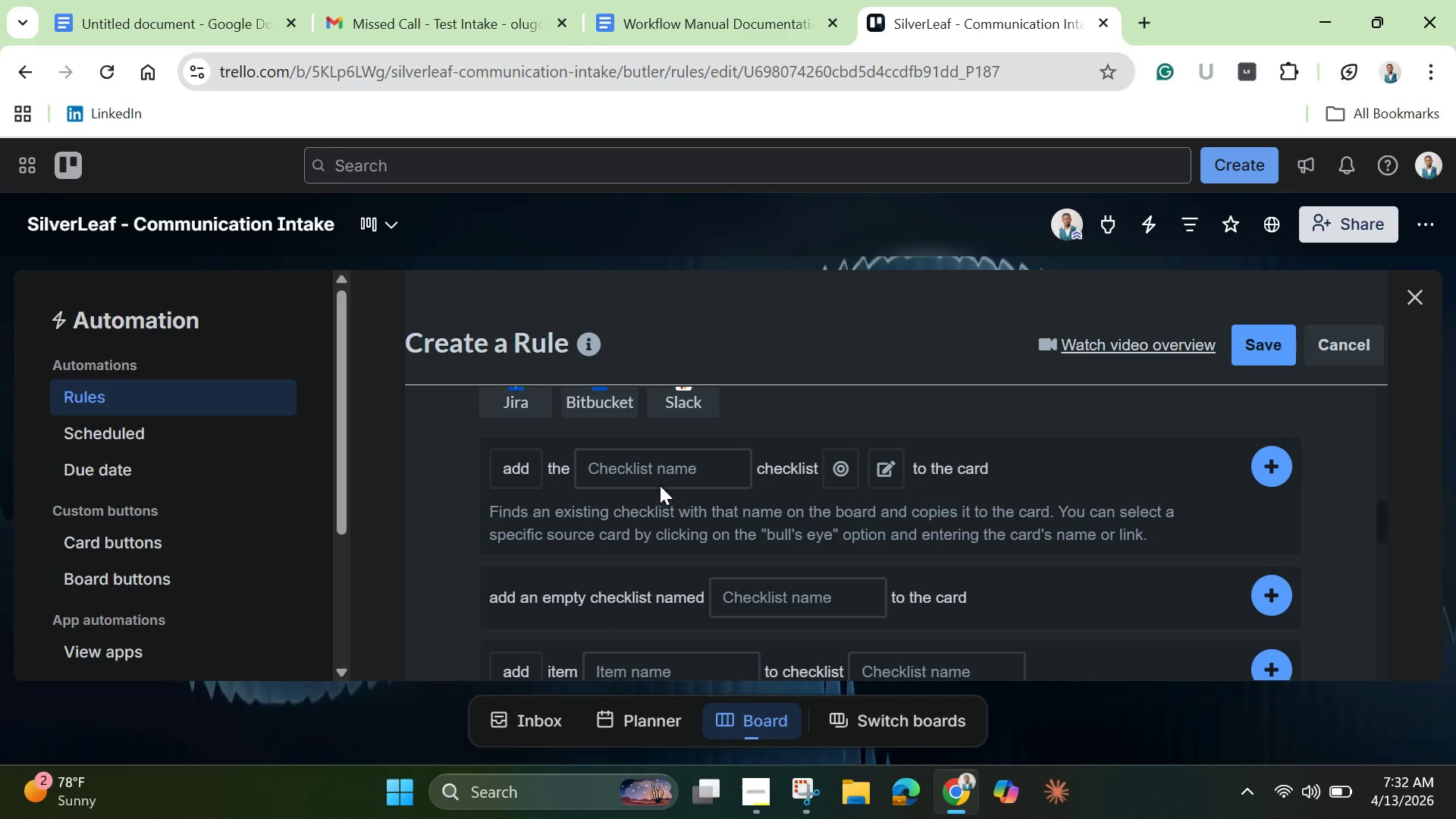 
left_click([667, 459])
 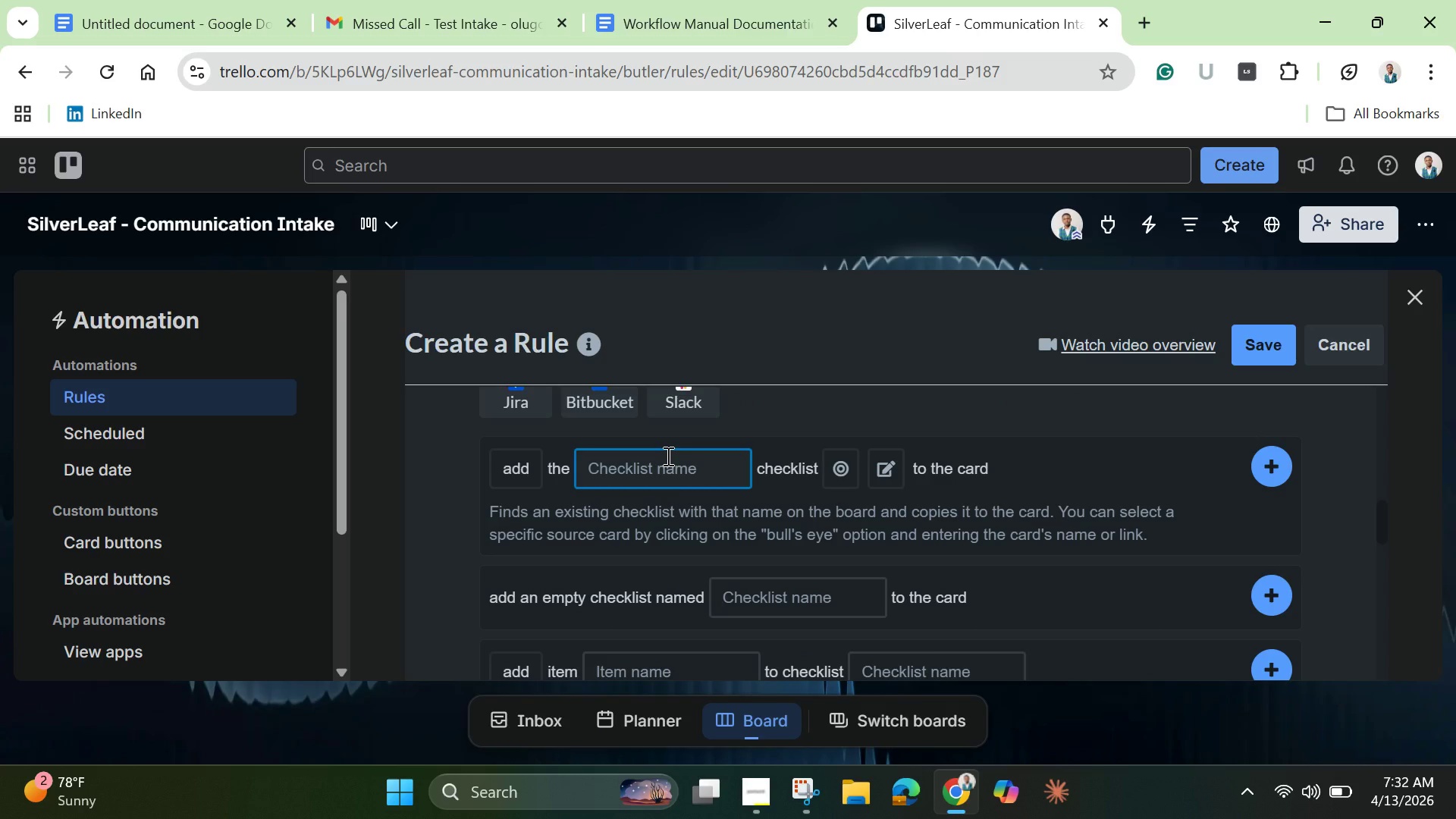 
key(Control+V)
 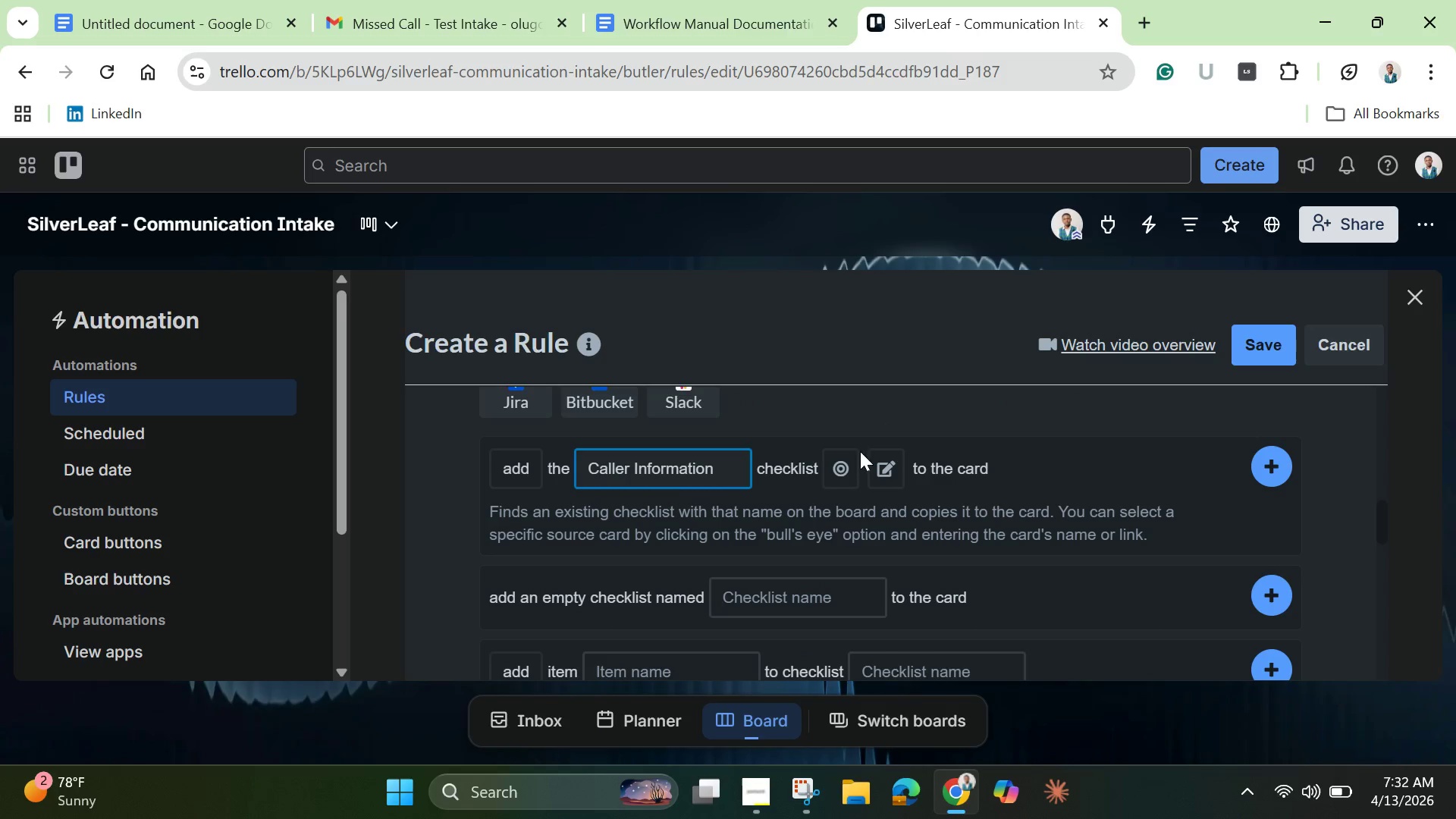 
left_click([840, 477])
 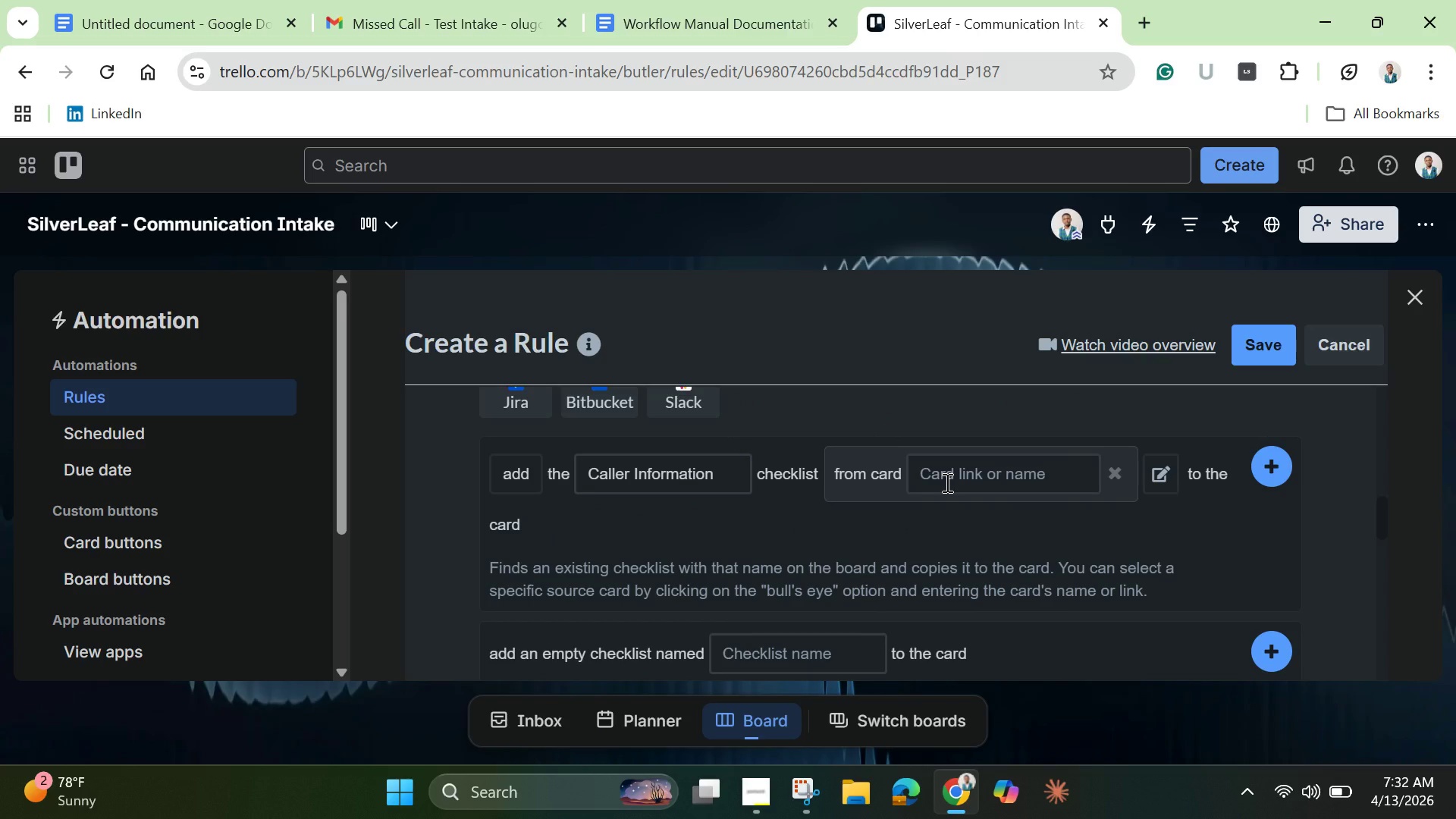 
left_click([946, 482])
 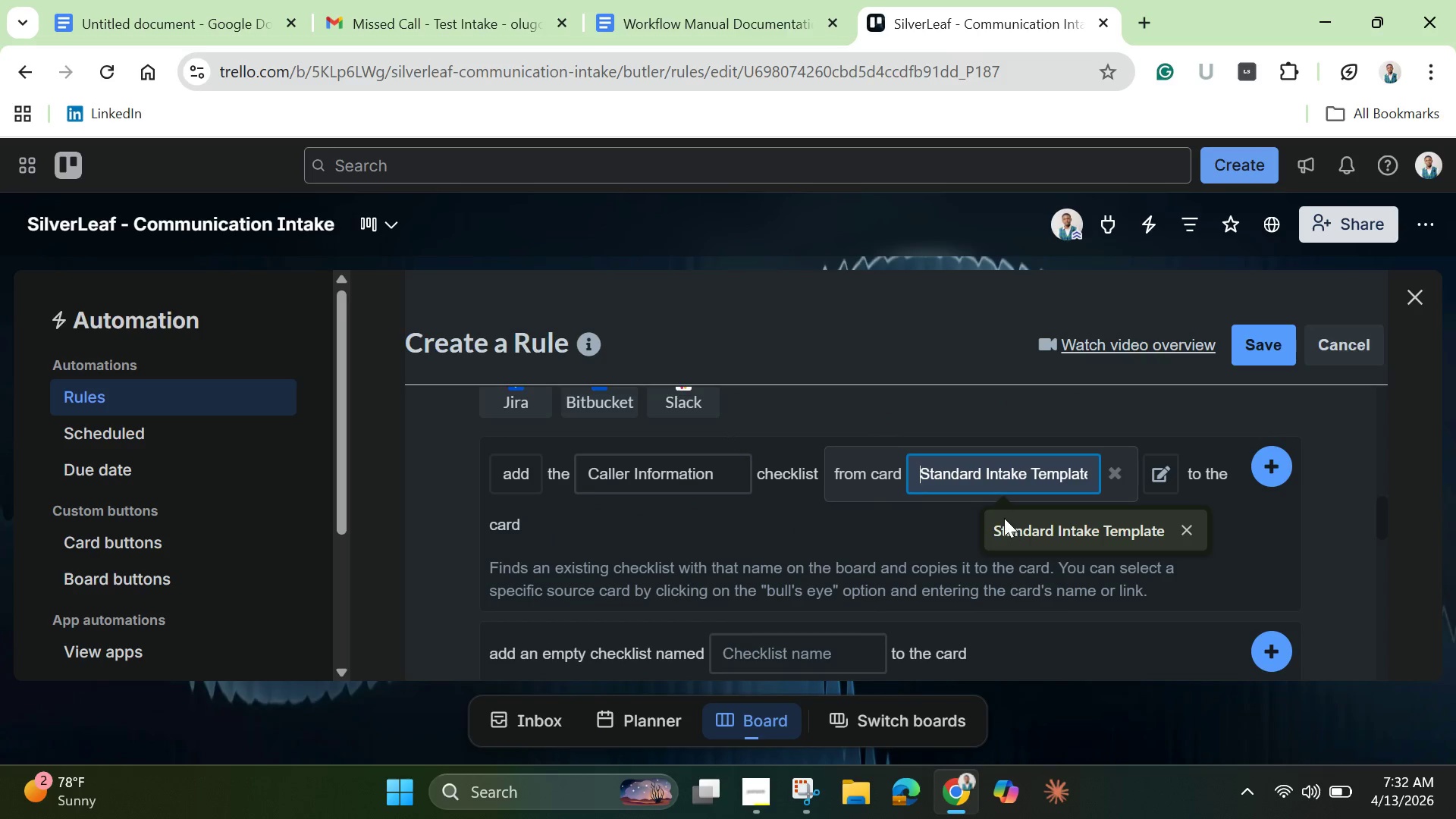 
left_click([990, 472])
 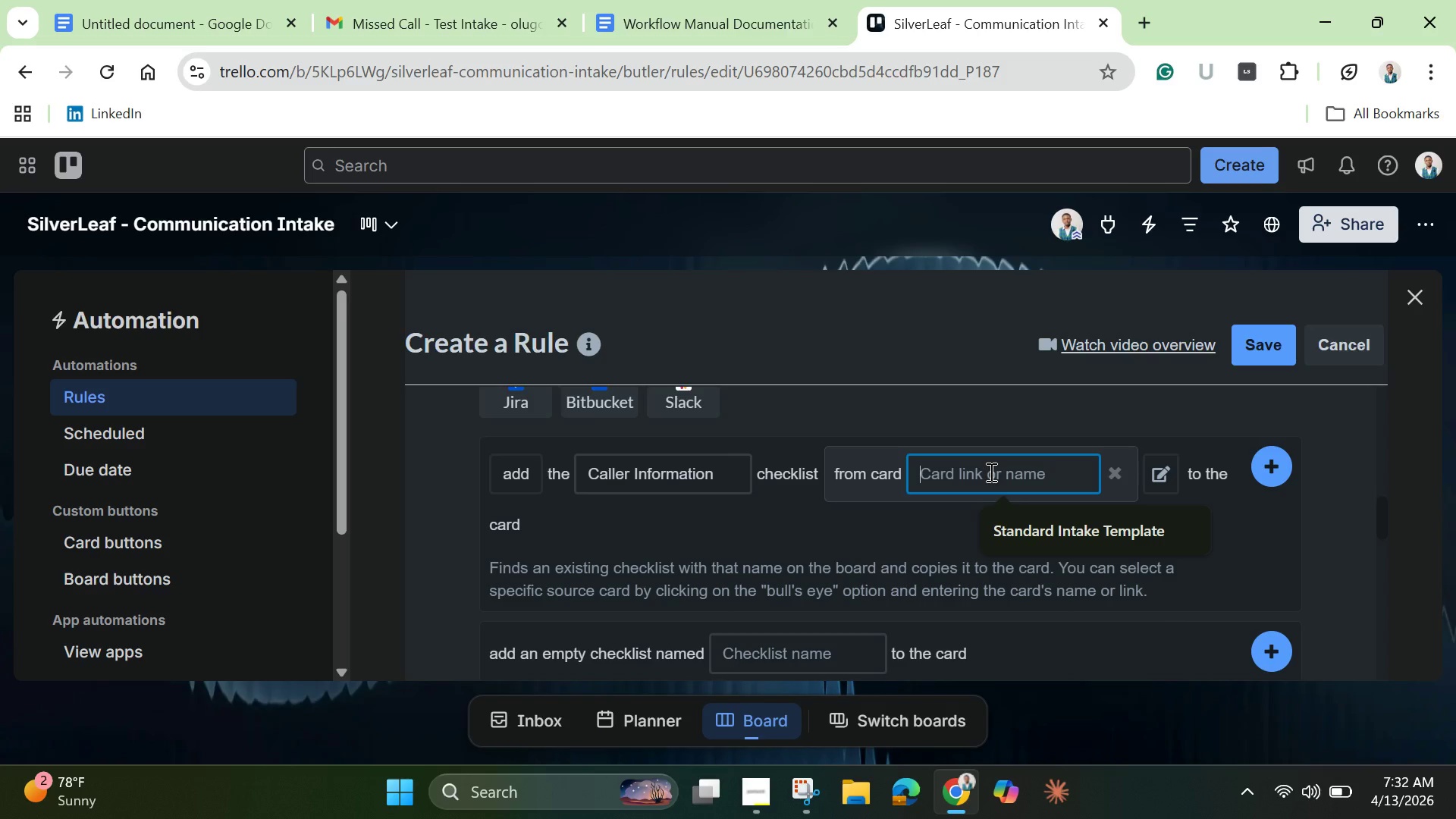 
key(Shift+S)
 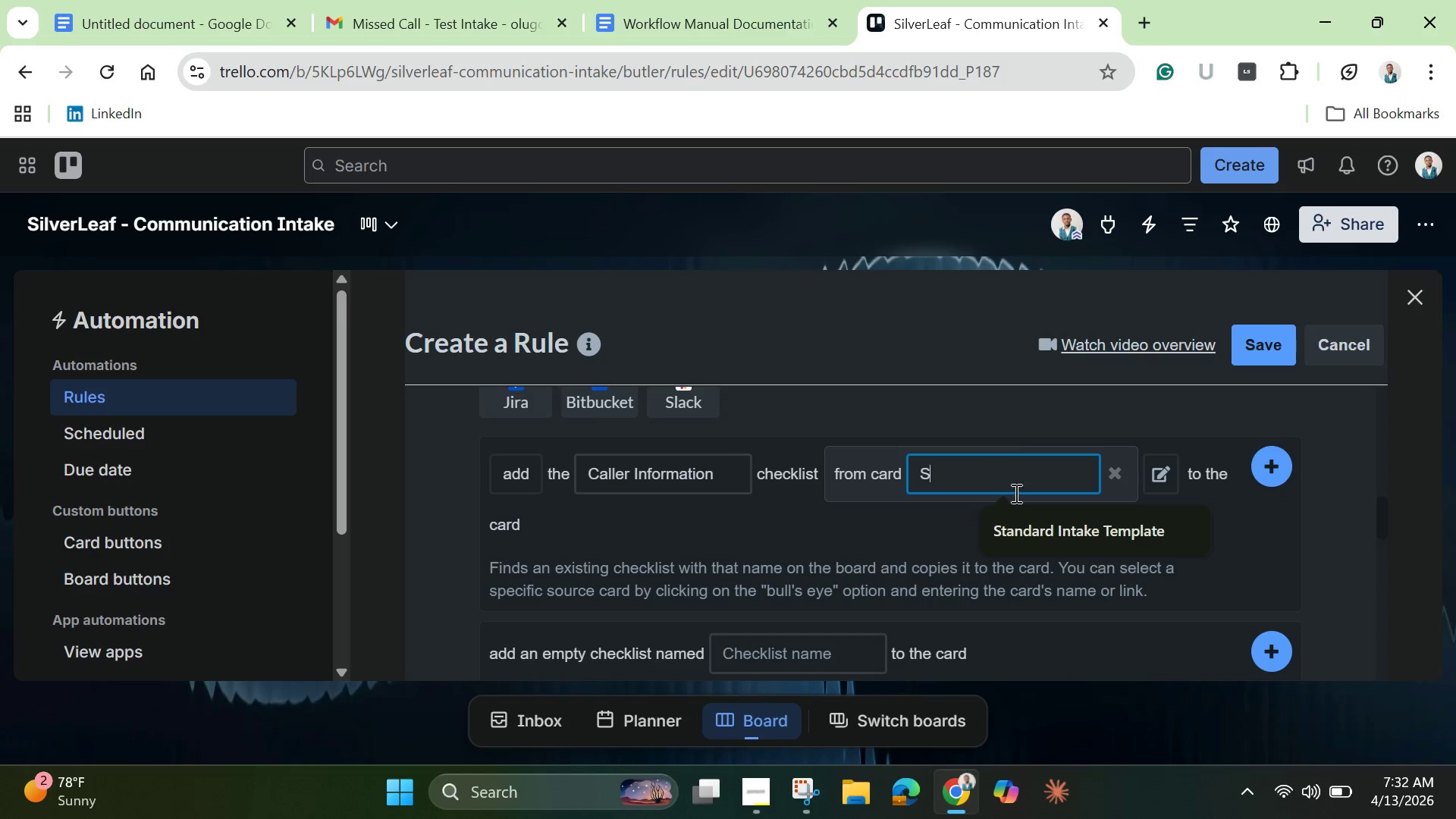 
left_click([1068, 526])
 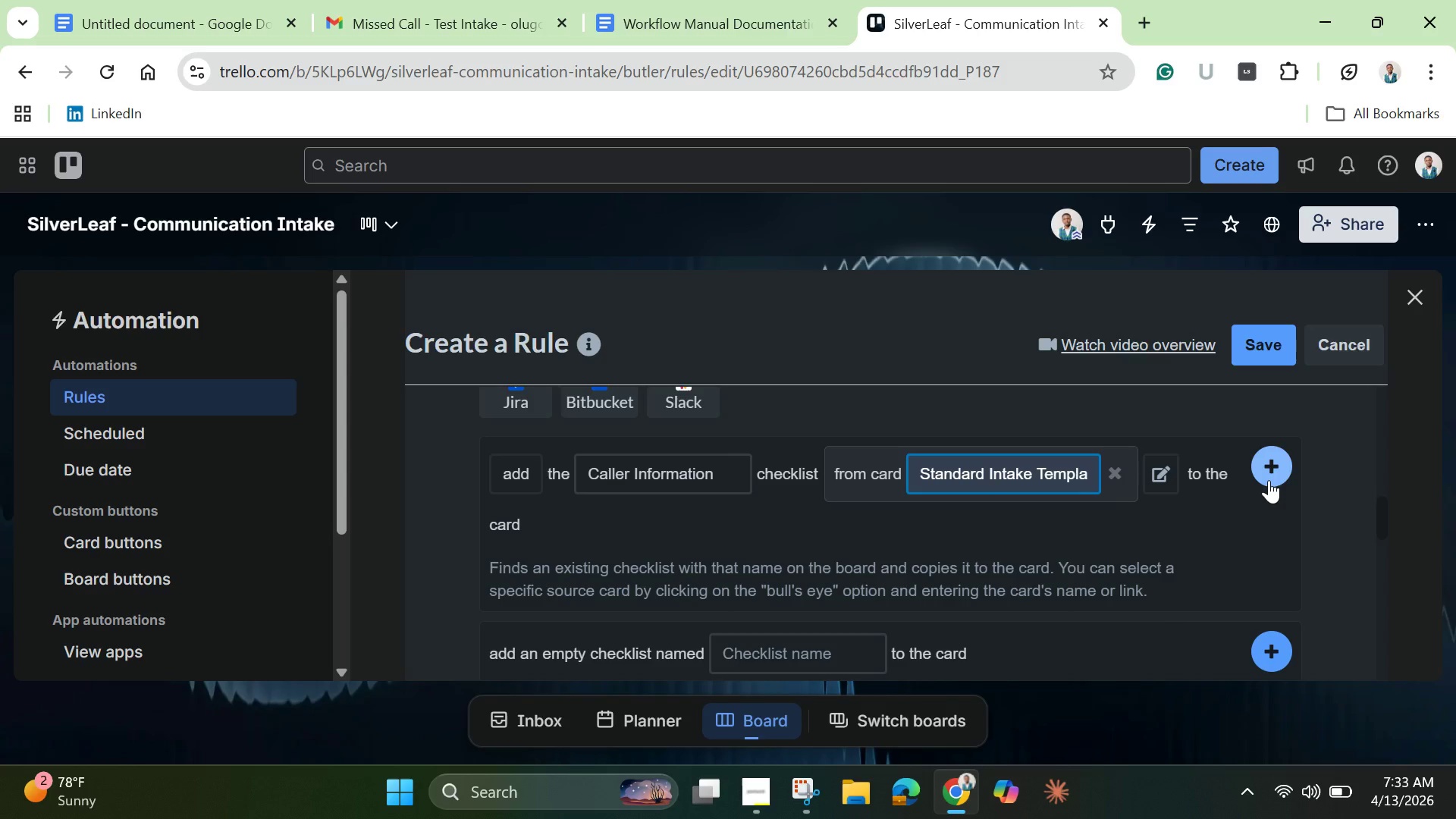 
wait(16.47)
 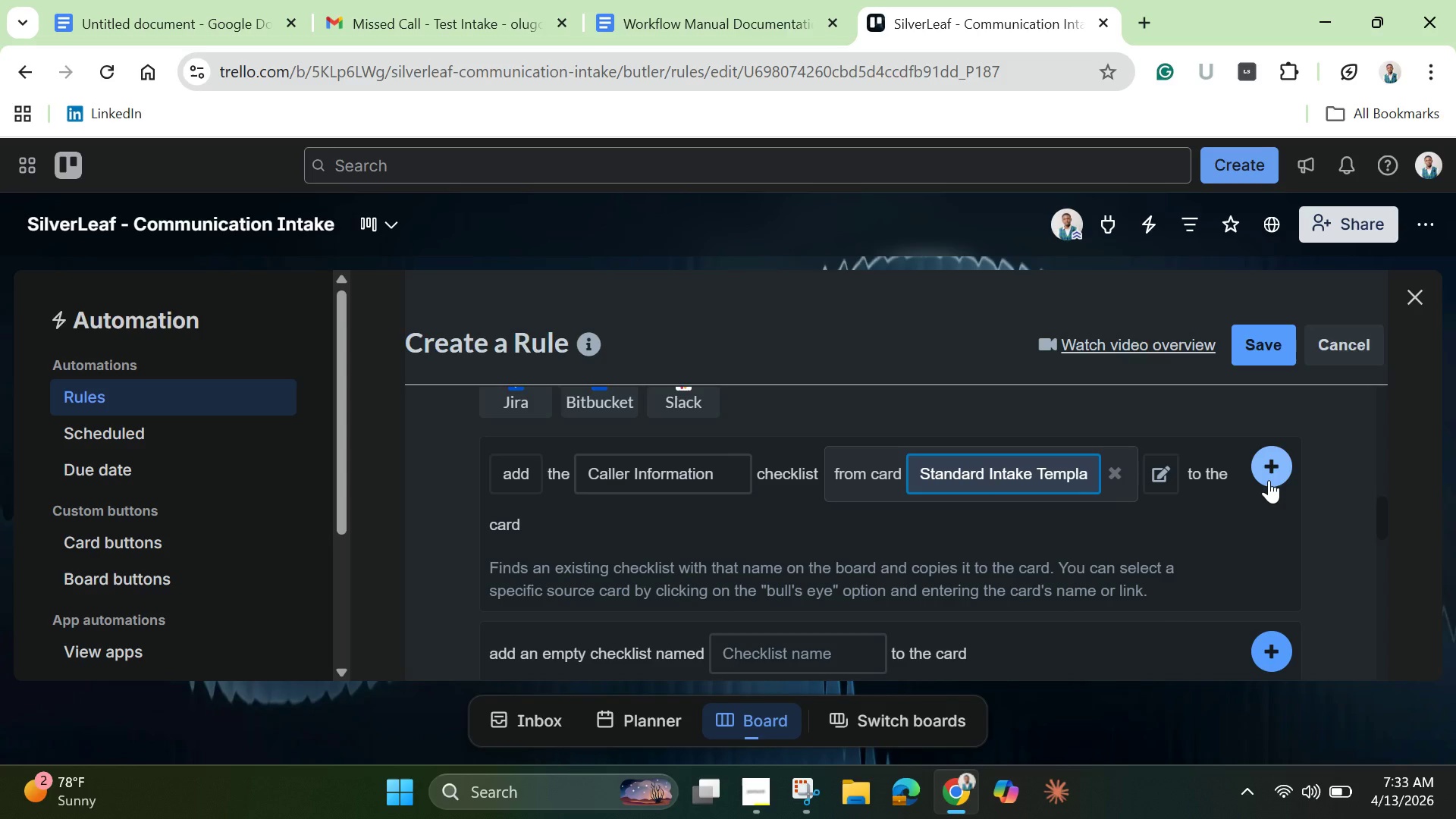 
left_click([1274, 474])
 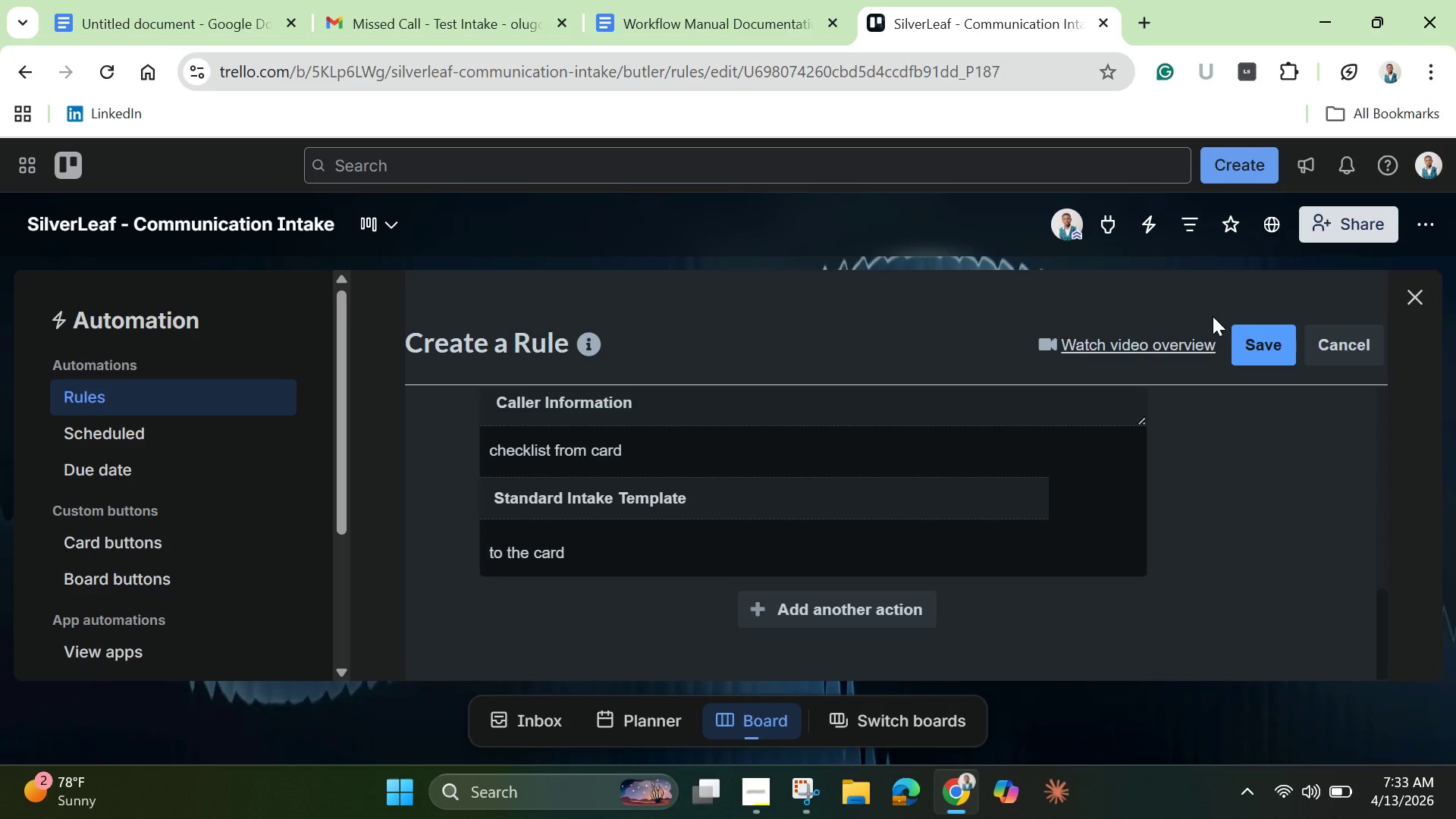 
left_click([1269, 341])
 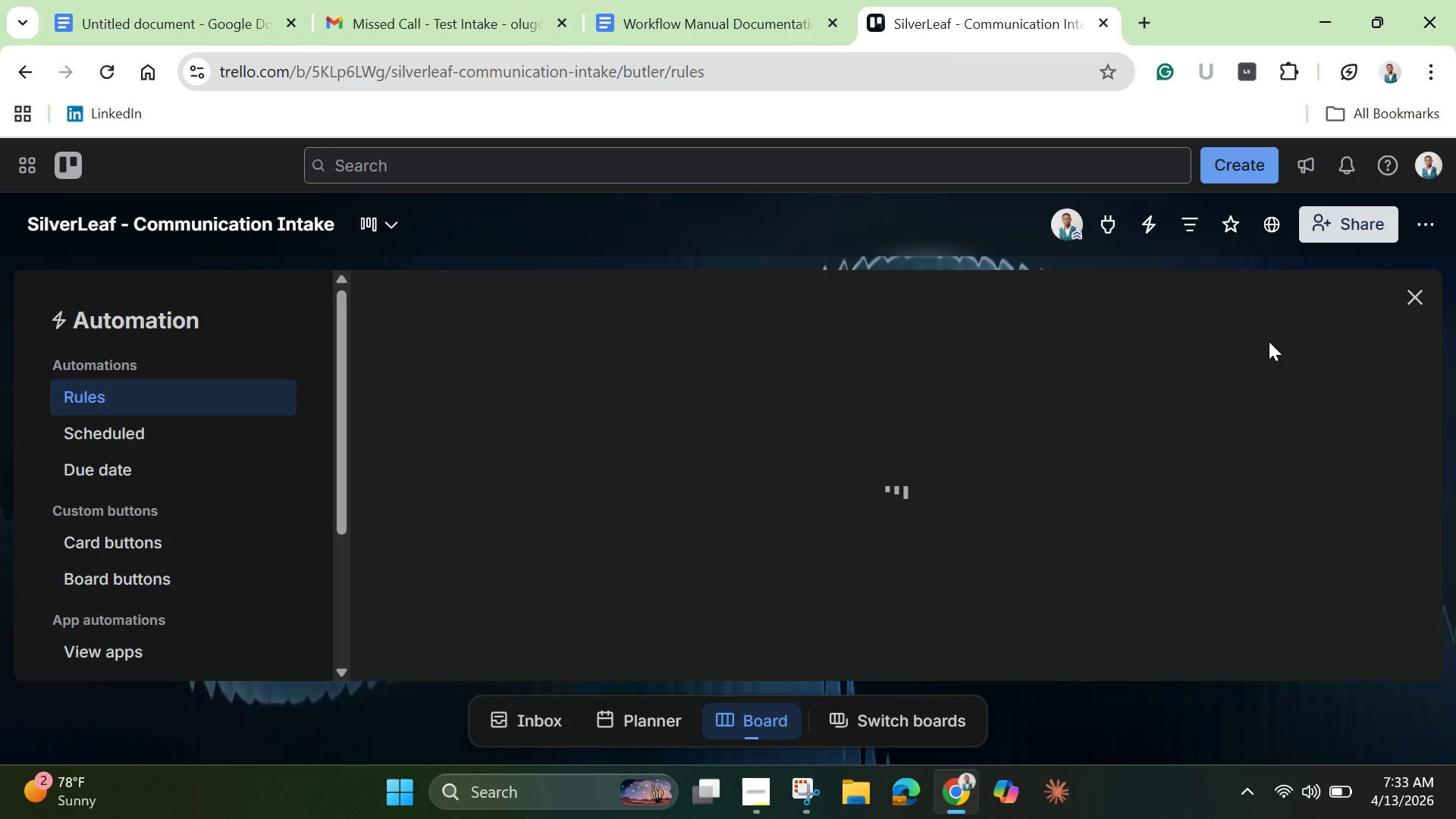 
wait(5.37)
 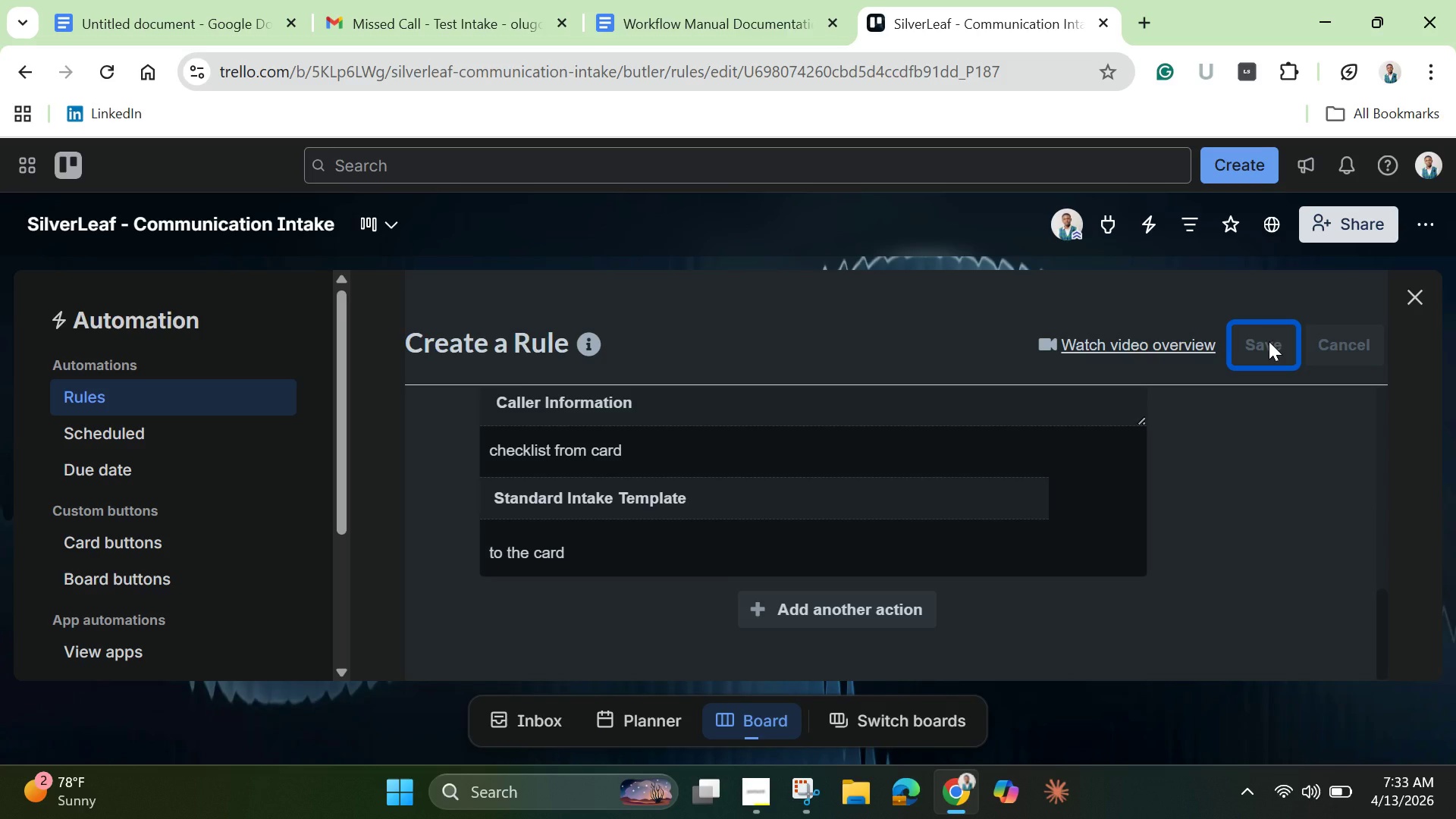 
mouse_move([1395, 269])
 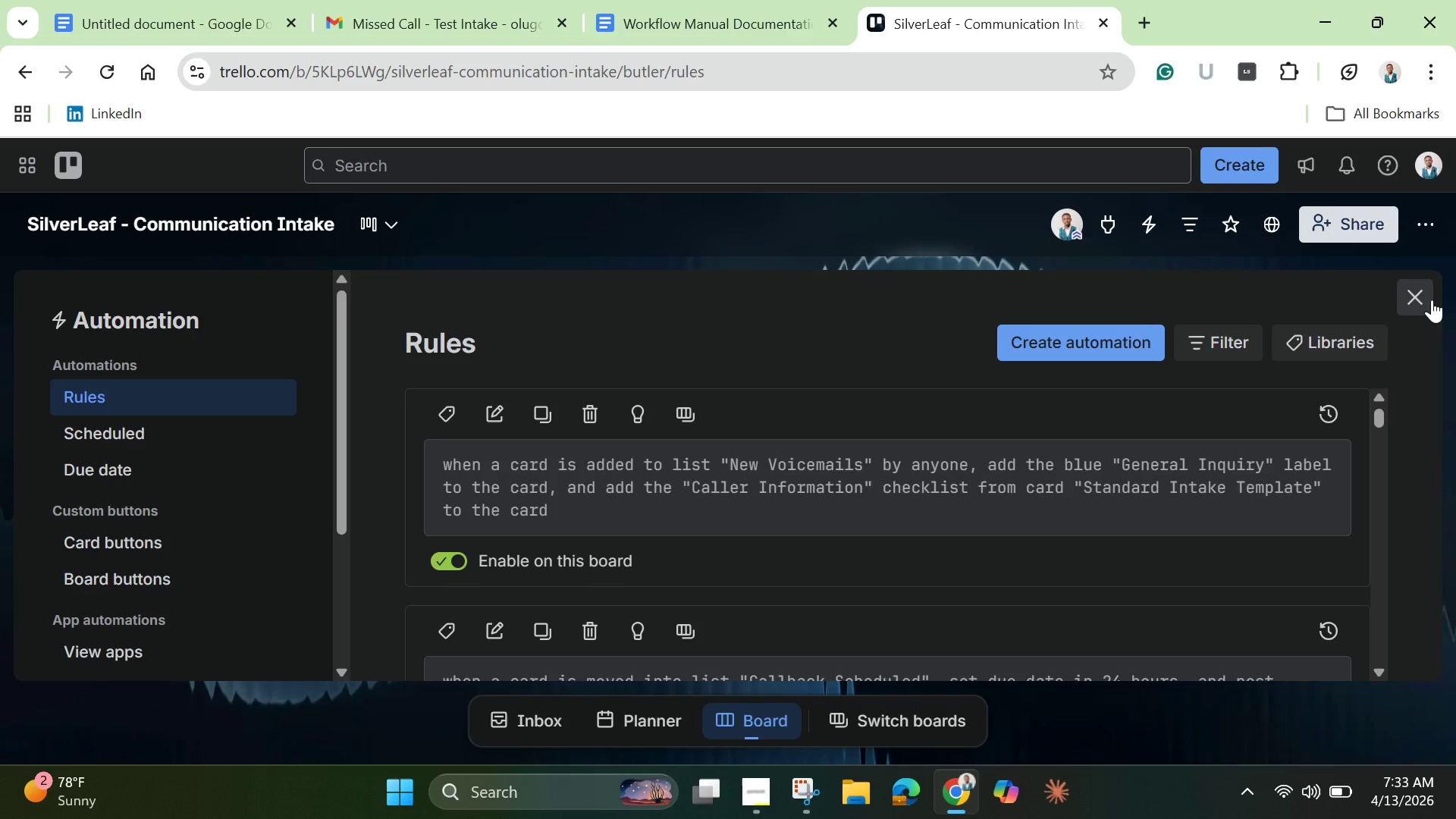 
left_click([1432, 300])
 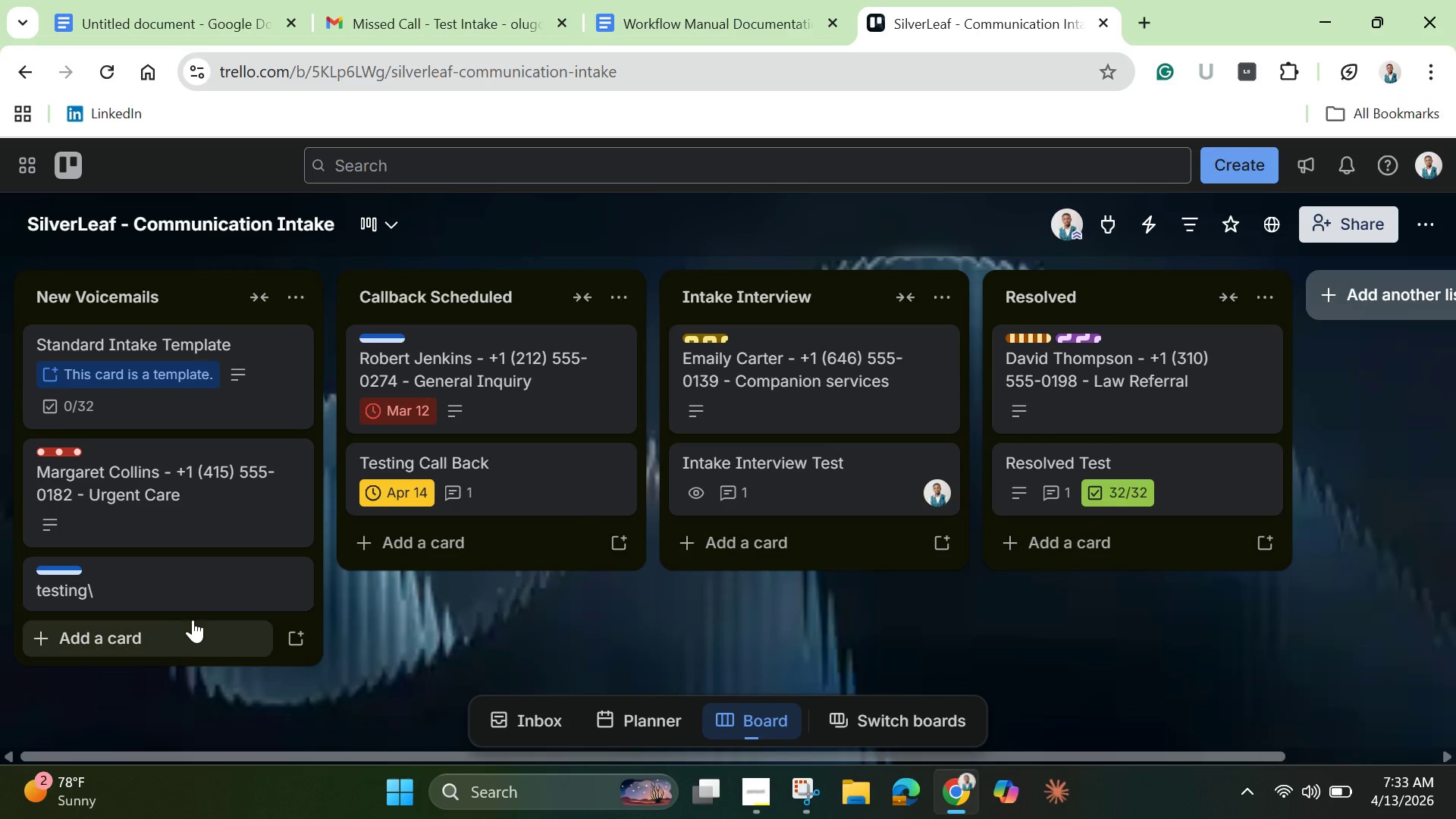 
left_click([203, 638])
 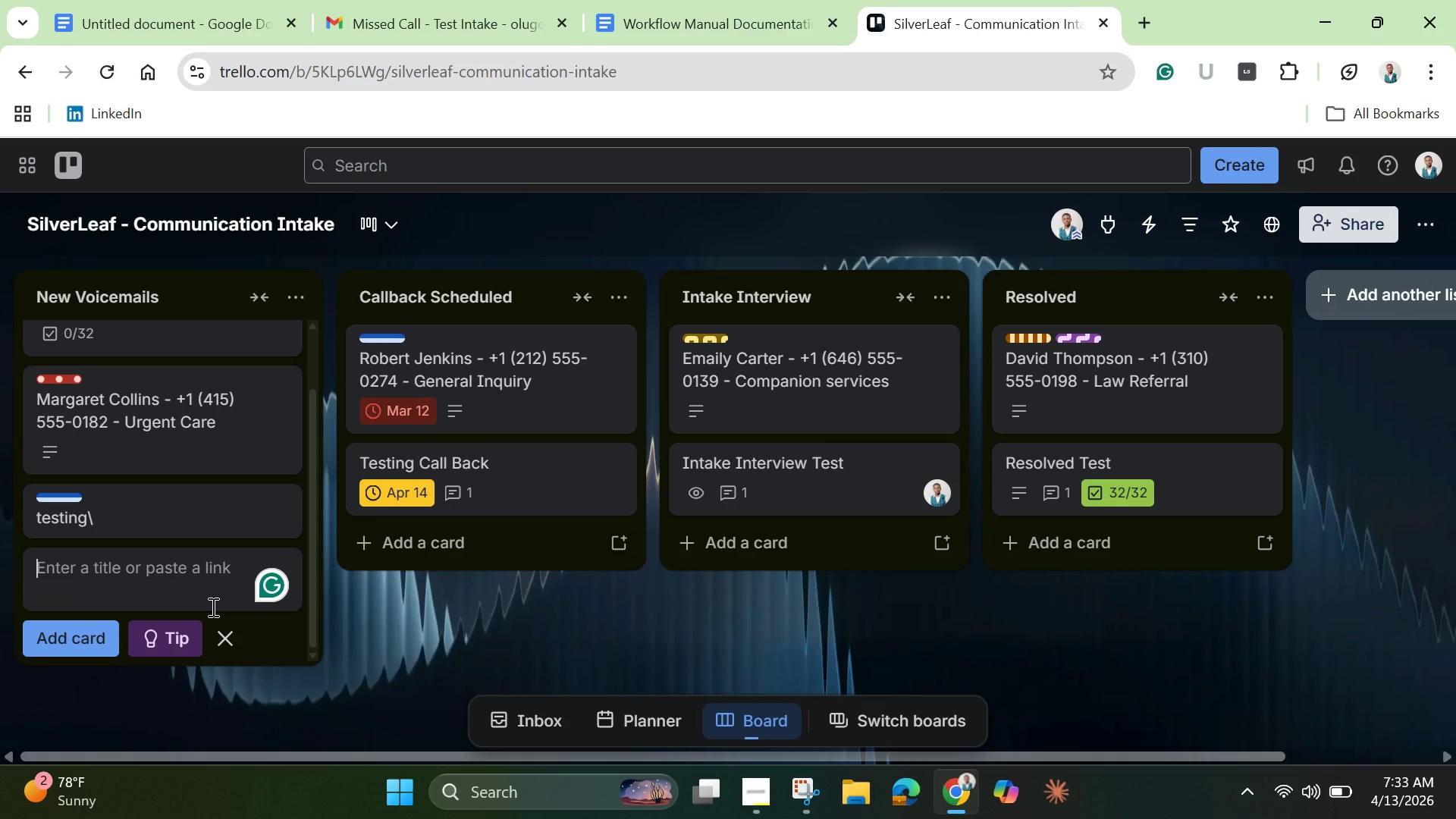 
type(Testing)
 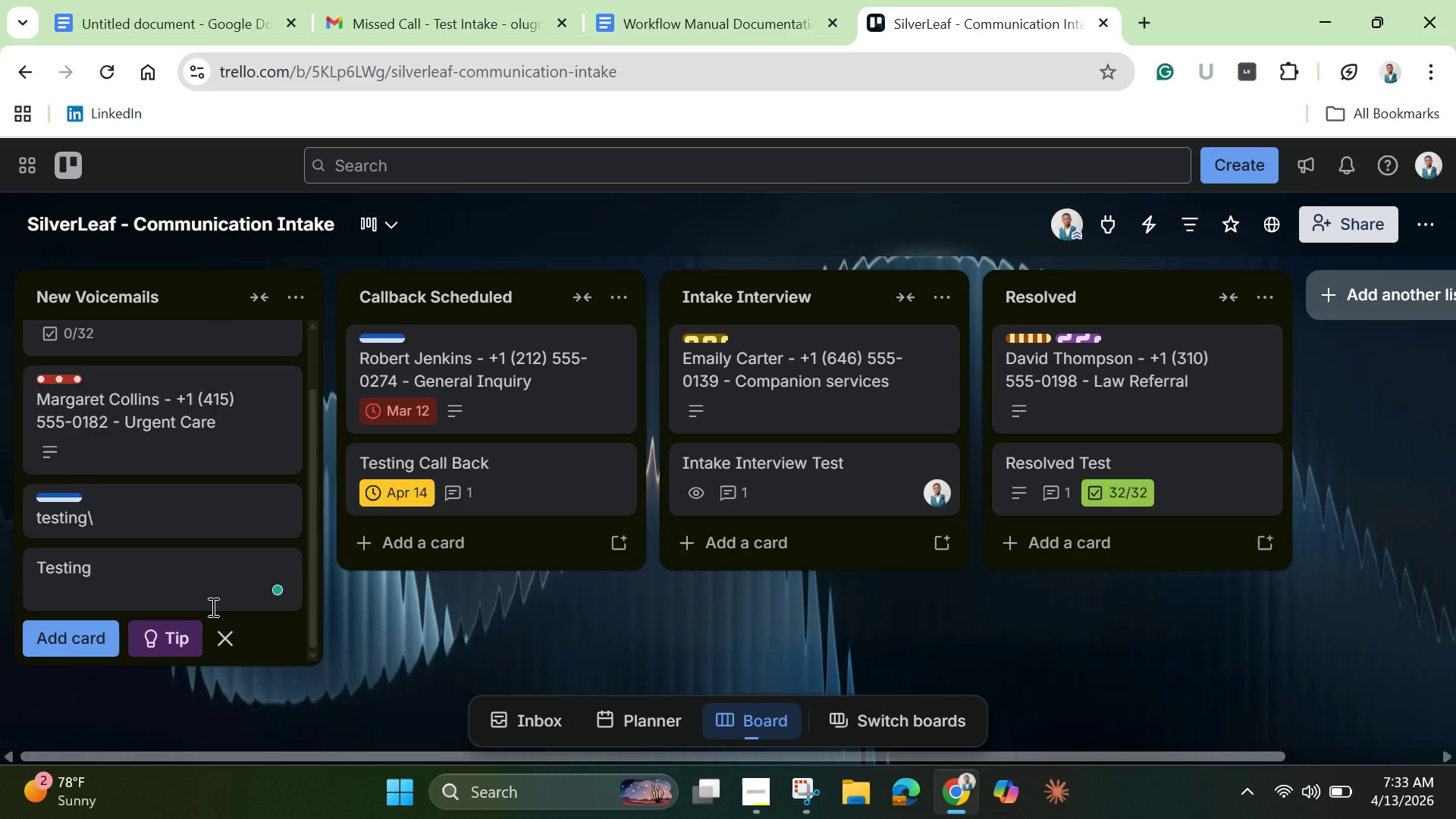 
key(Enter)
 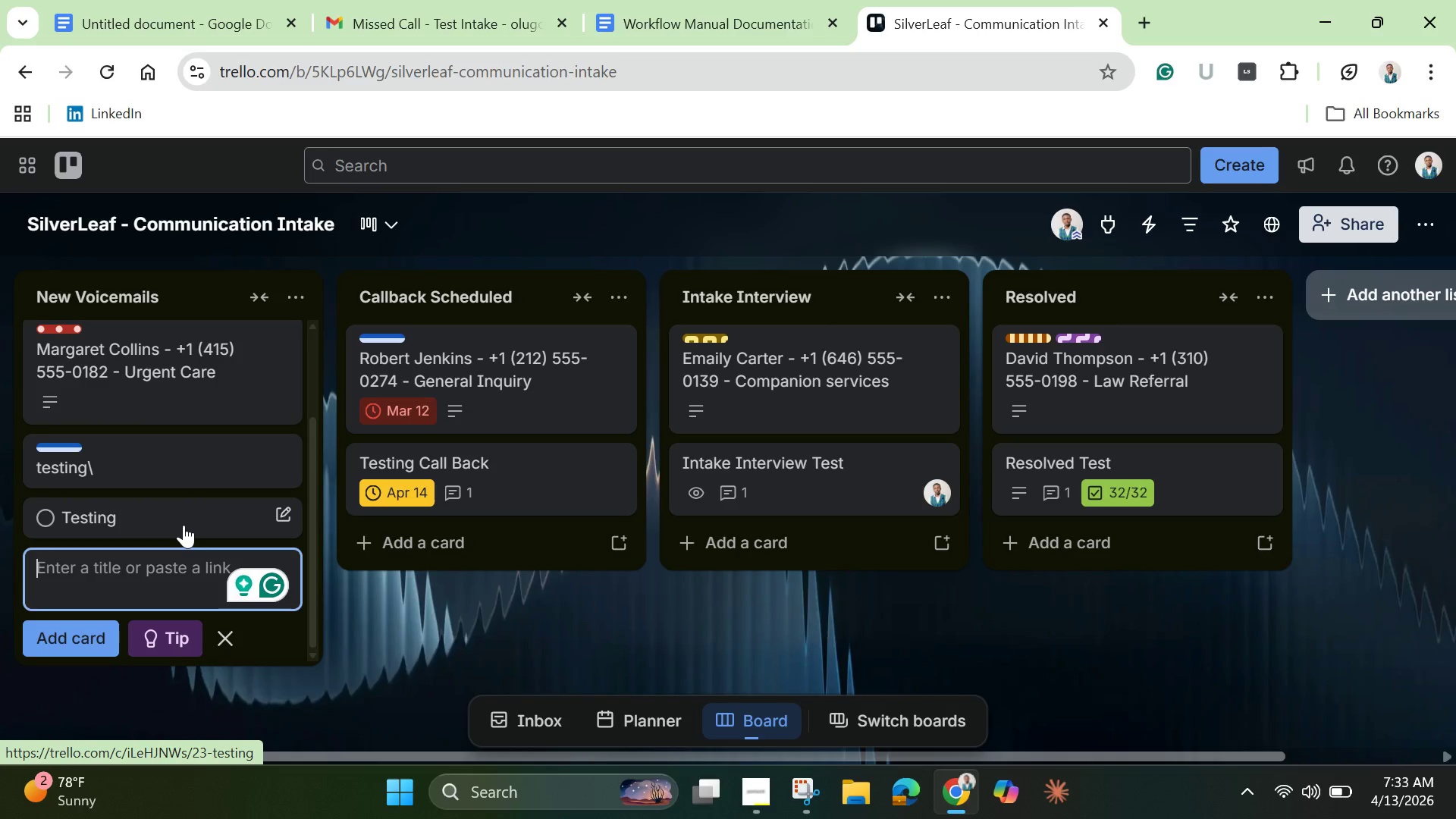 
wait(5.94)
 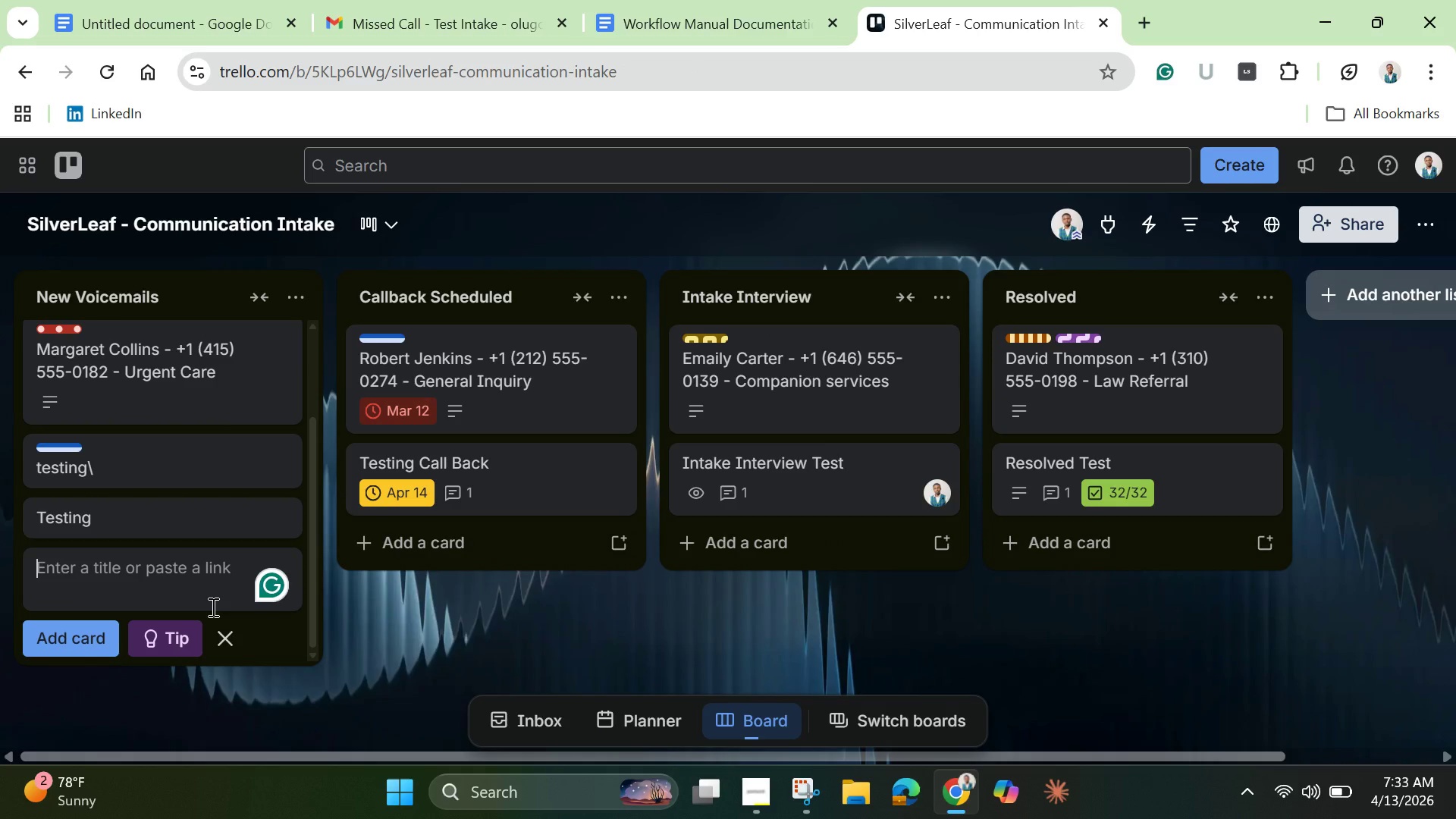 
left_click([350, 628])
 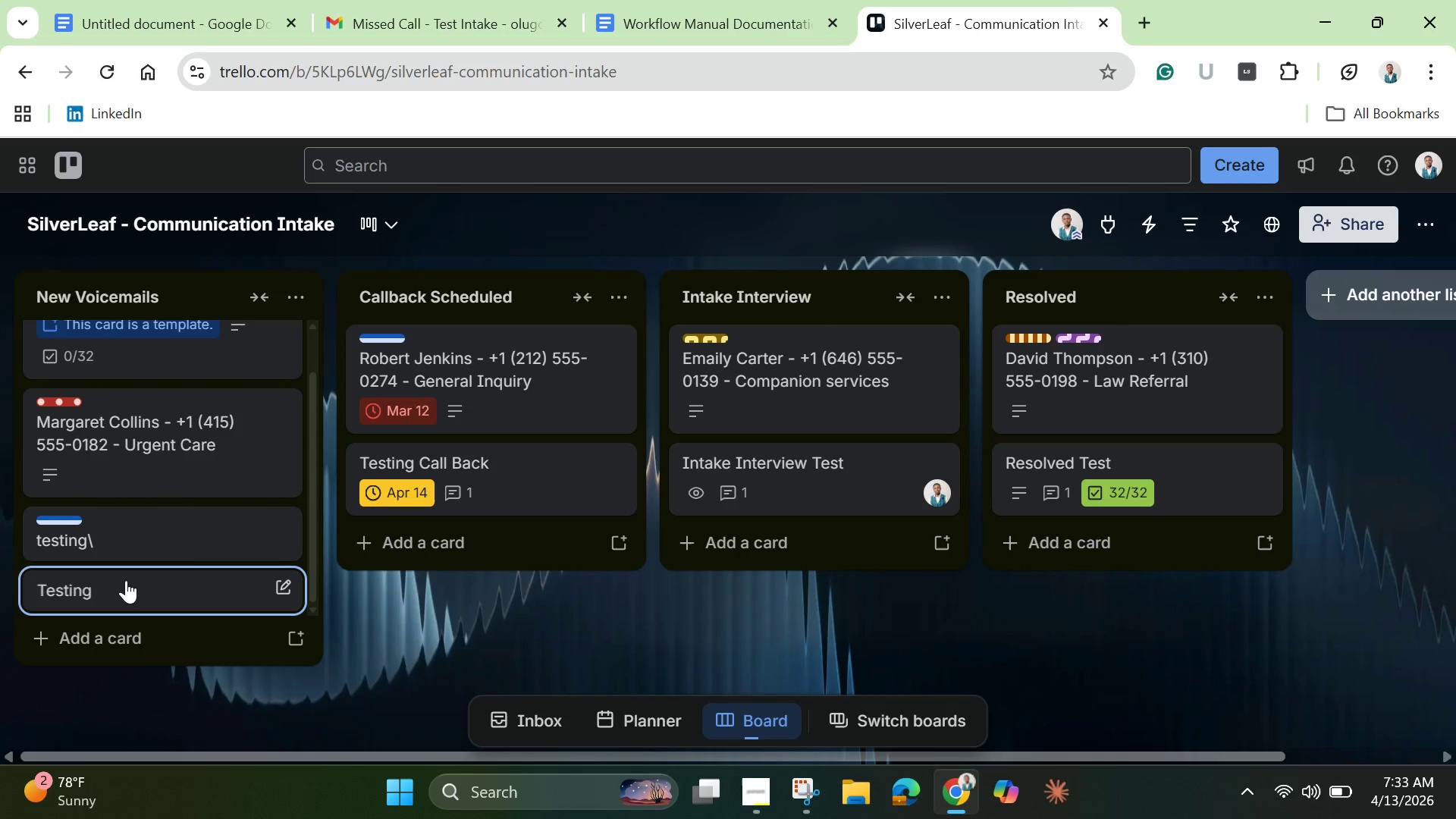 
left_click([126, 582])
 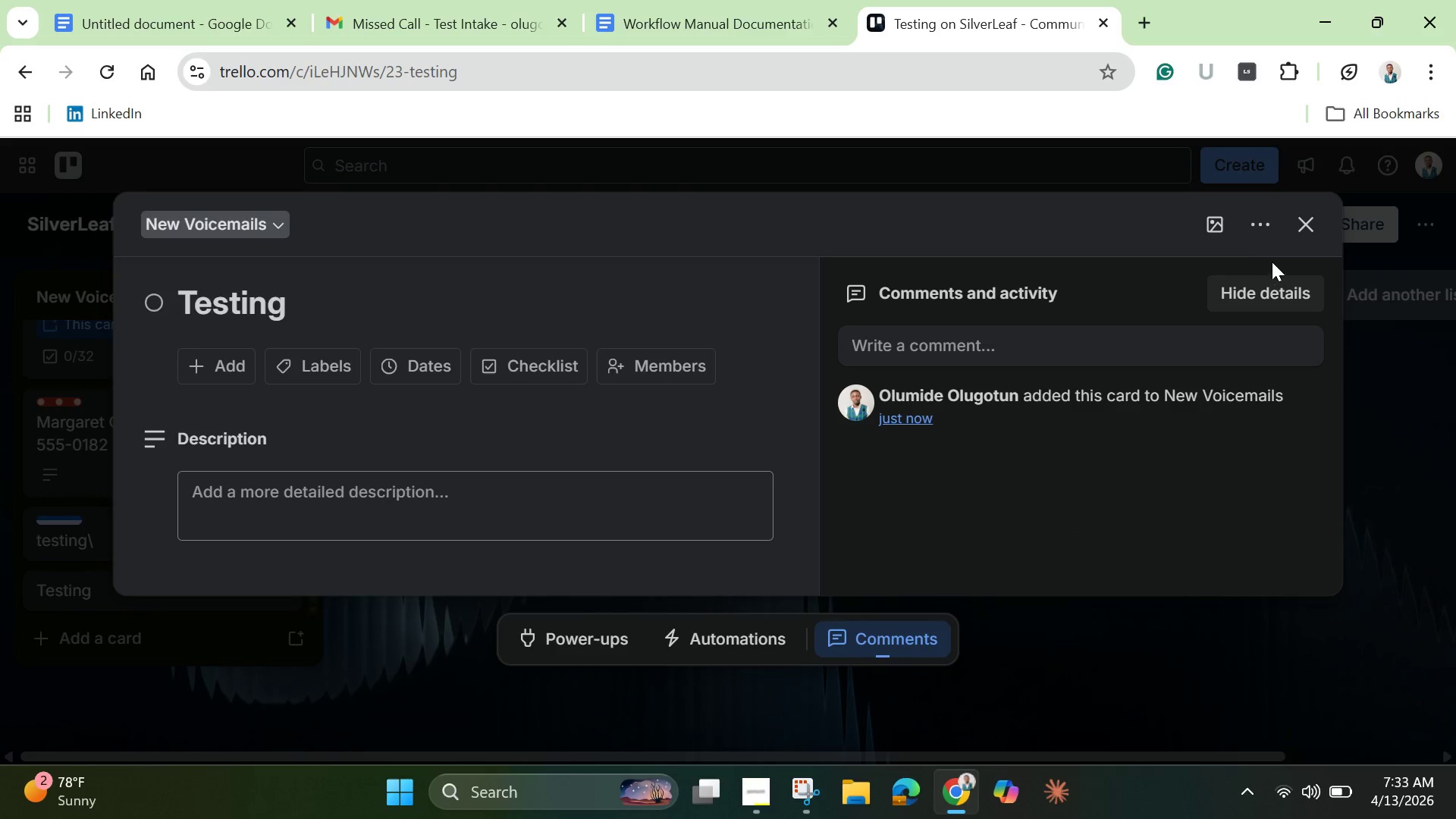 
left_click([1301, 228])
 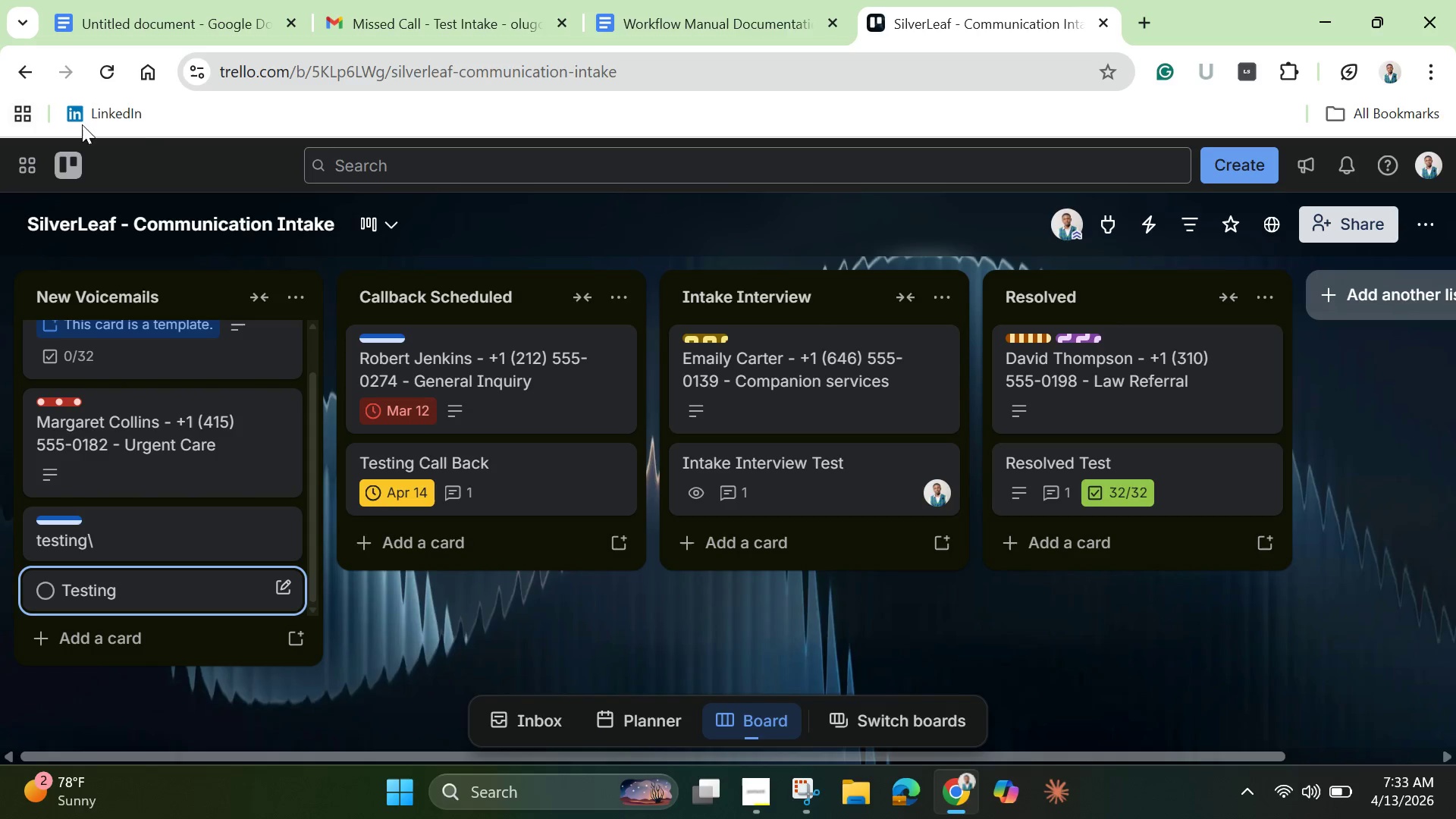 
left_click([119, 73])
 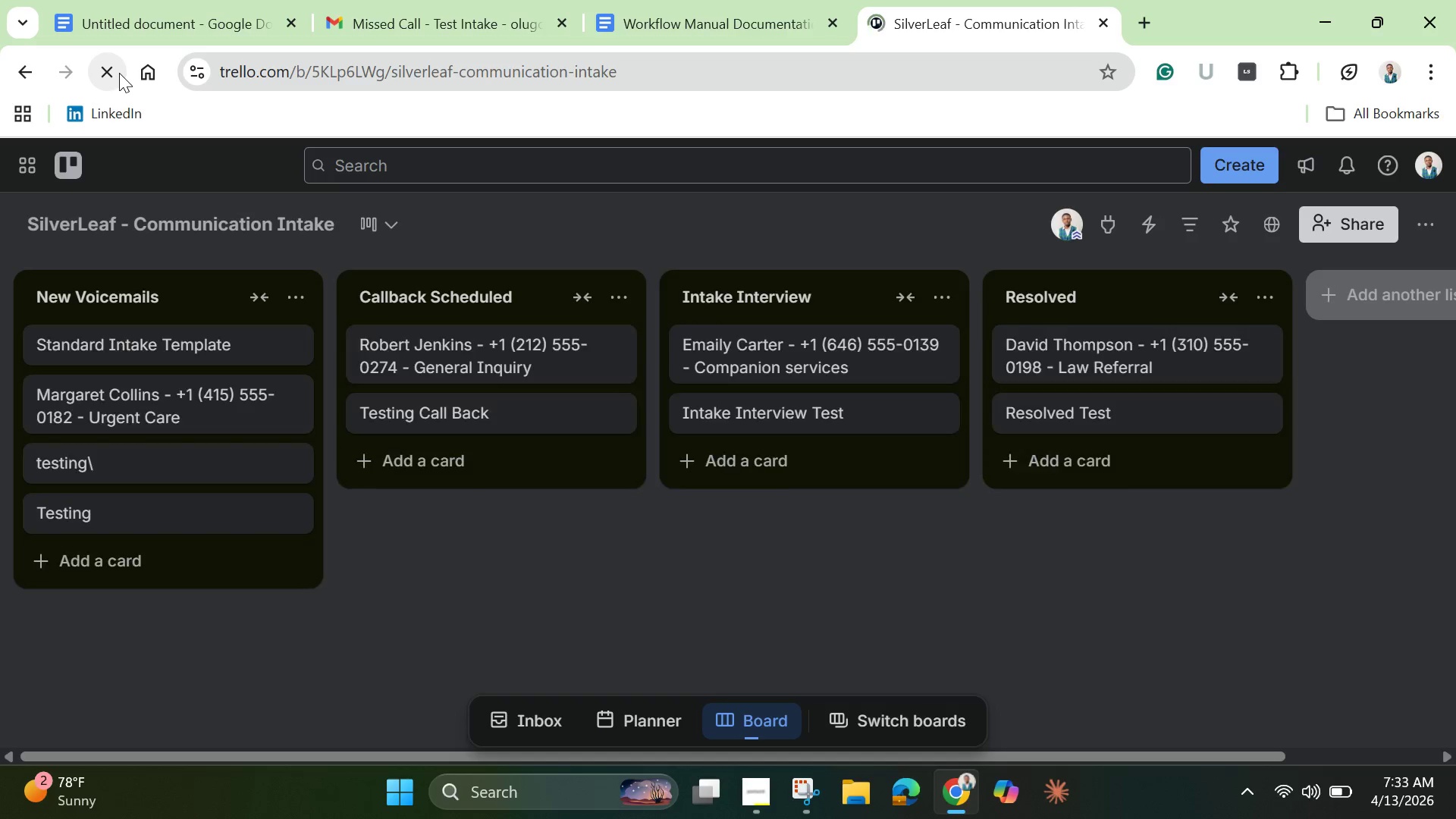 
wait(7.91)
 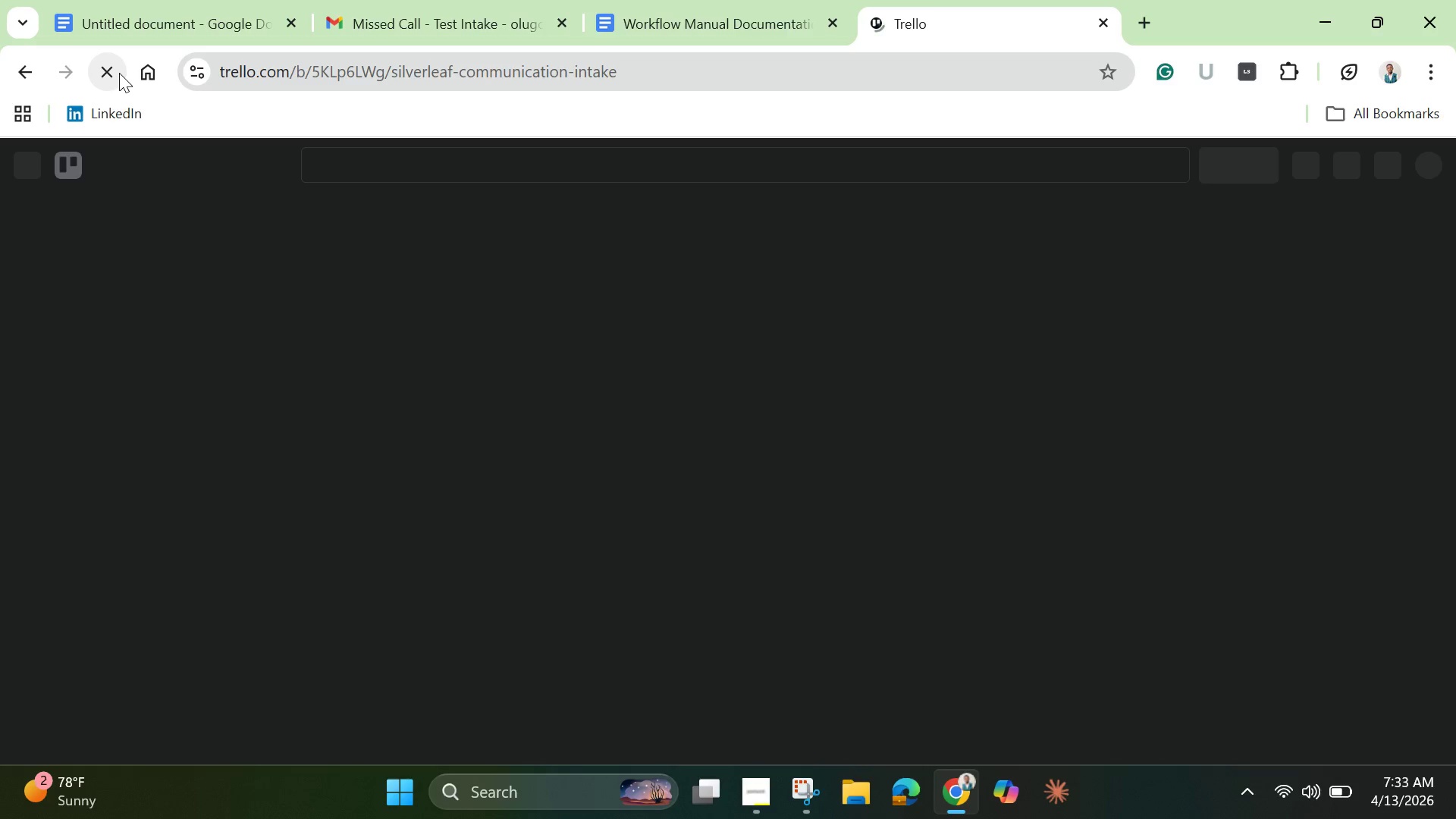 
scroll: coordinate [199, 570], scroll_direction: down, amount: 3.0
 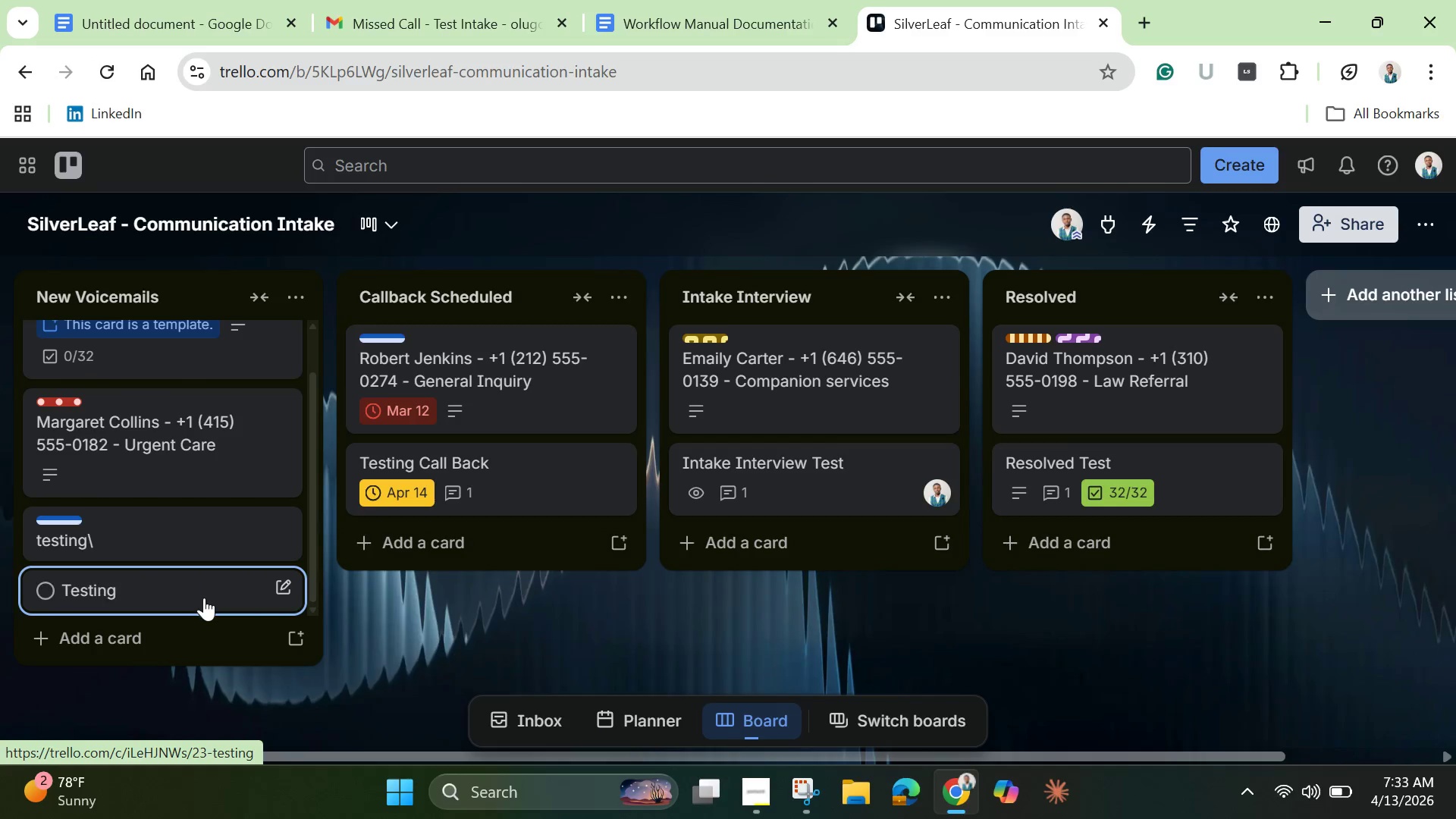 
left_click([204, 598])
 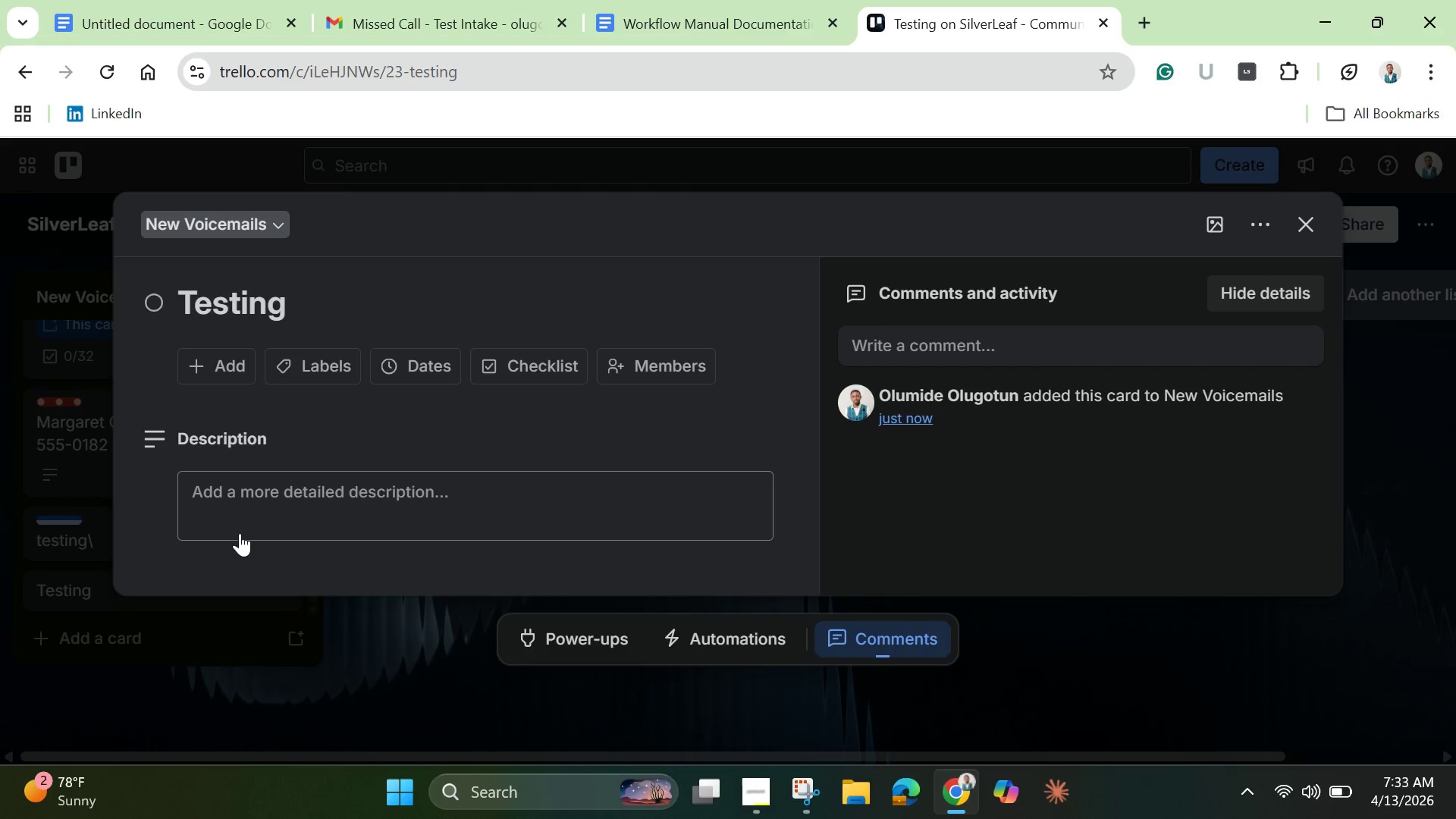 
scroll: coordinate [241, 530], scroll_direction: down, amount: 1.0
 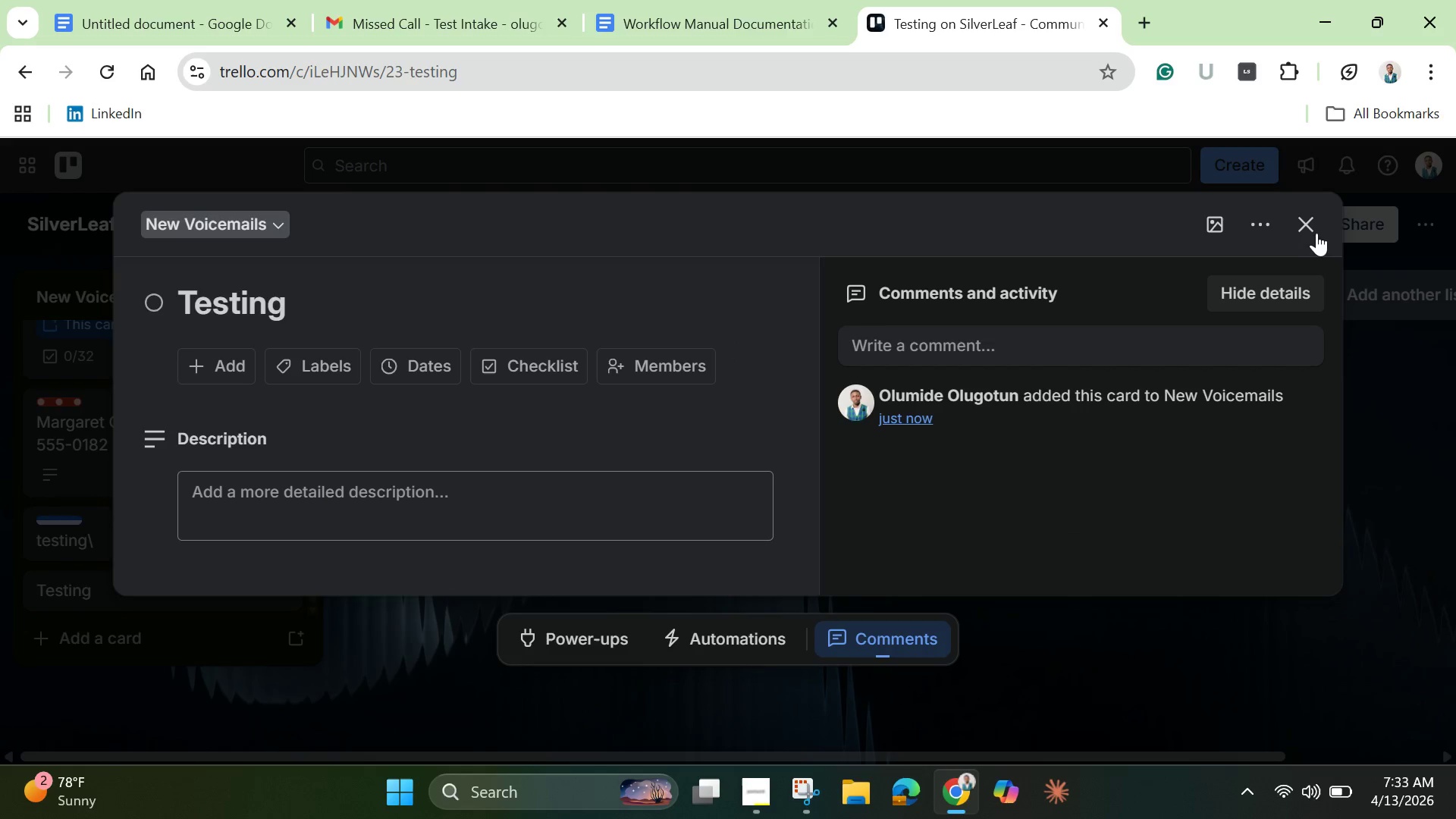 
left_click([1316, 230])
 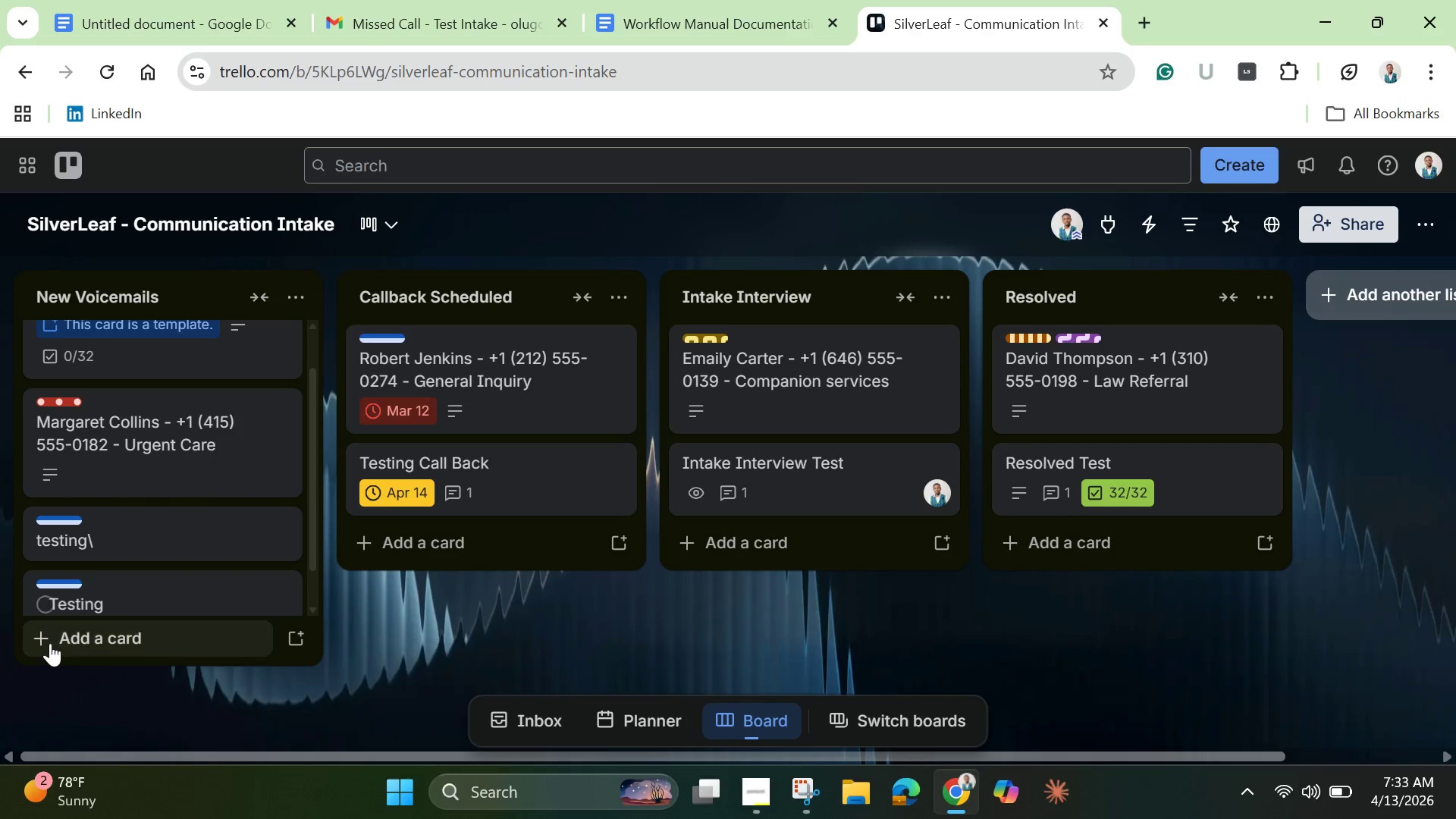 
scroll: coordinate [74, 504], scroll_direction: down, amount: 3.0
 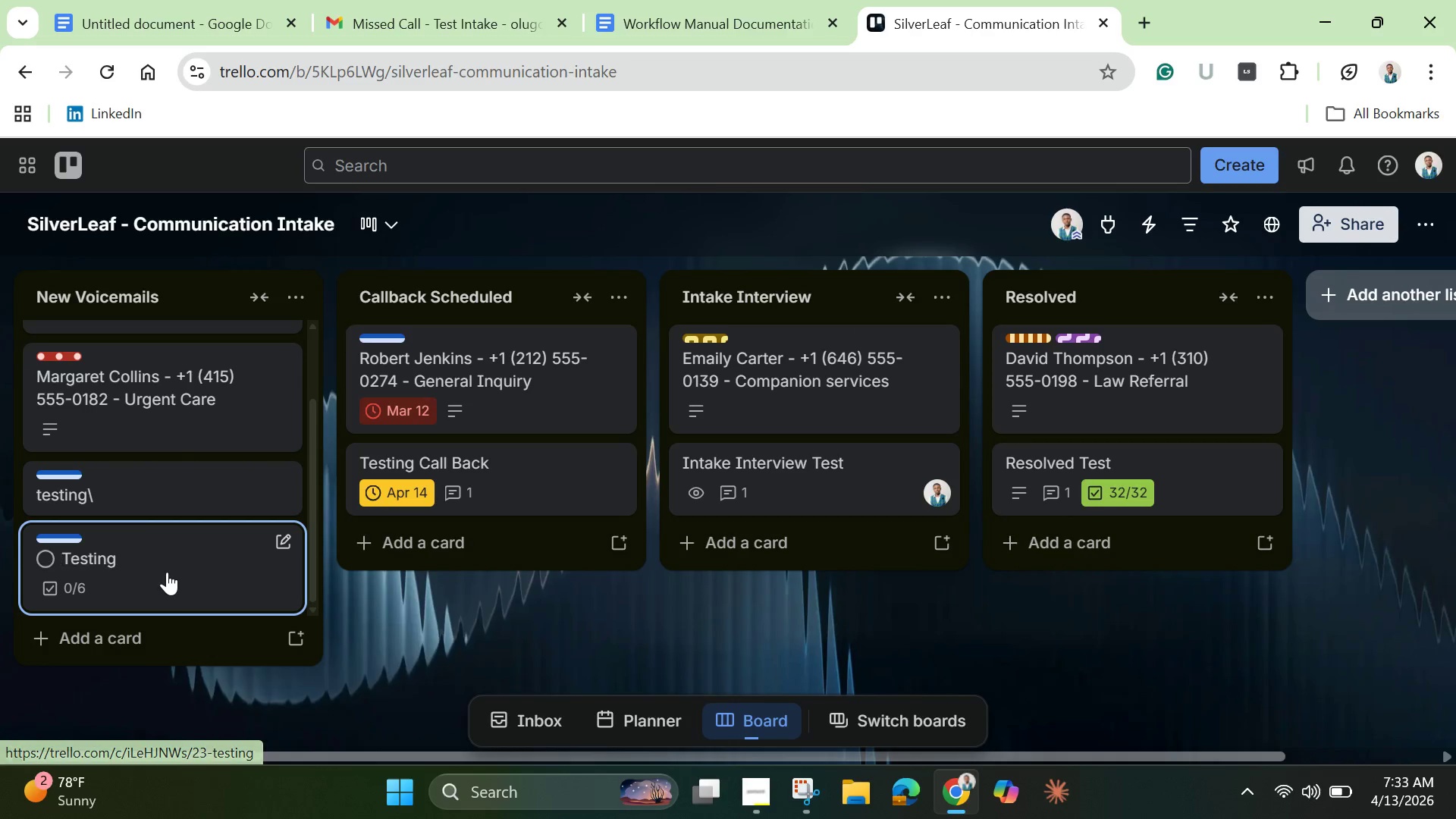 
left_click([167, 572])
 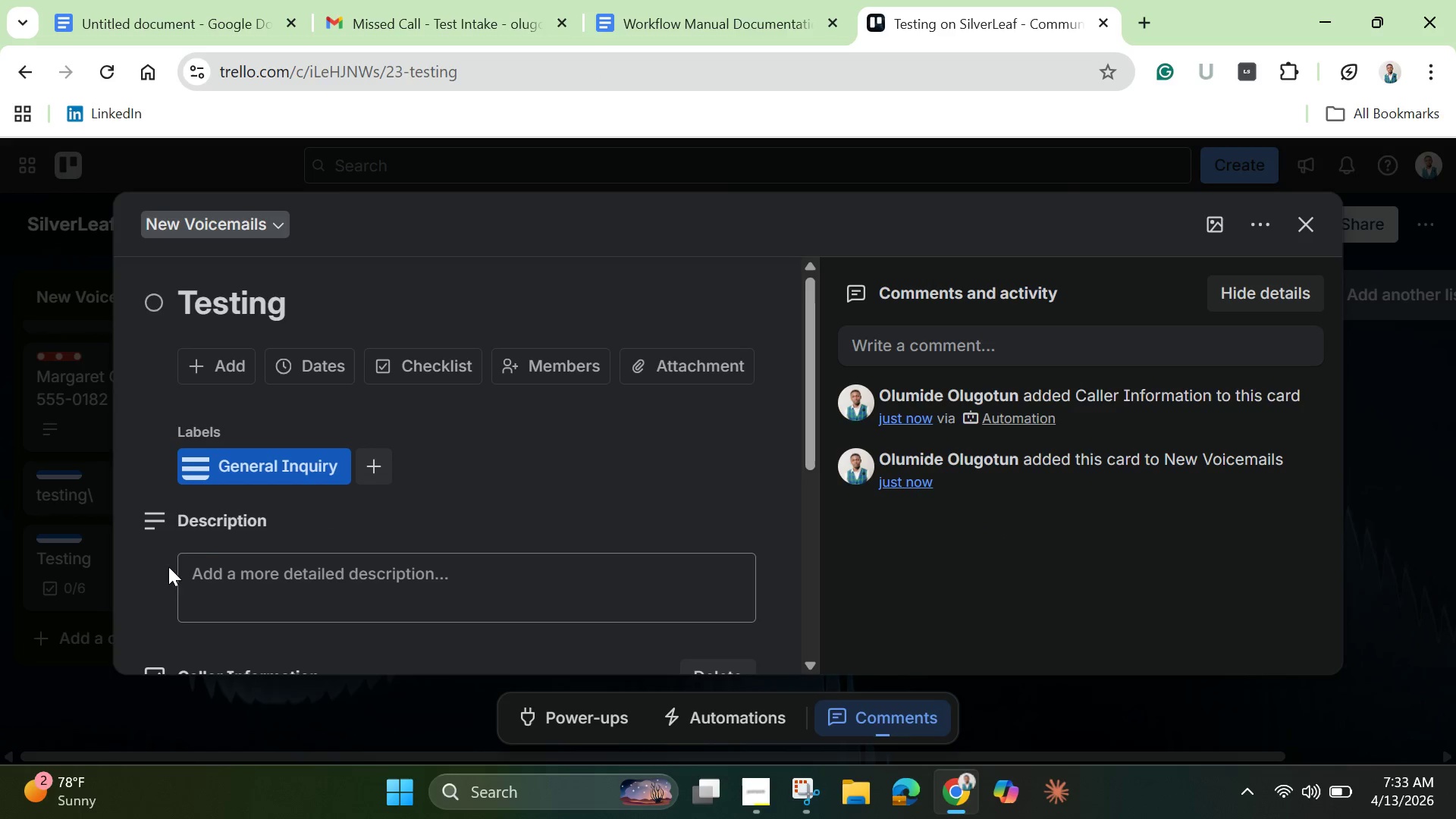 
scroll: coordinate [205, 524], scroll_direction: down, amount: 3.0
 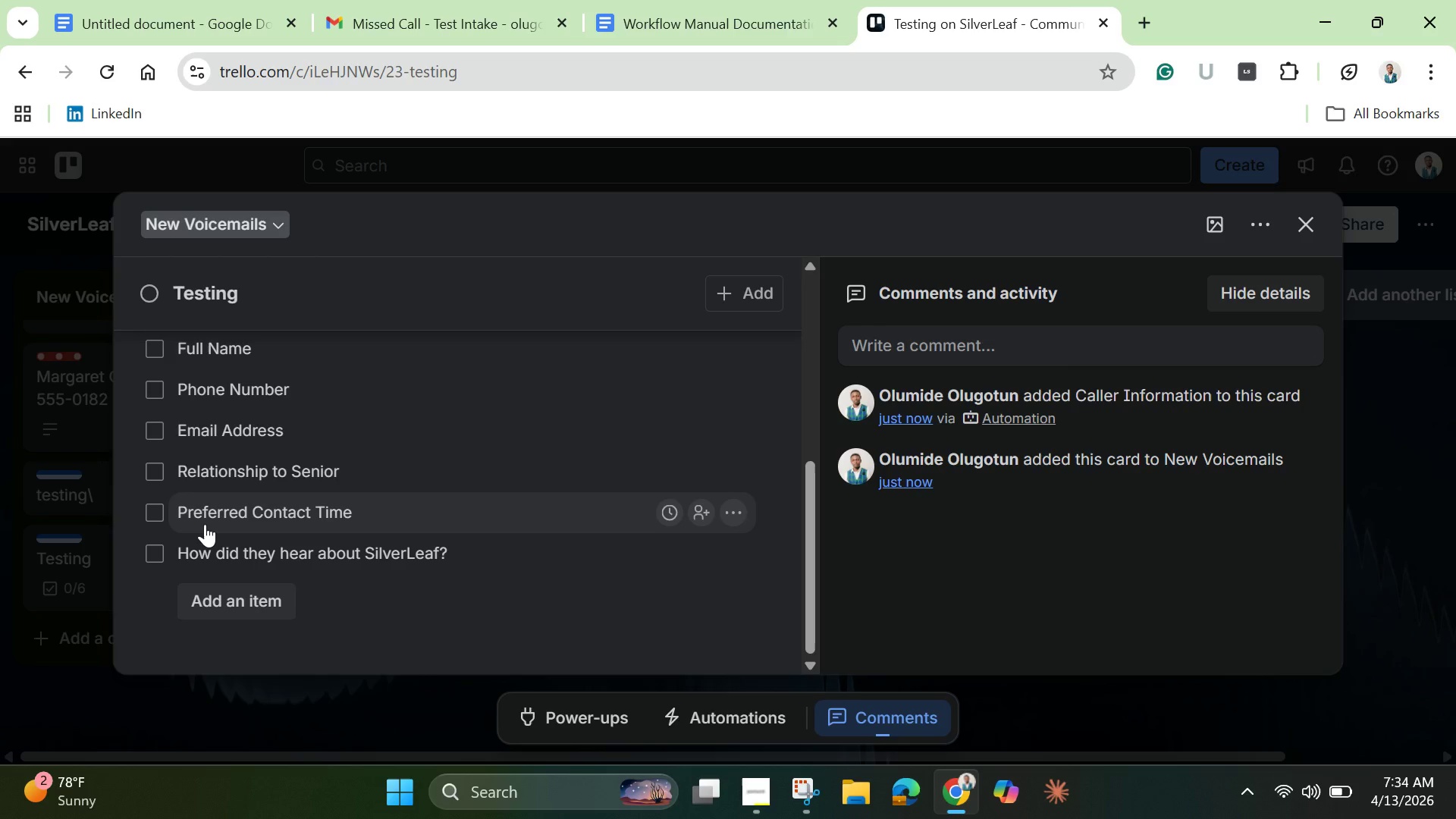 
scroll: coordinate [205, 524], scroll_direction: up, amount: 3.0
 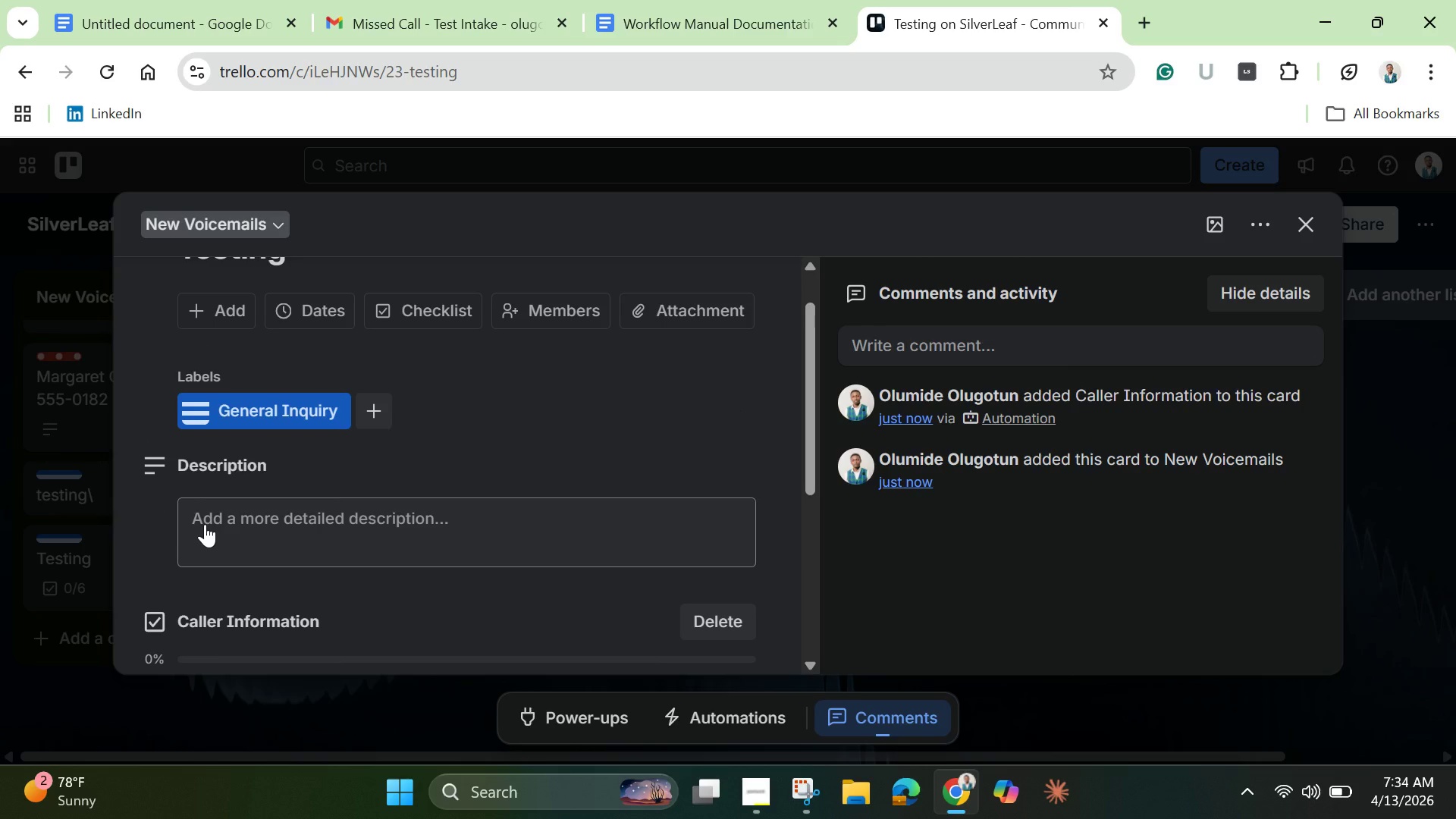 
scroll: coordinate [205, 524], scroll_direction: down, amount: 1.0
 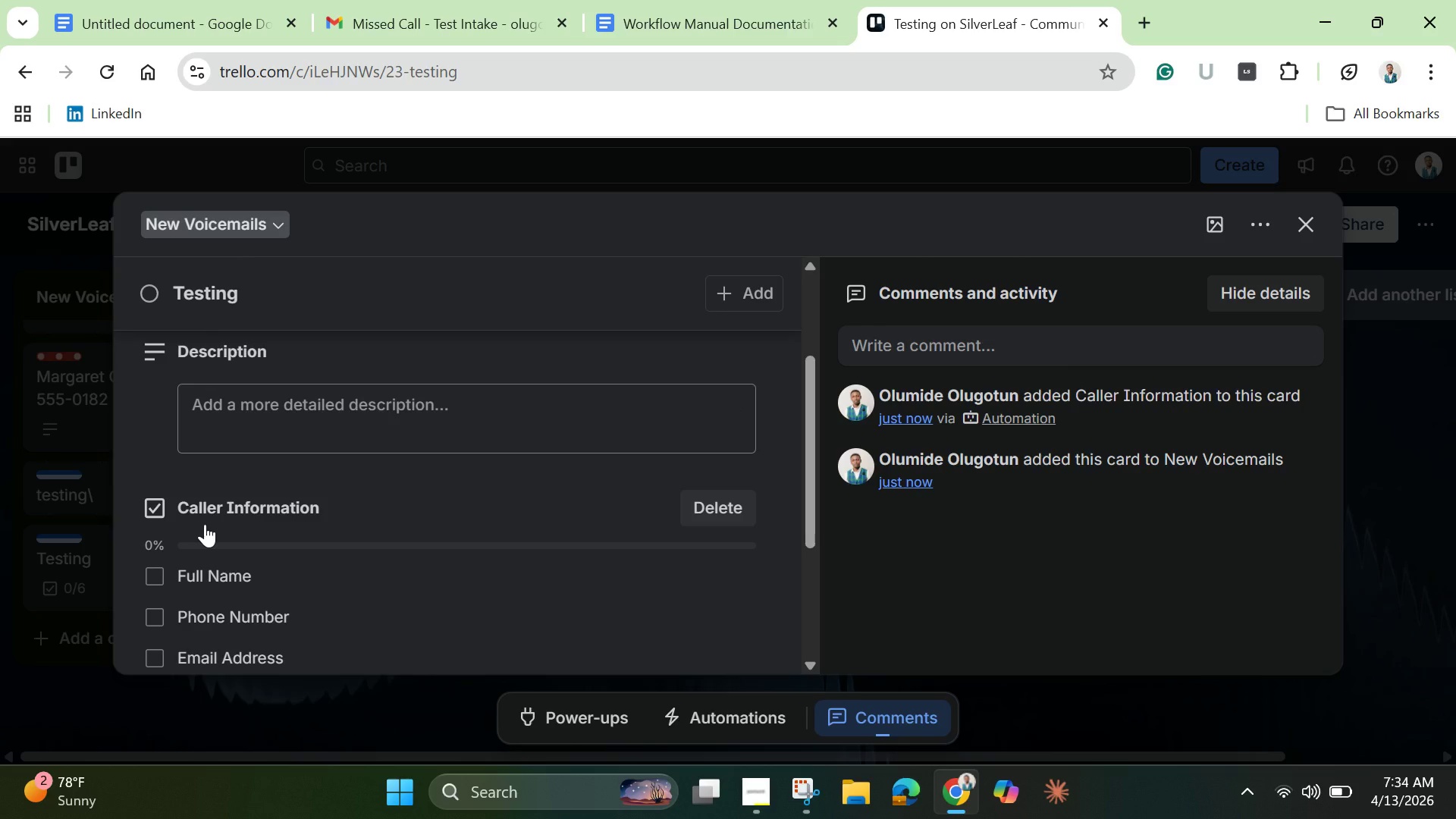 
scroll: coordinate [205, 524], scroll_direction: up, amount: 2.0
 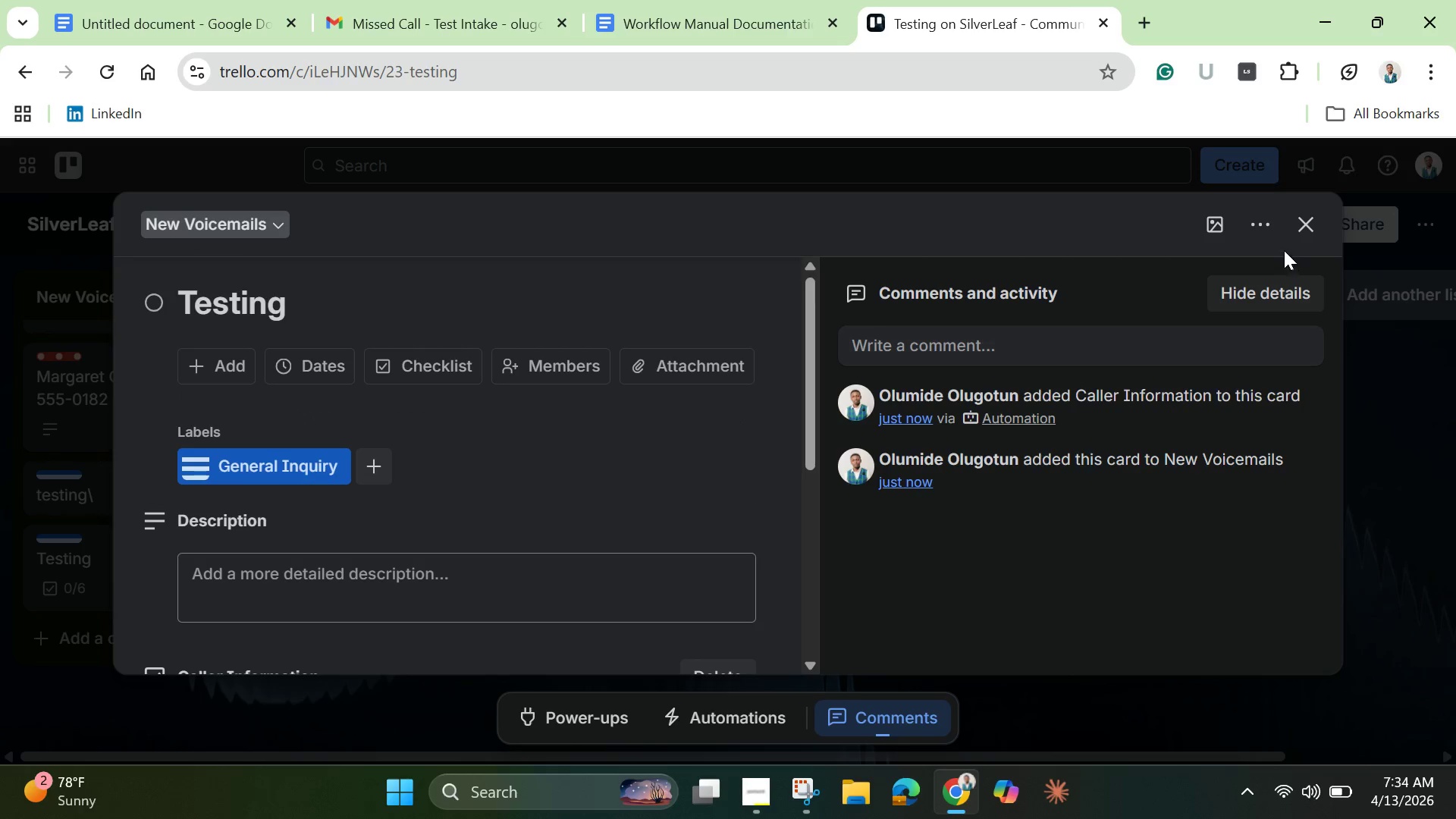 
left_click([1316, 234])
 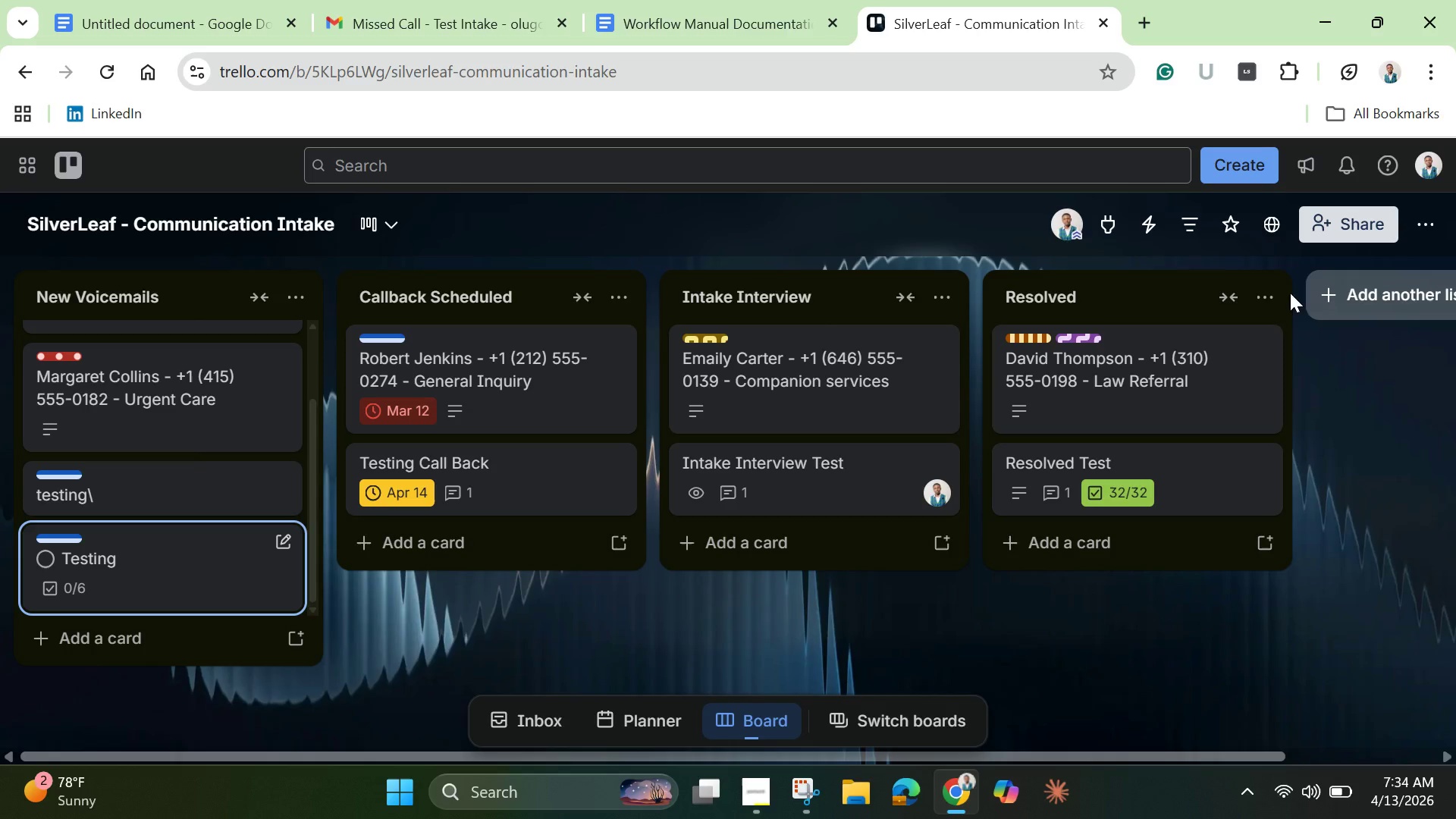 
mouse_move([1285, 324])
 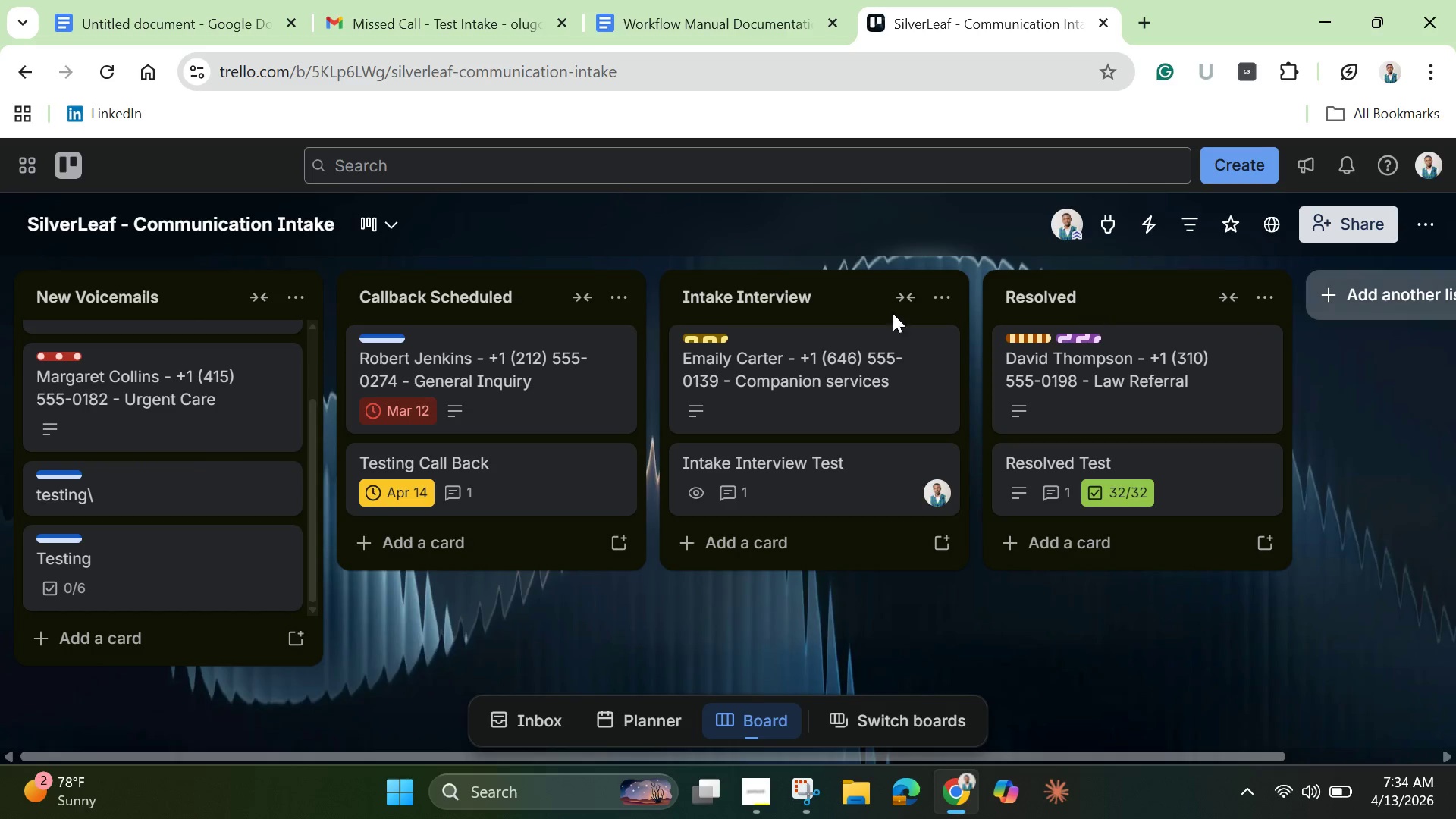 
scroll: coordinate [89, 461], scroll_direction: up, amount: 4.0
 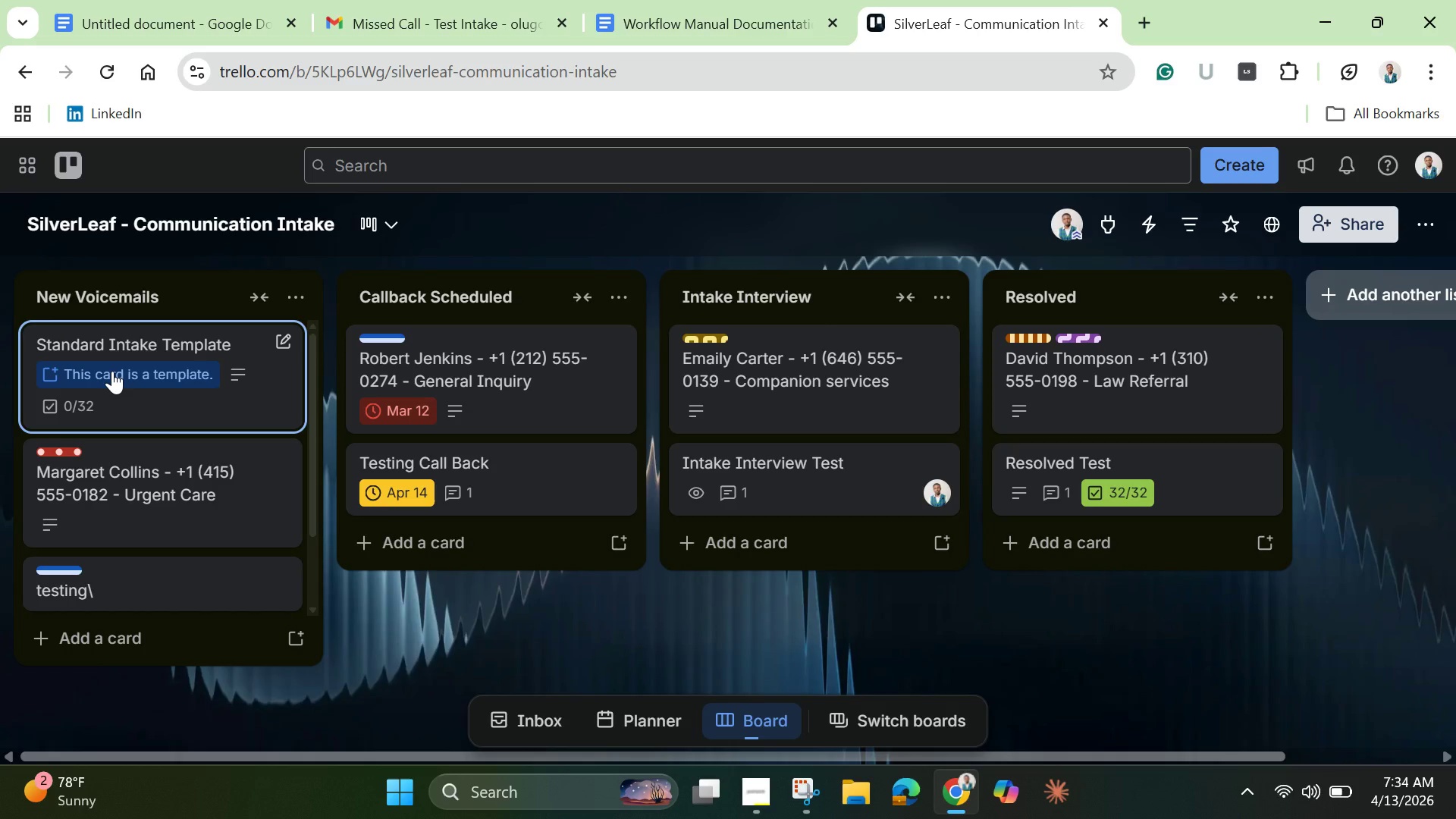 
left_click([112, 371])
 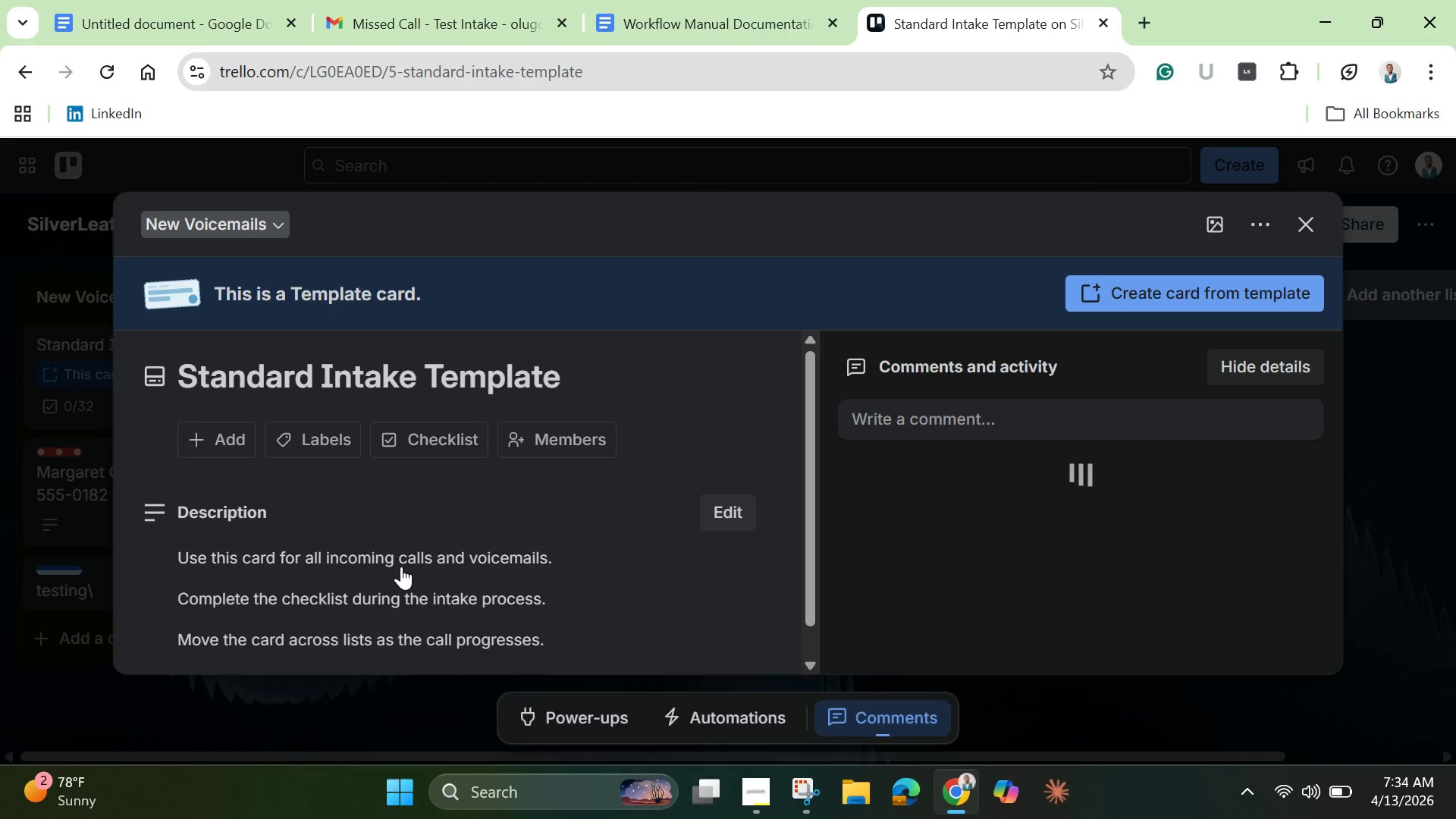 
scroll: coordinate [401, 566], scroll_direction: down, amount: 3.0
 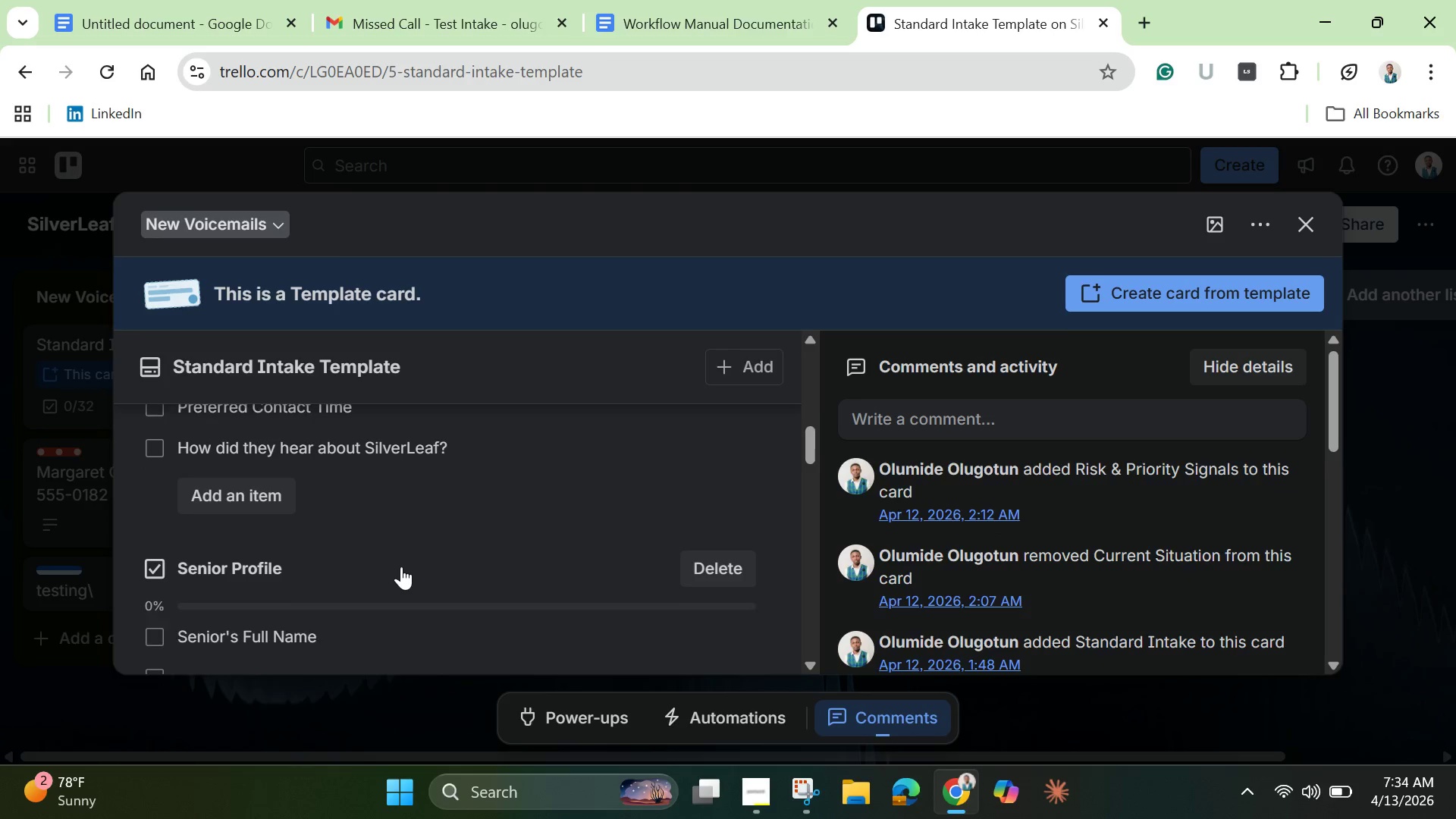 
scroll: coordinate [401, 566], scroll_direction: up, amount: 4.0
 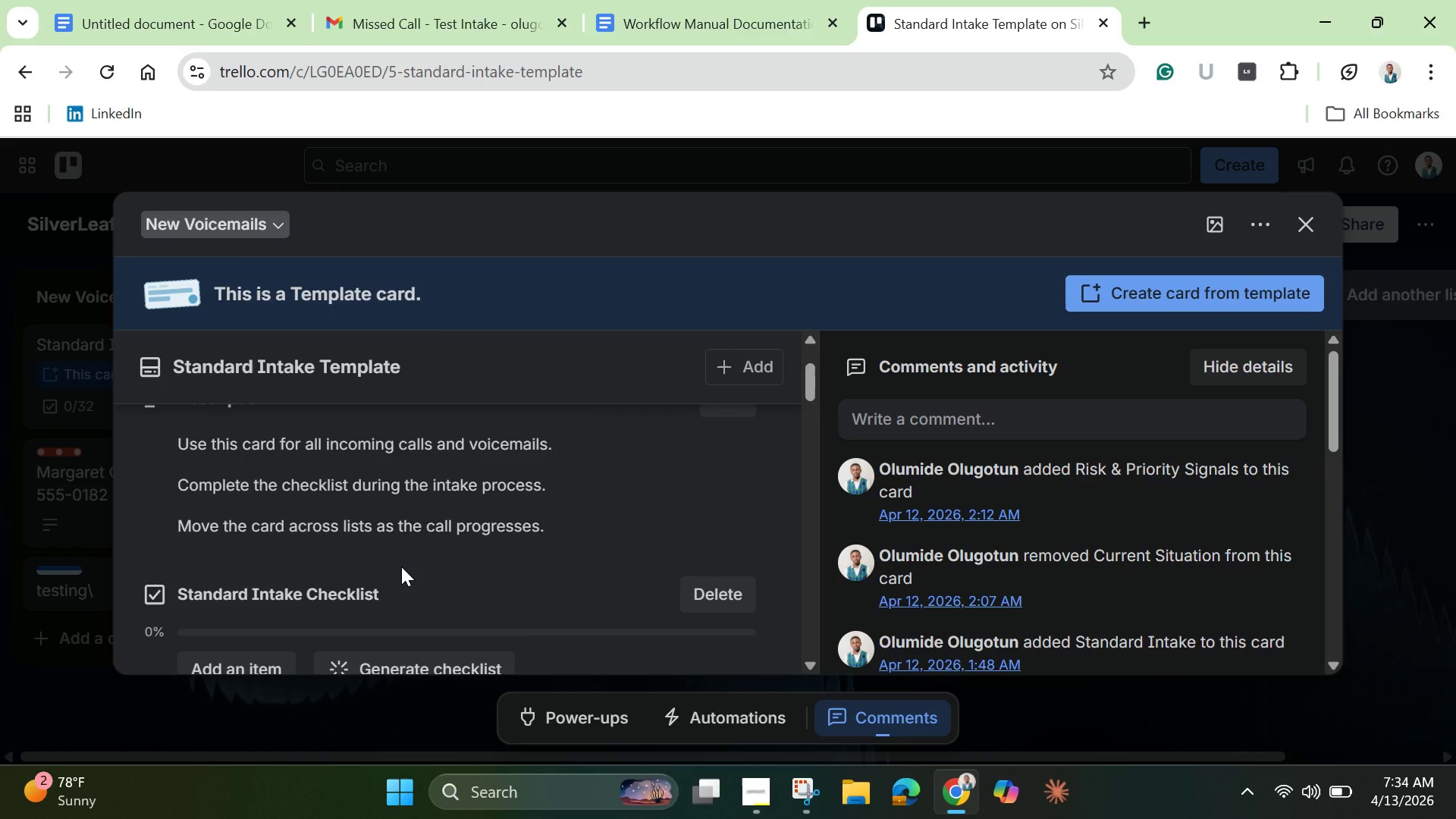 
scroll: coordinate [401, 566], scroll_direction: down, amount: 2.0
 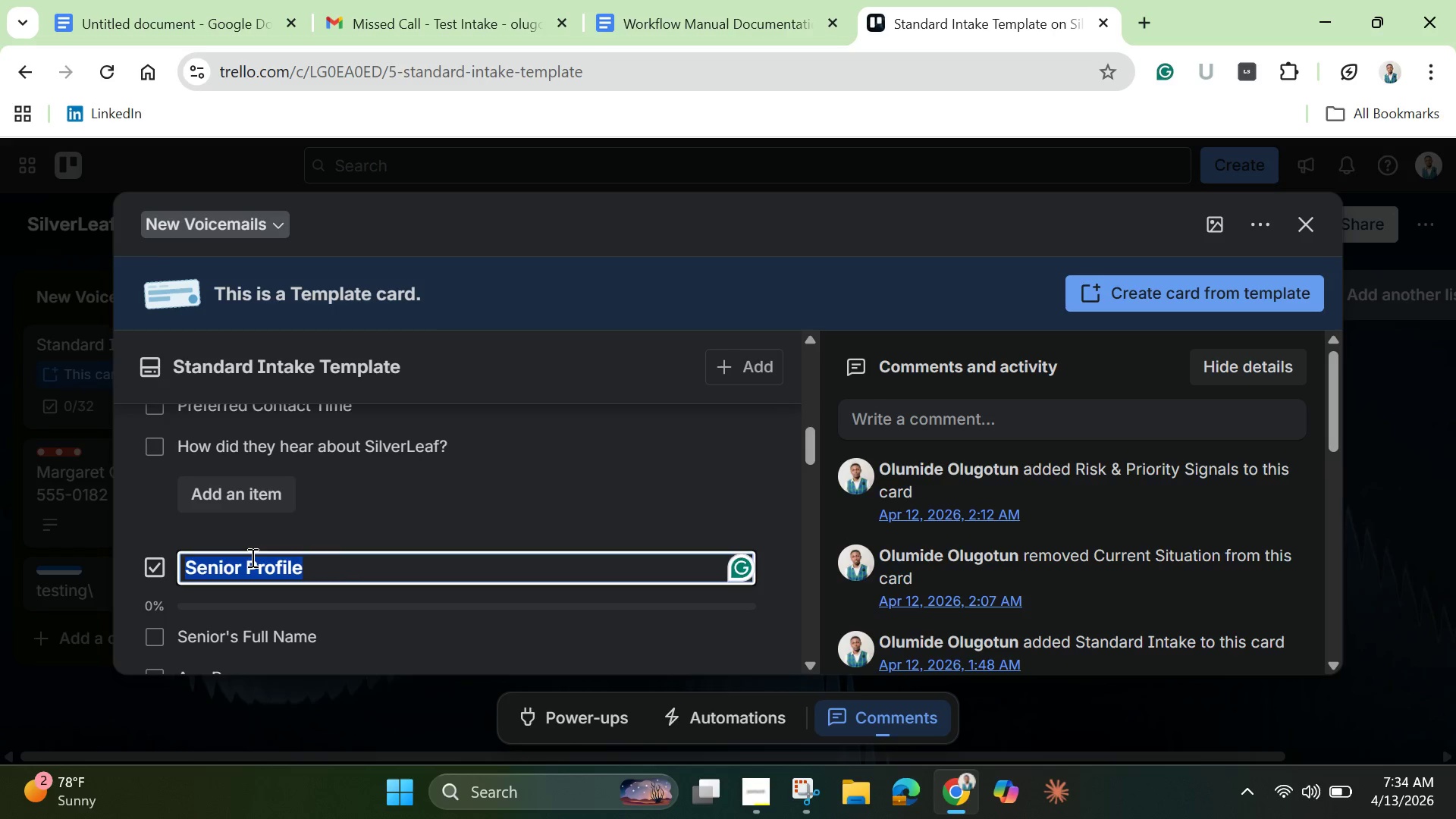 
right_click([251, 565])
 